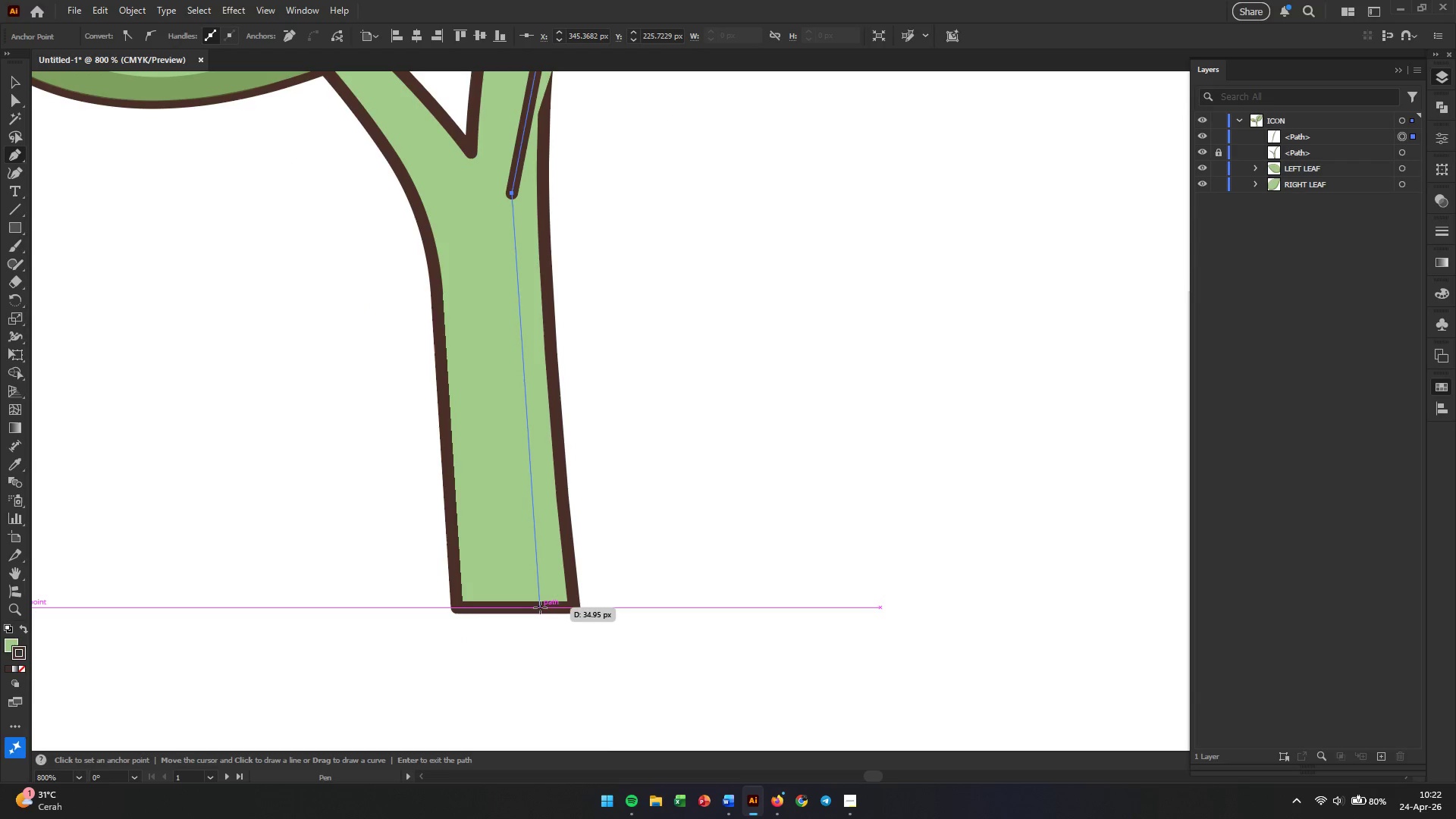 
left_click([541, 607])
 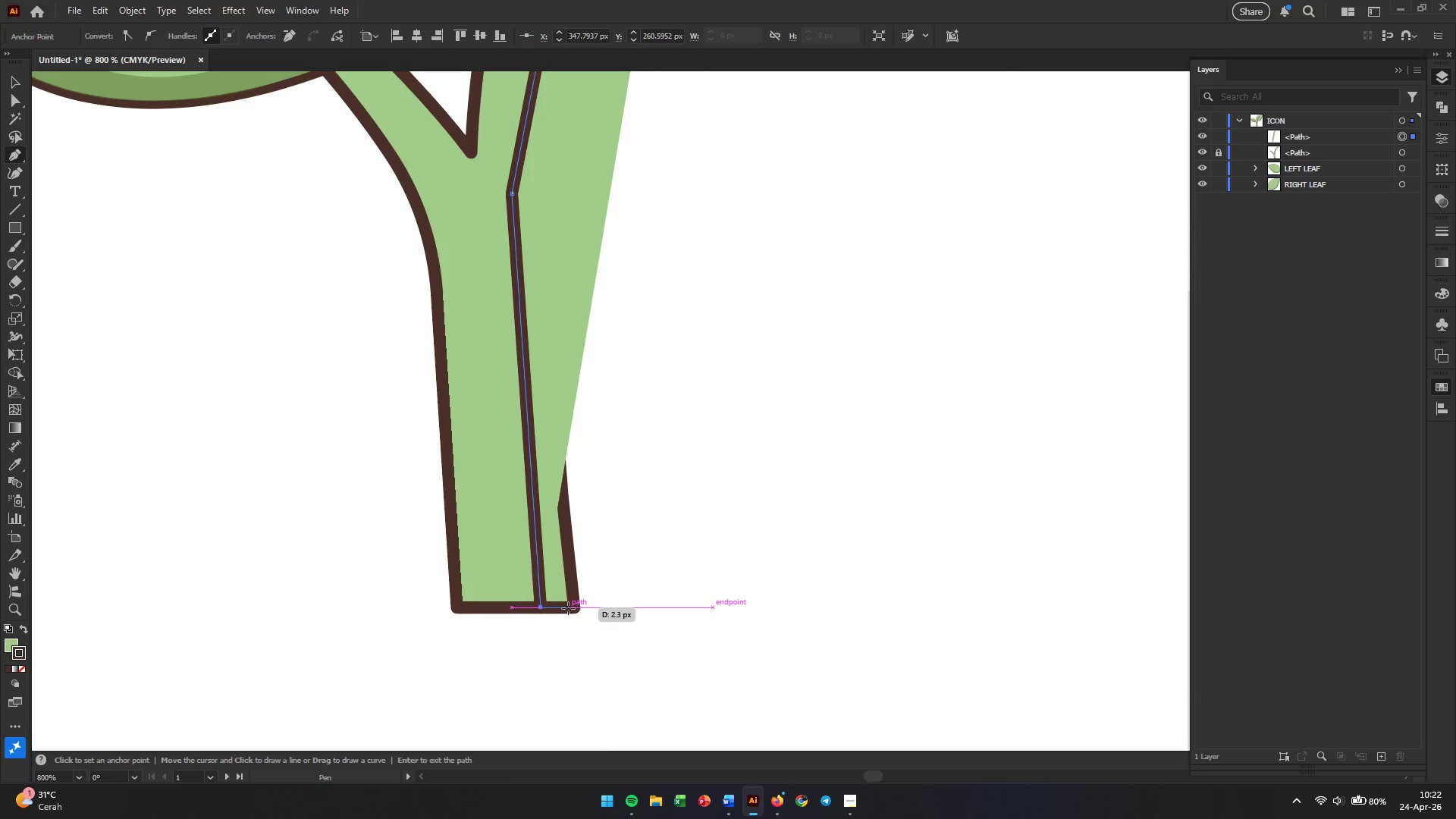 
left_click([569, 608])
 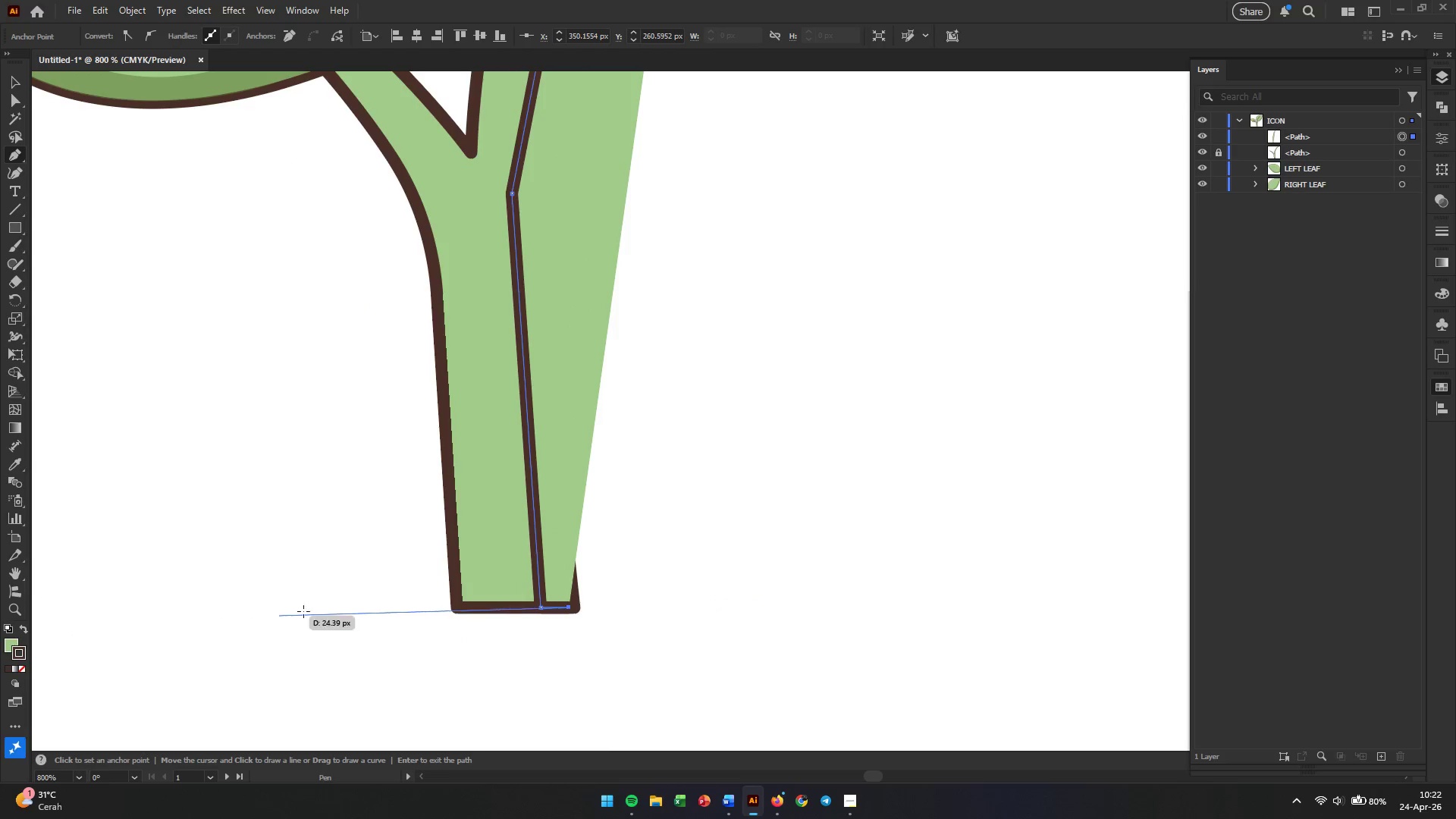 
key(X)
 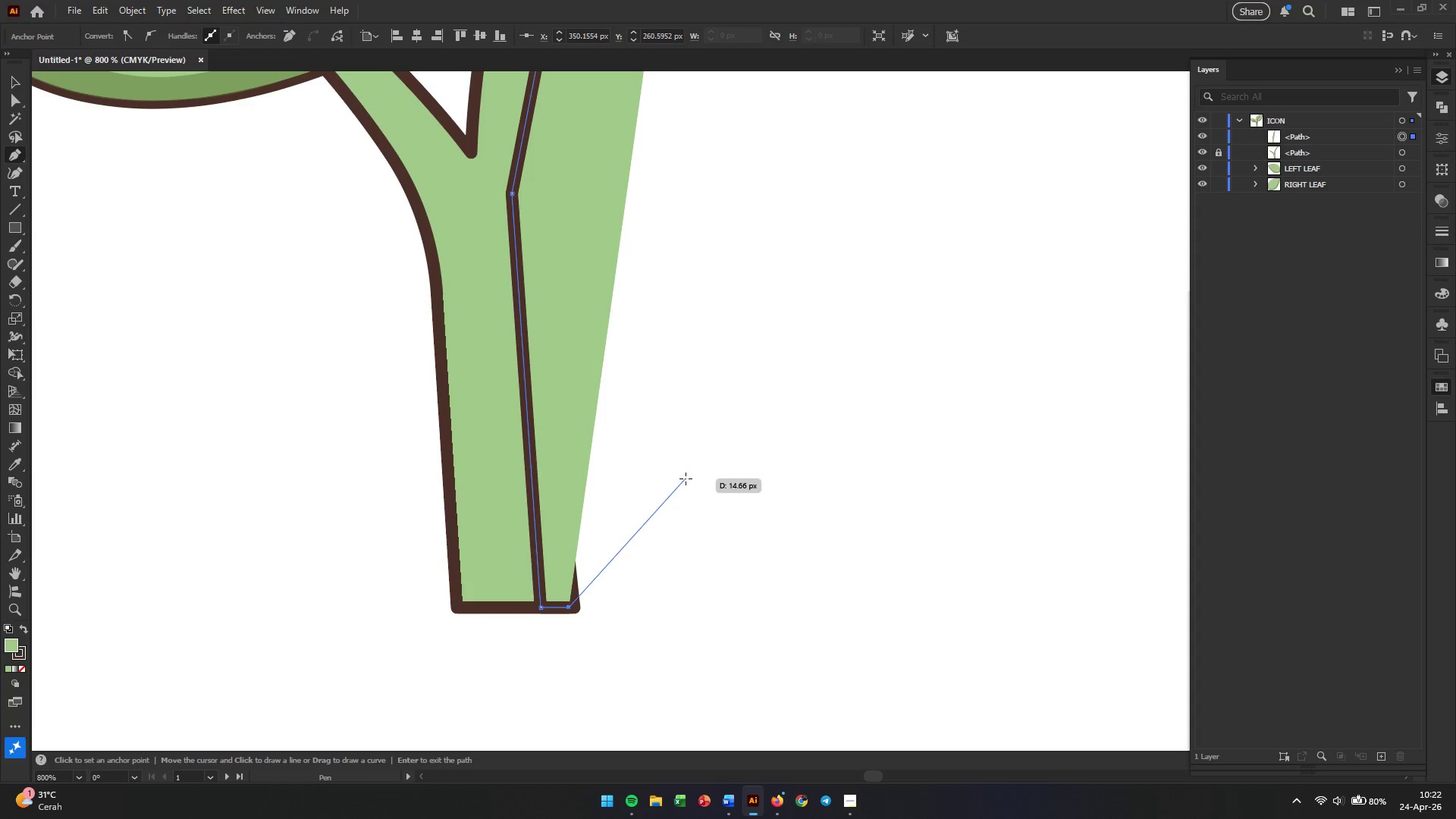 
key(X)
 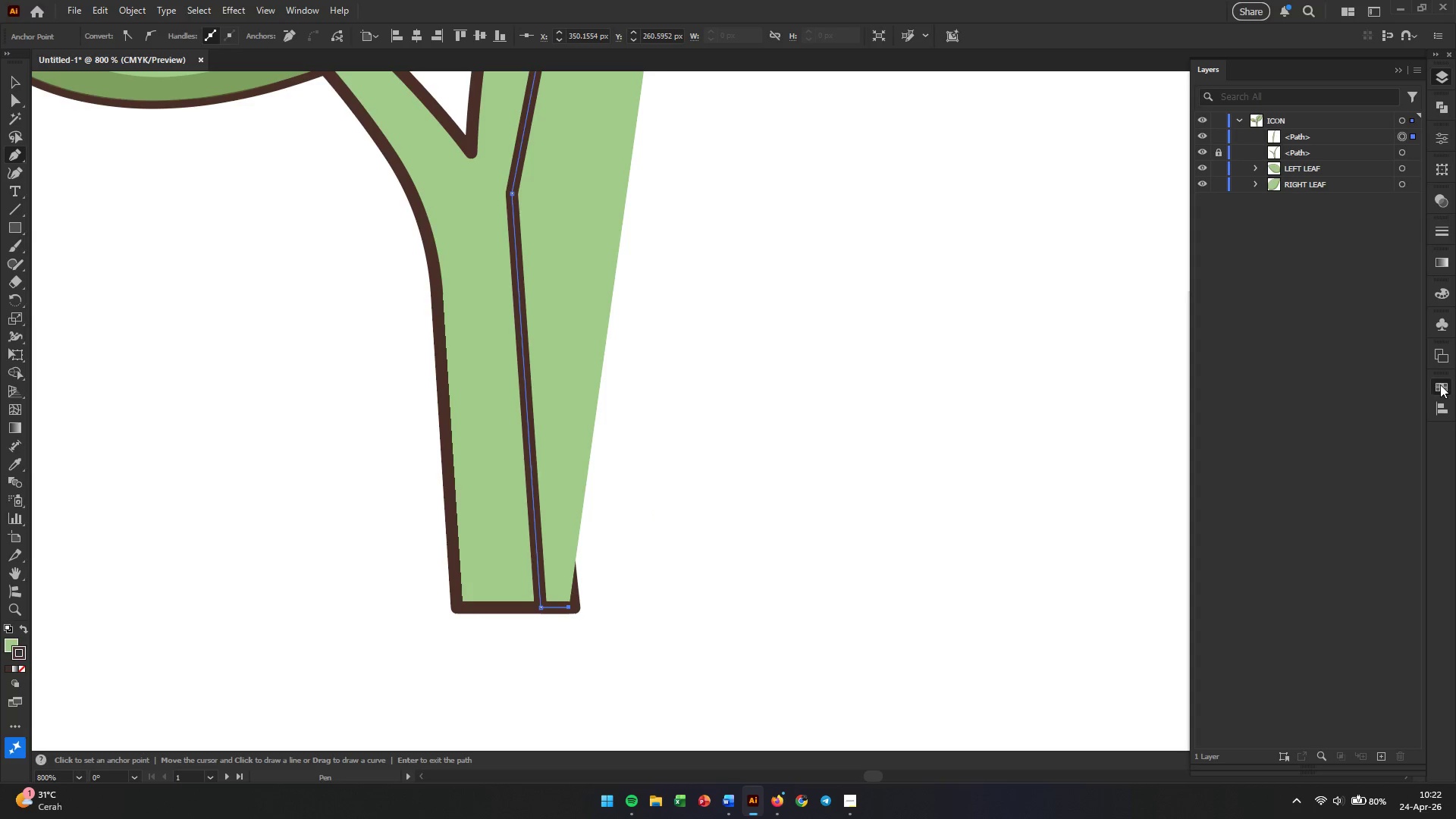 
double_click([1440, 384])
 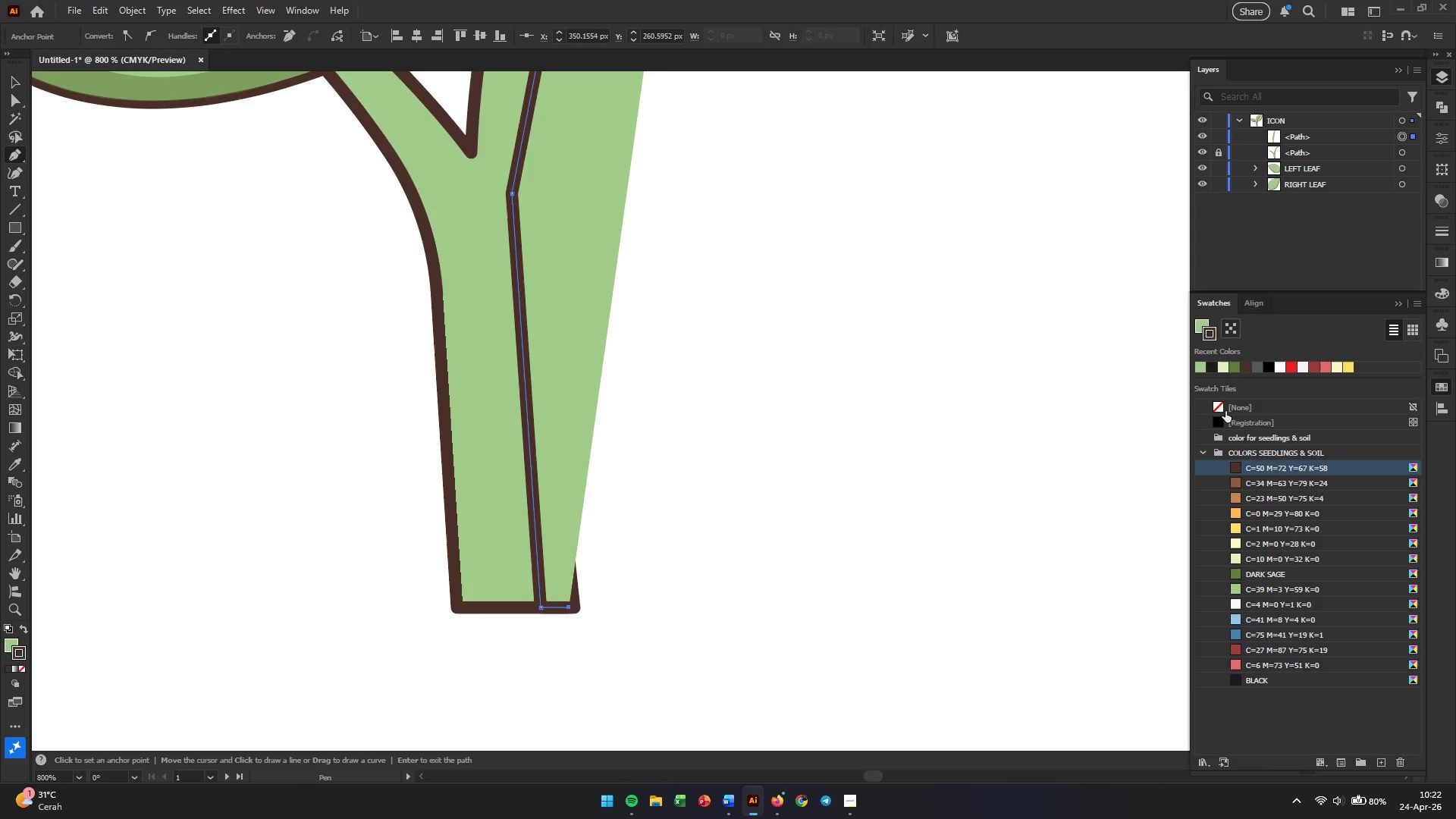 
left_click([1225, 410])
 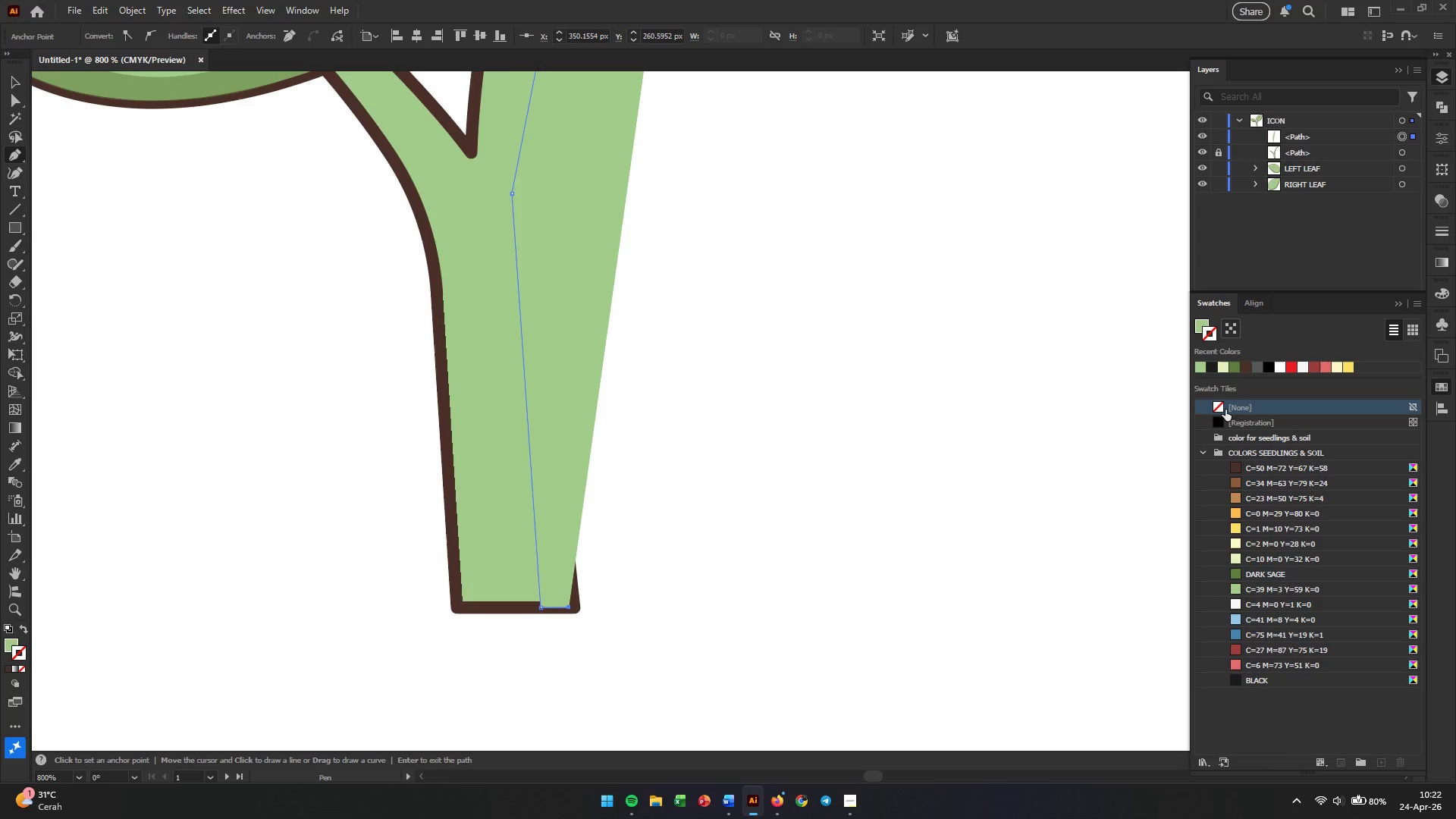 
key(Control+ControlLeft)
 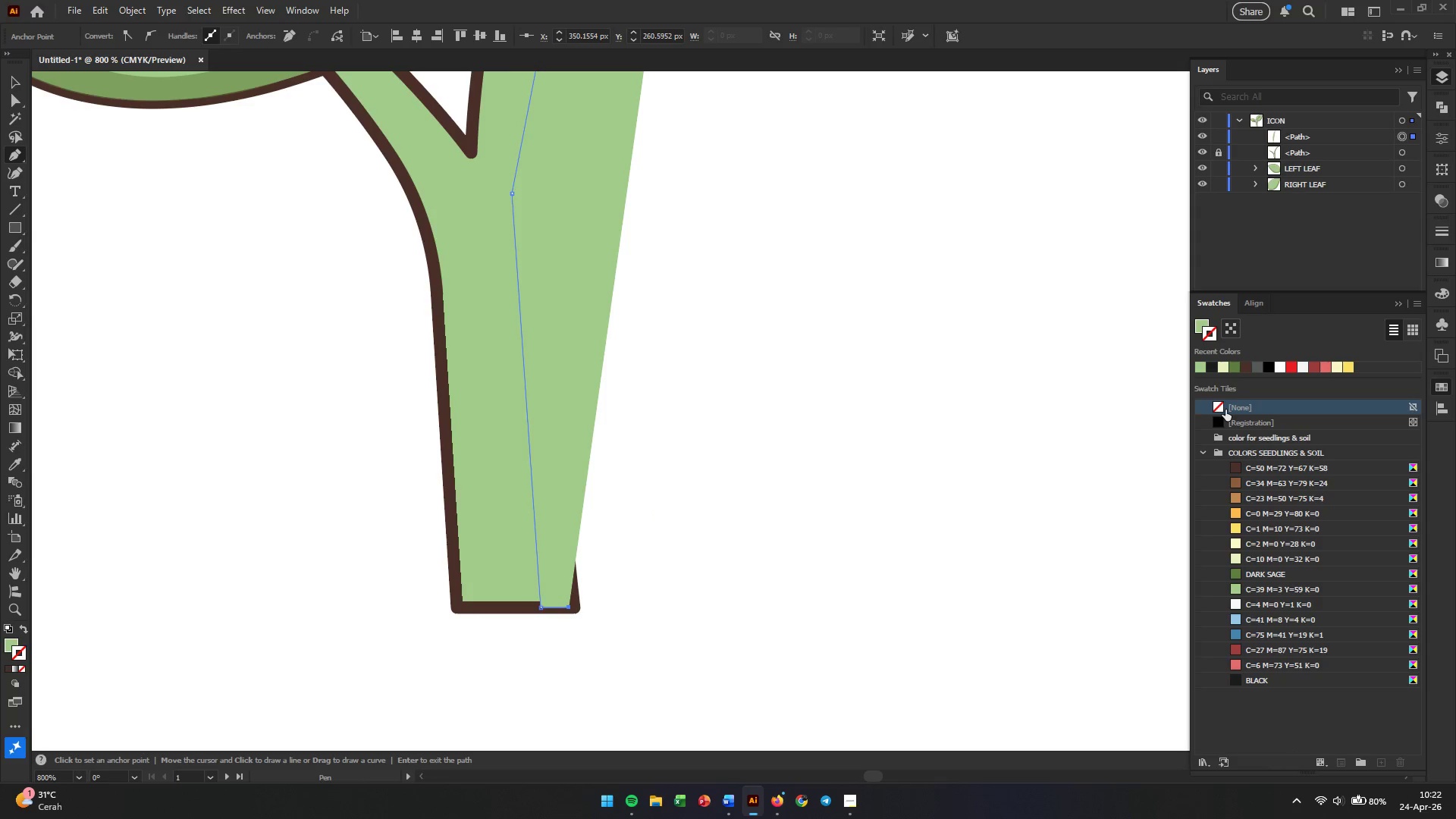 
key(Control+Z)
 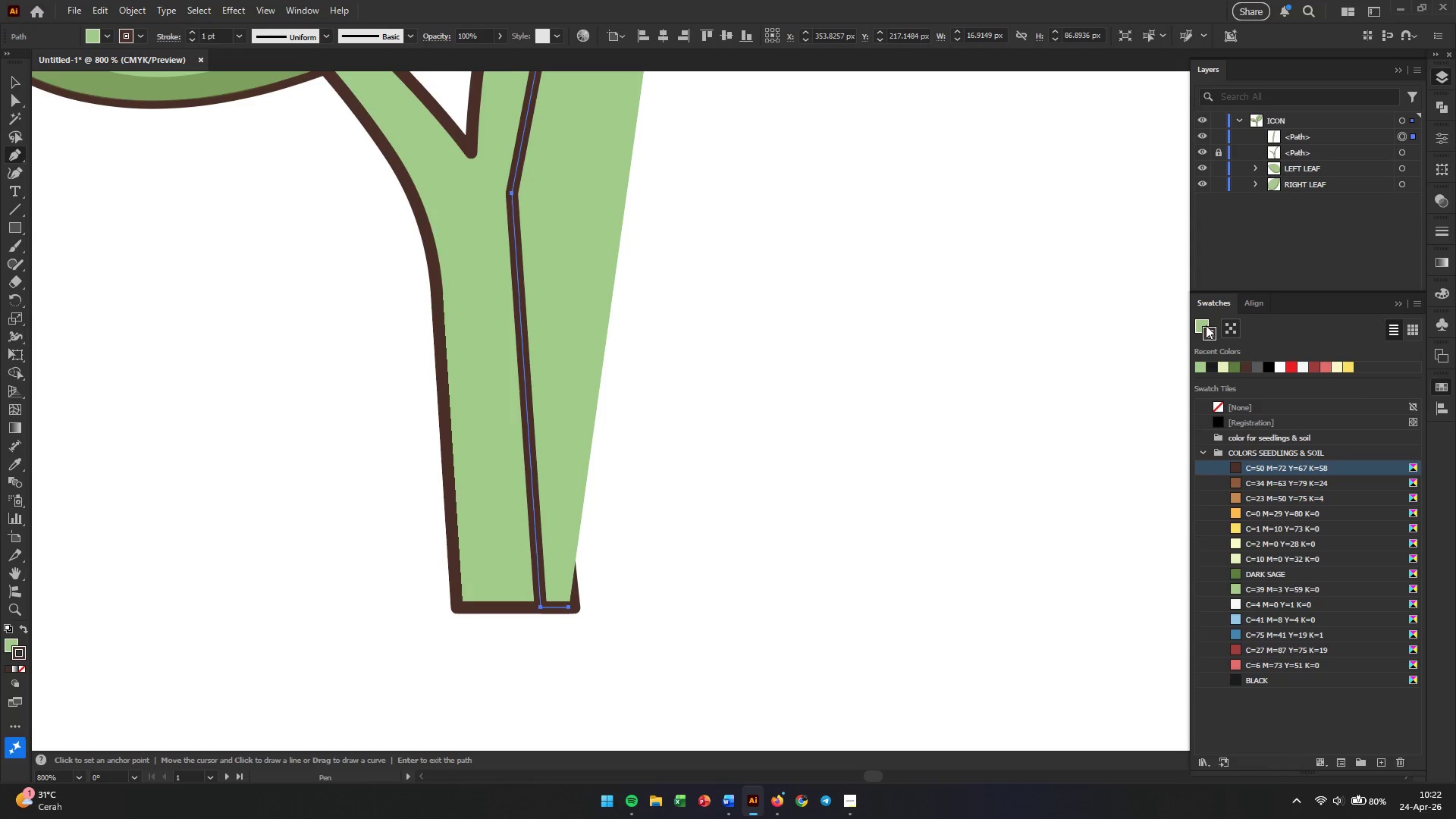 
left_click([1197, 324])
 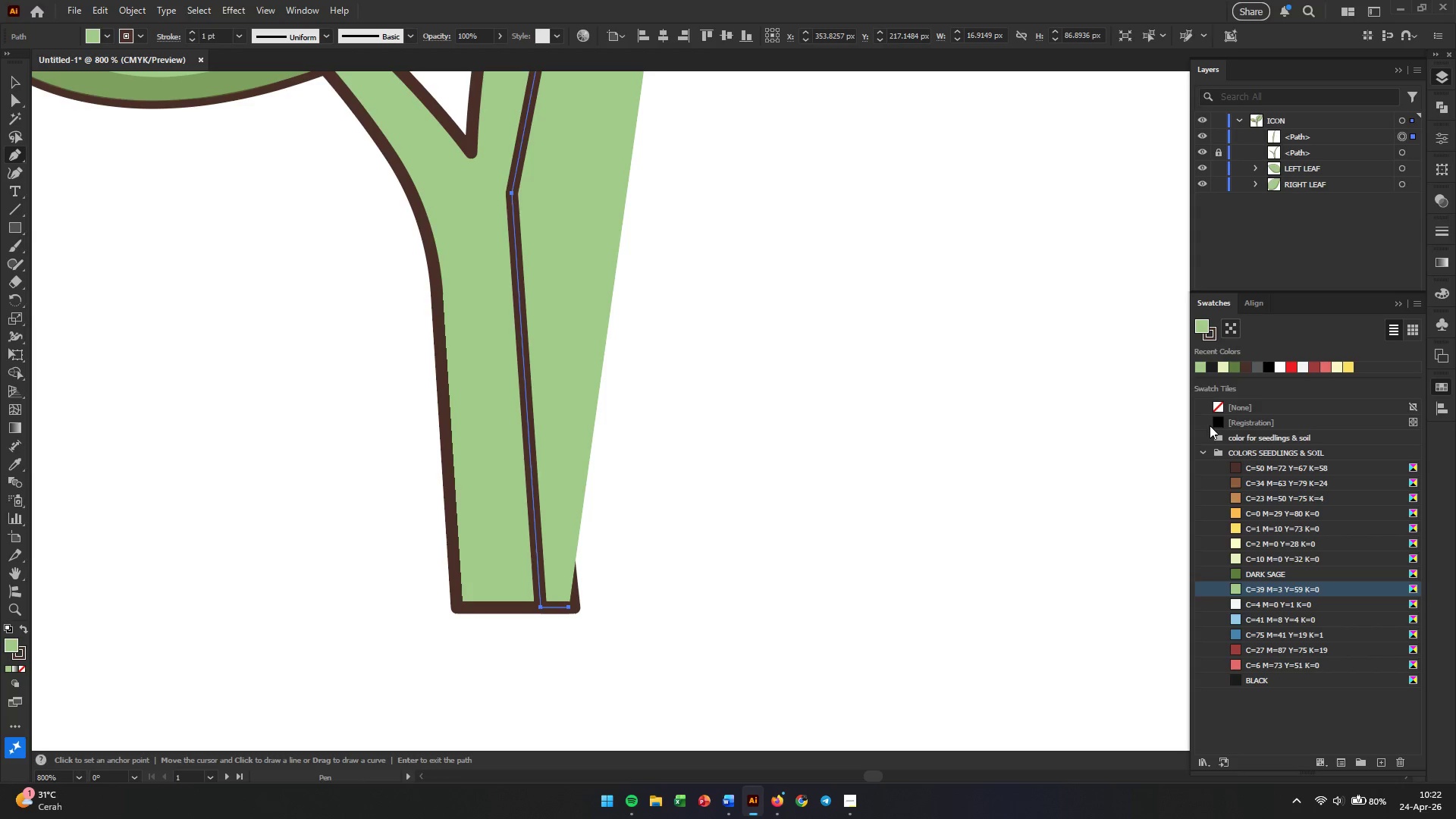 
left_click([1219, 406])
 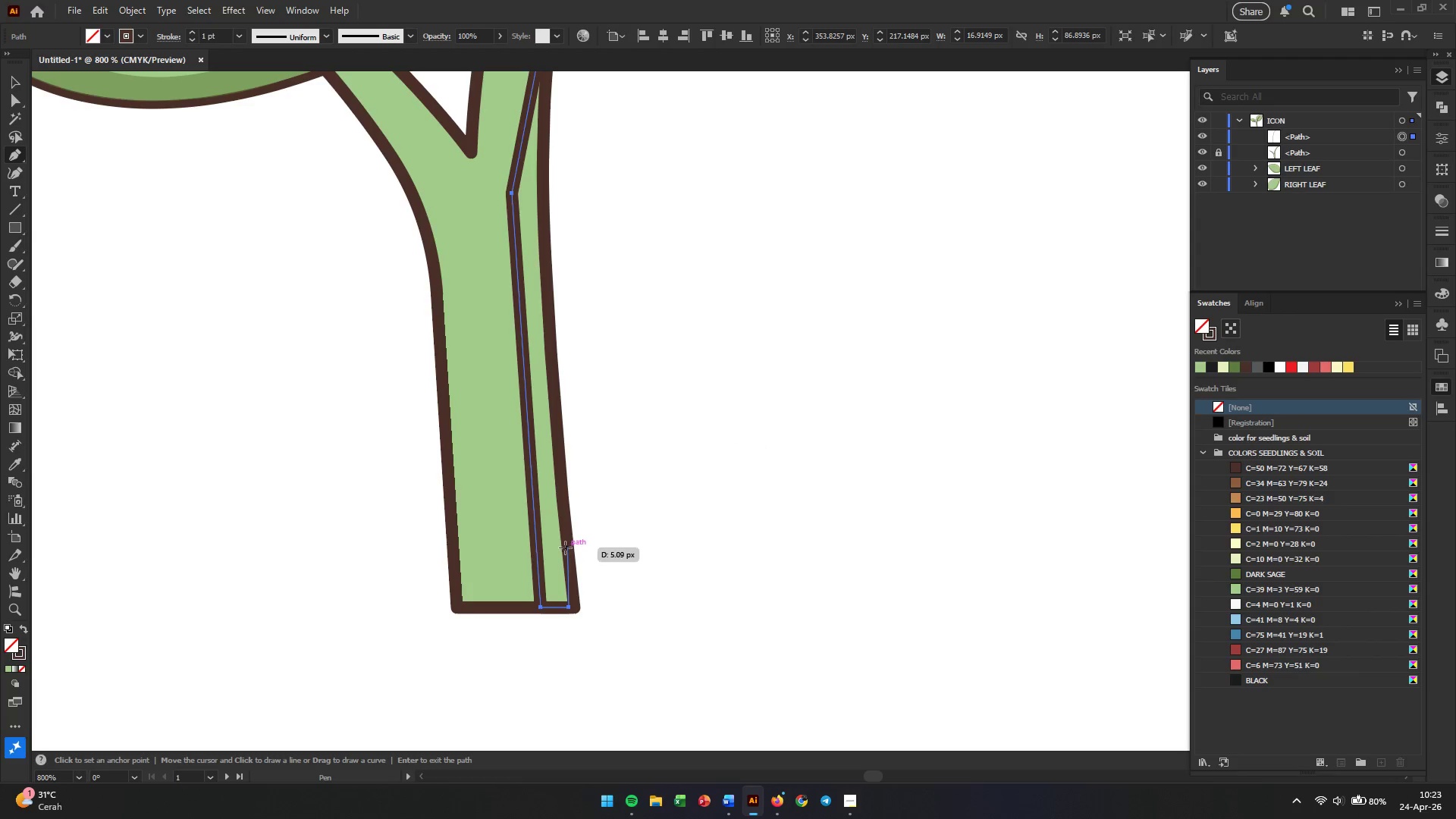 
left_click([560, 543])
 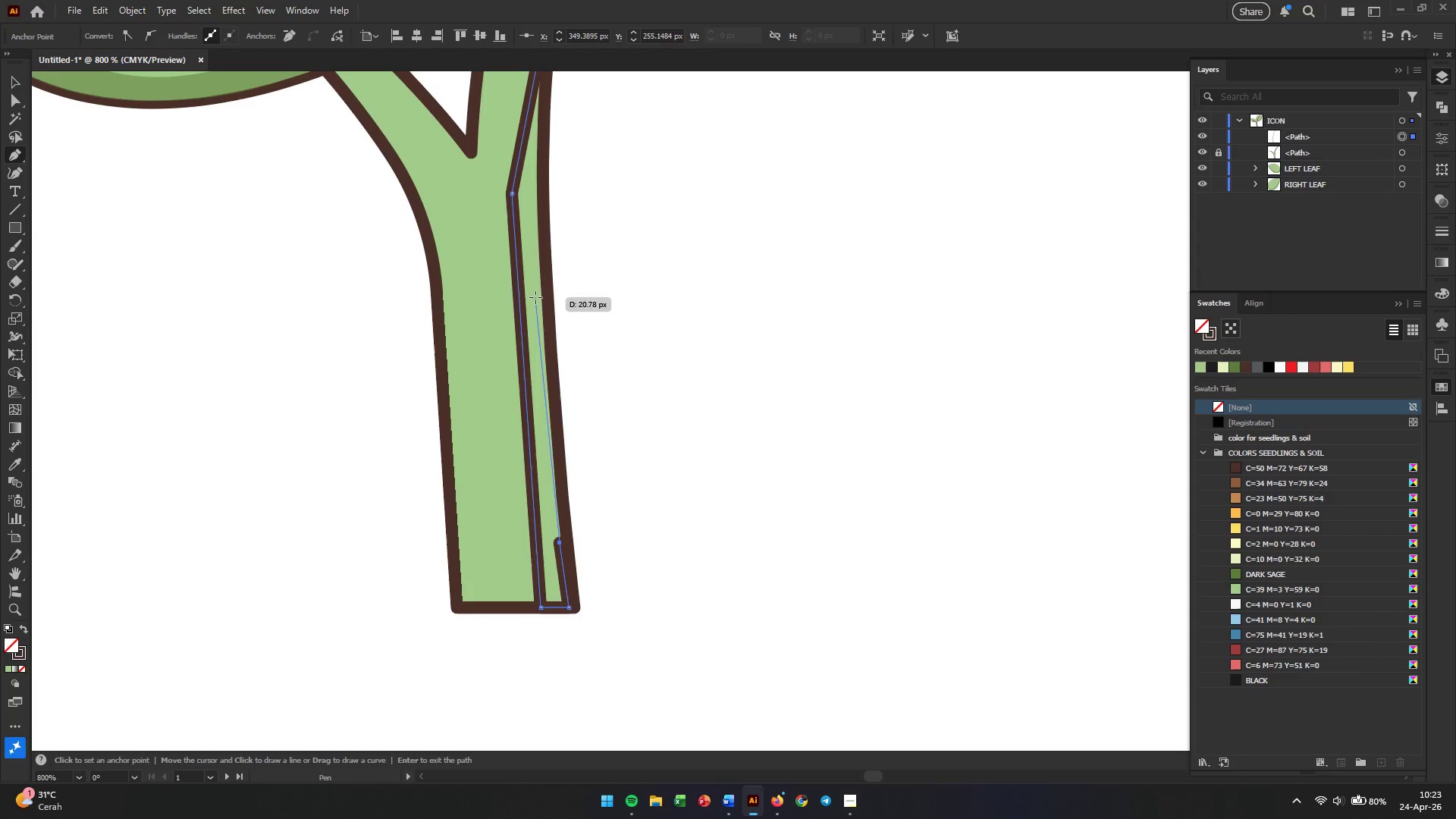 
hold_key(key=Space, duration=0.89)
 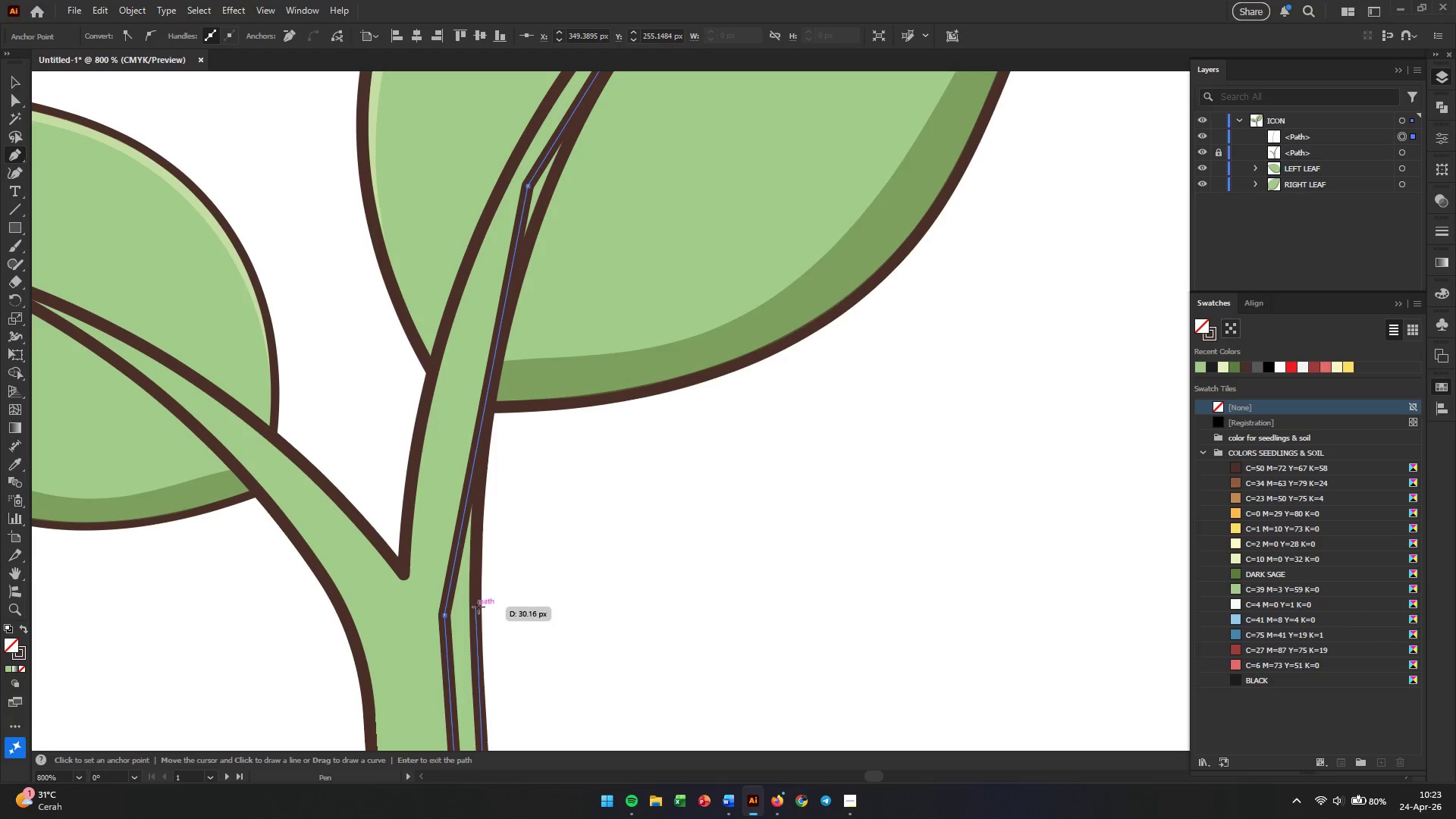 
left_click_drag(start_coordinate=[535, 265], to_coordinate=[467, 686])
 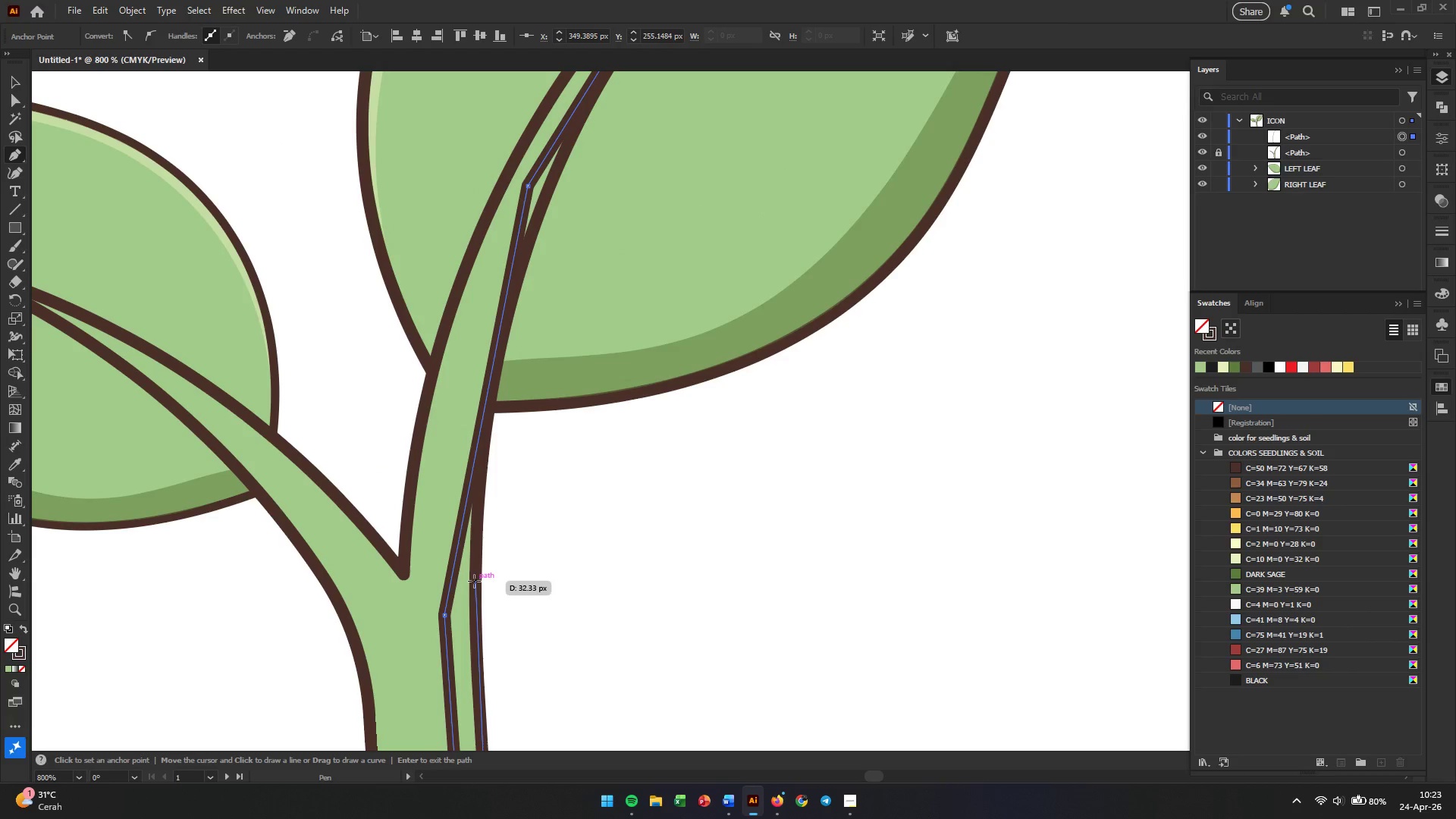 
left_click([473, 574])
 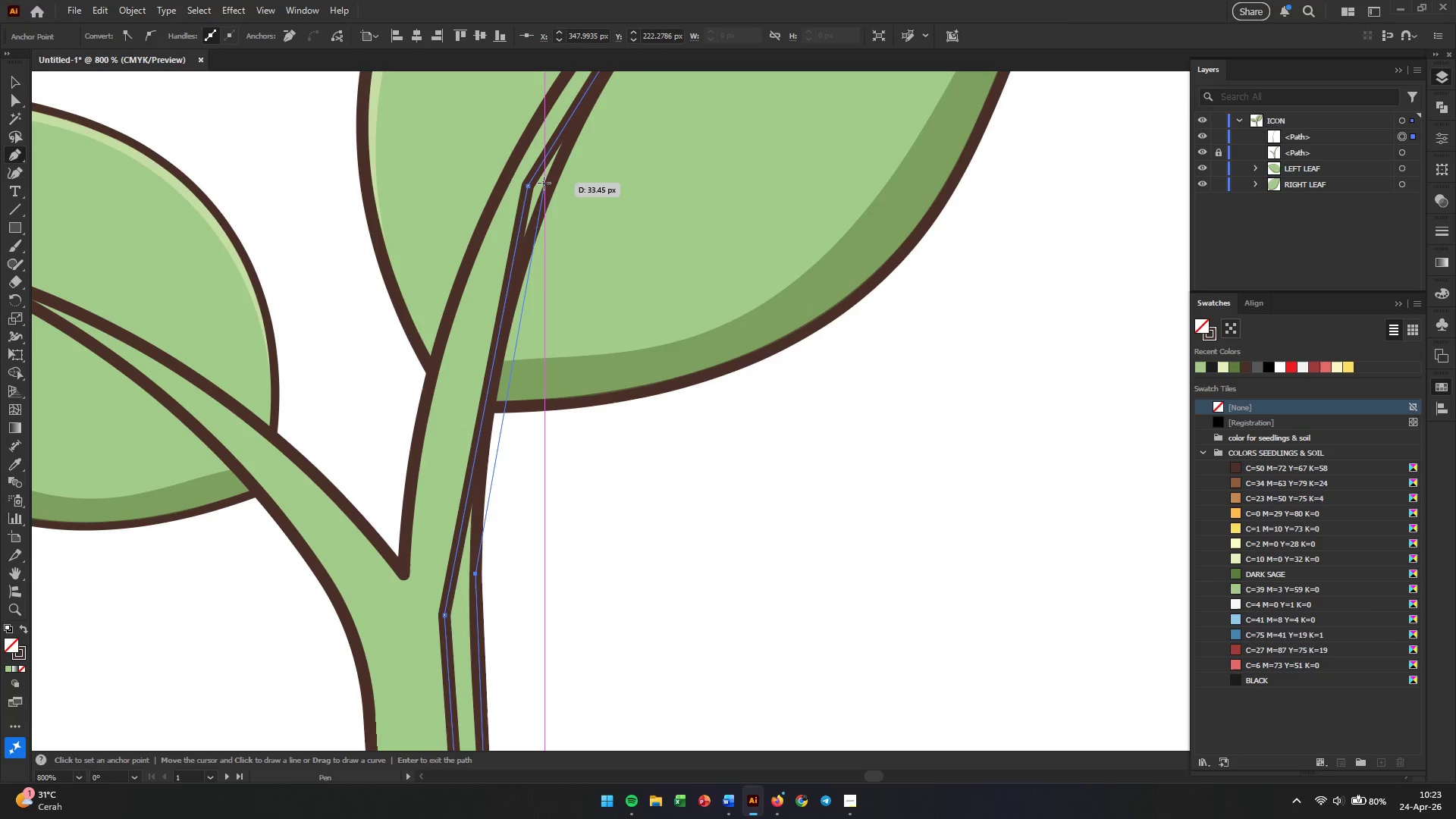 
left_click([544, 184])
 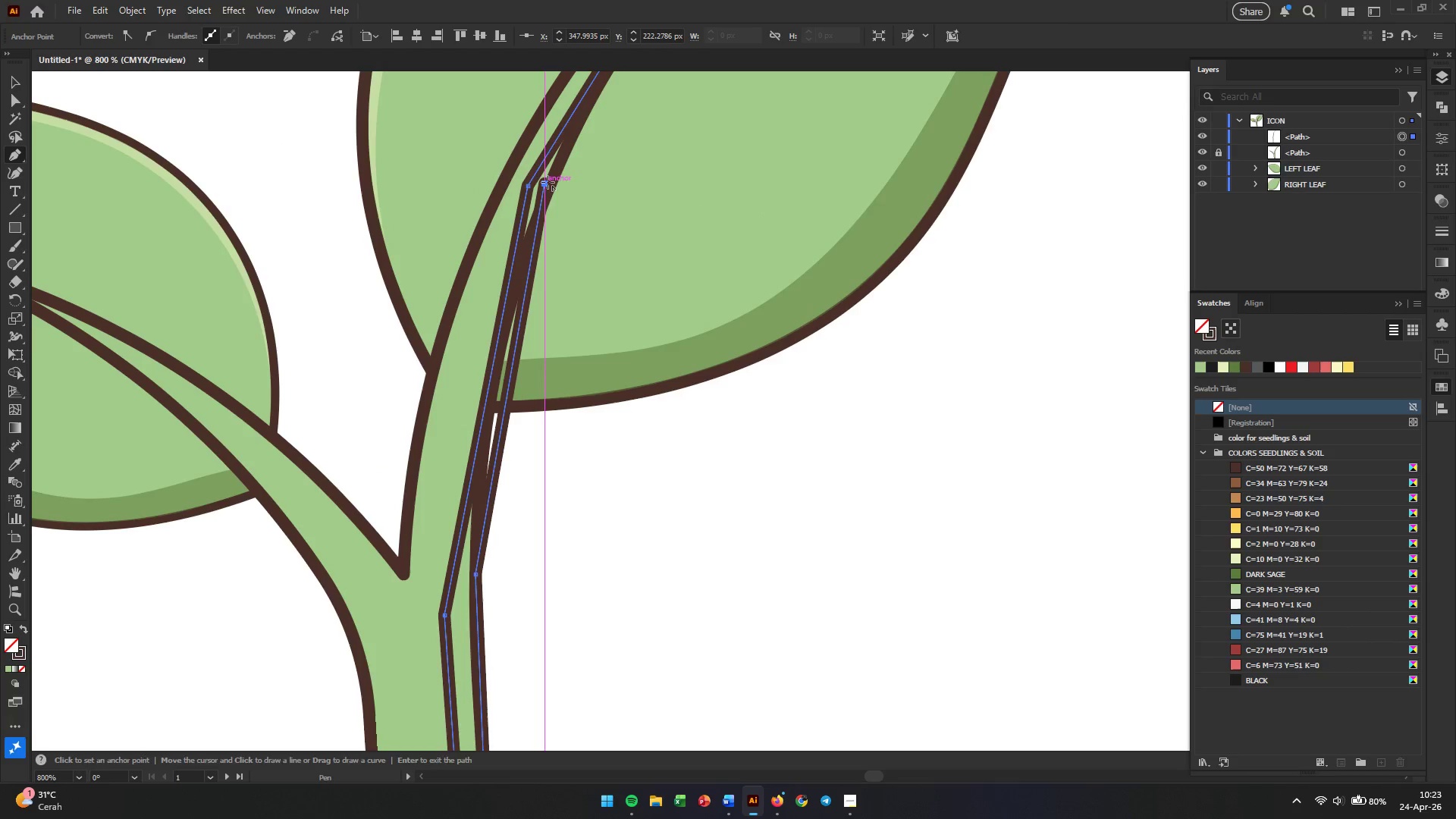 
hold_key(key=Space, duration=0.73)
 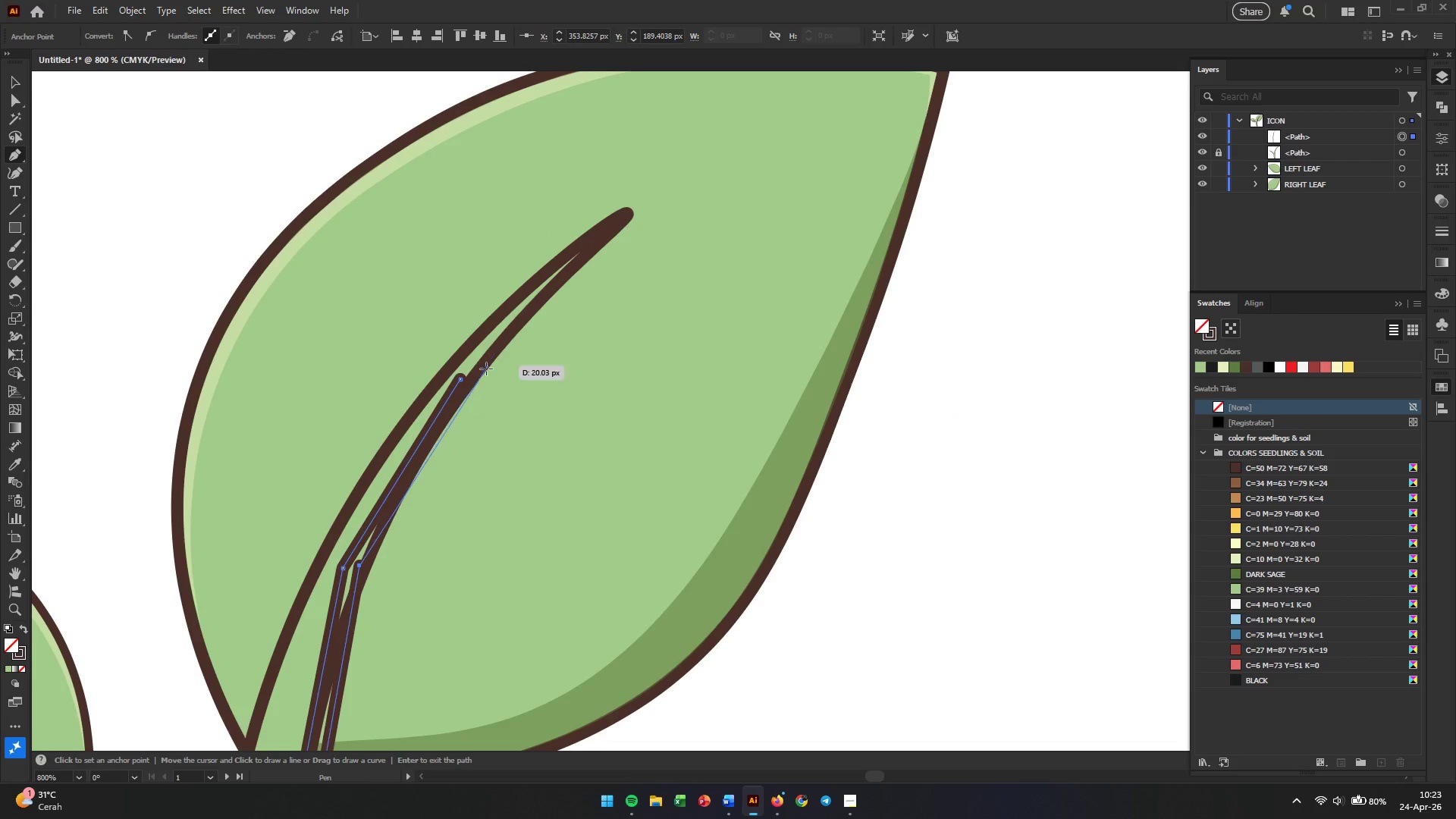 
left_click_drag(start_coordinate=[569, 165], to_coordinate=[384, 548])
 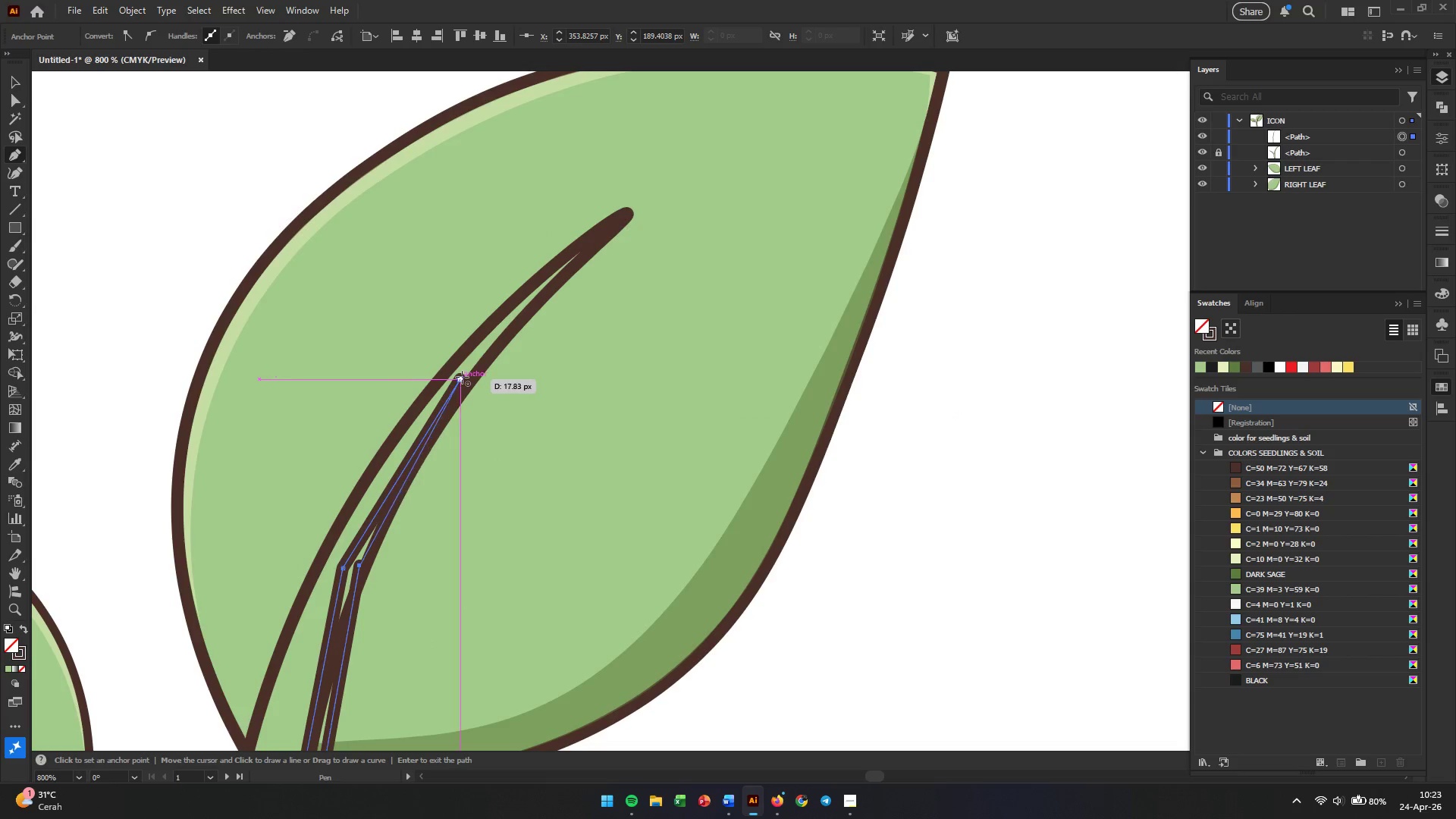 
left_click([462, 377])
 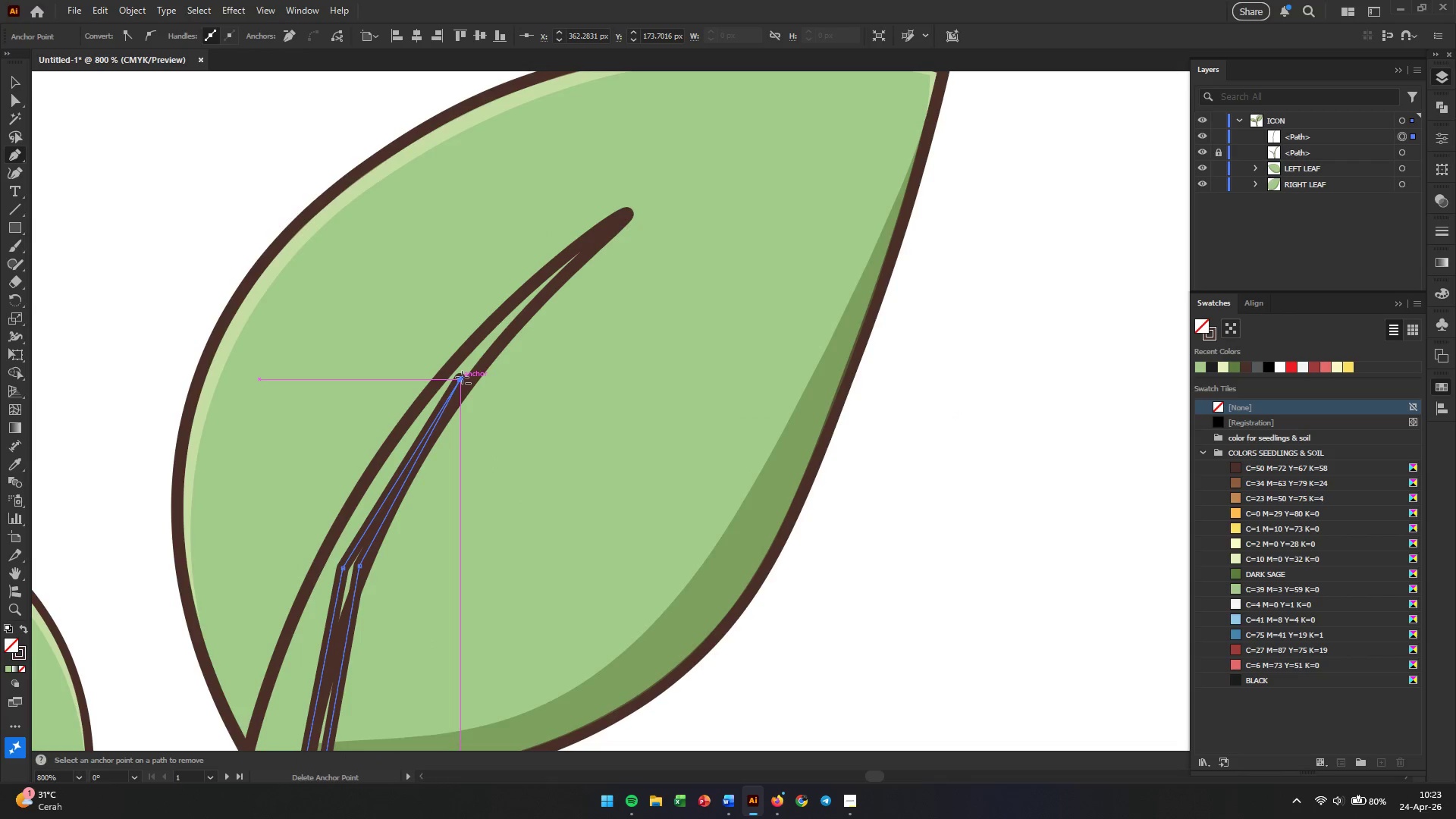 
key(Escape)
 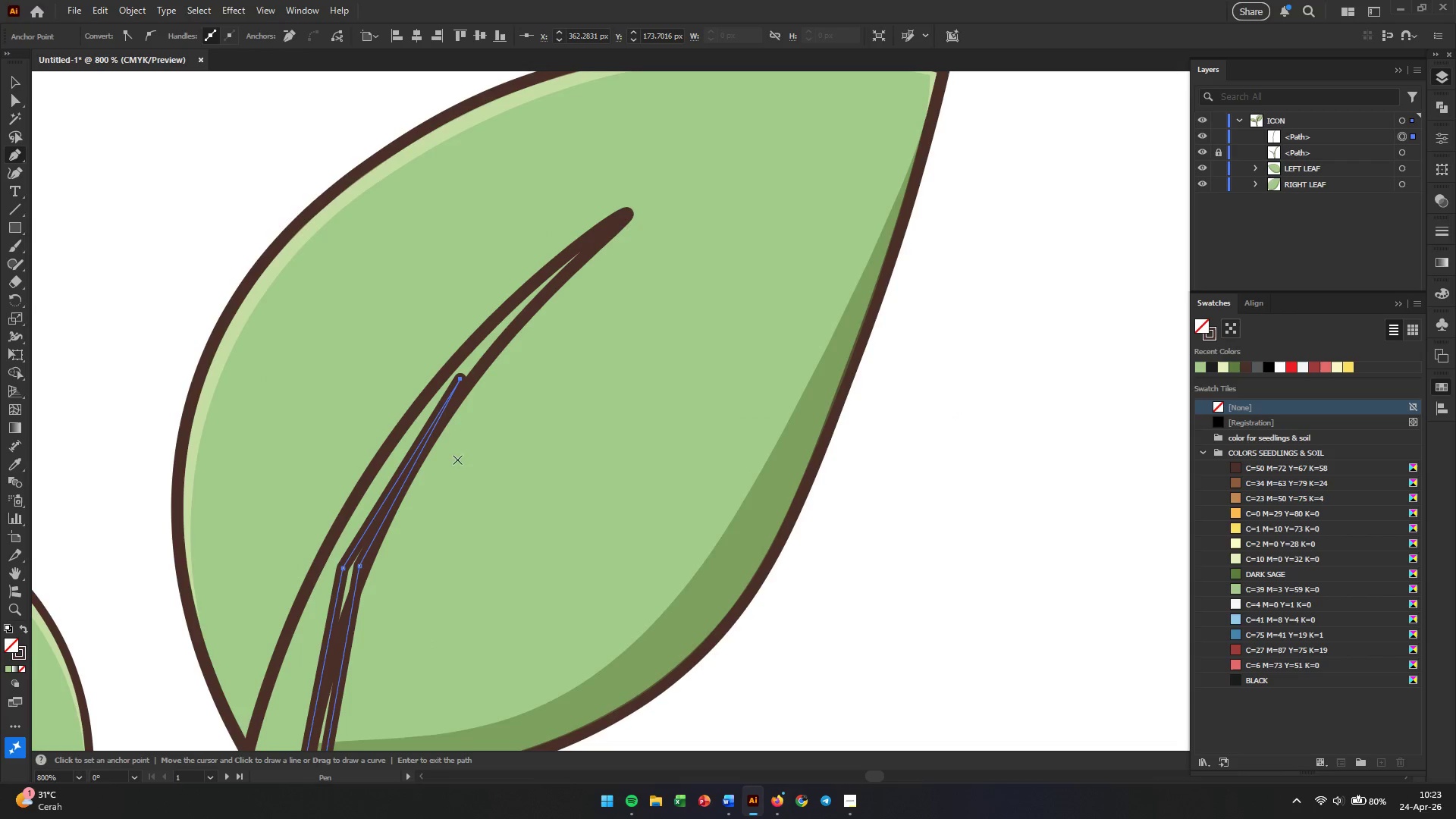 
scroll: coordinate [427, 416], scroll_direction: down, amount: 42.0
 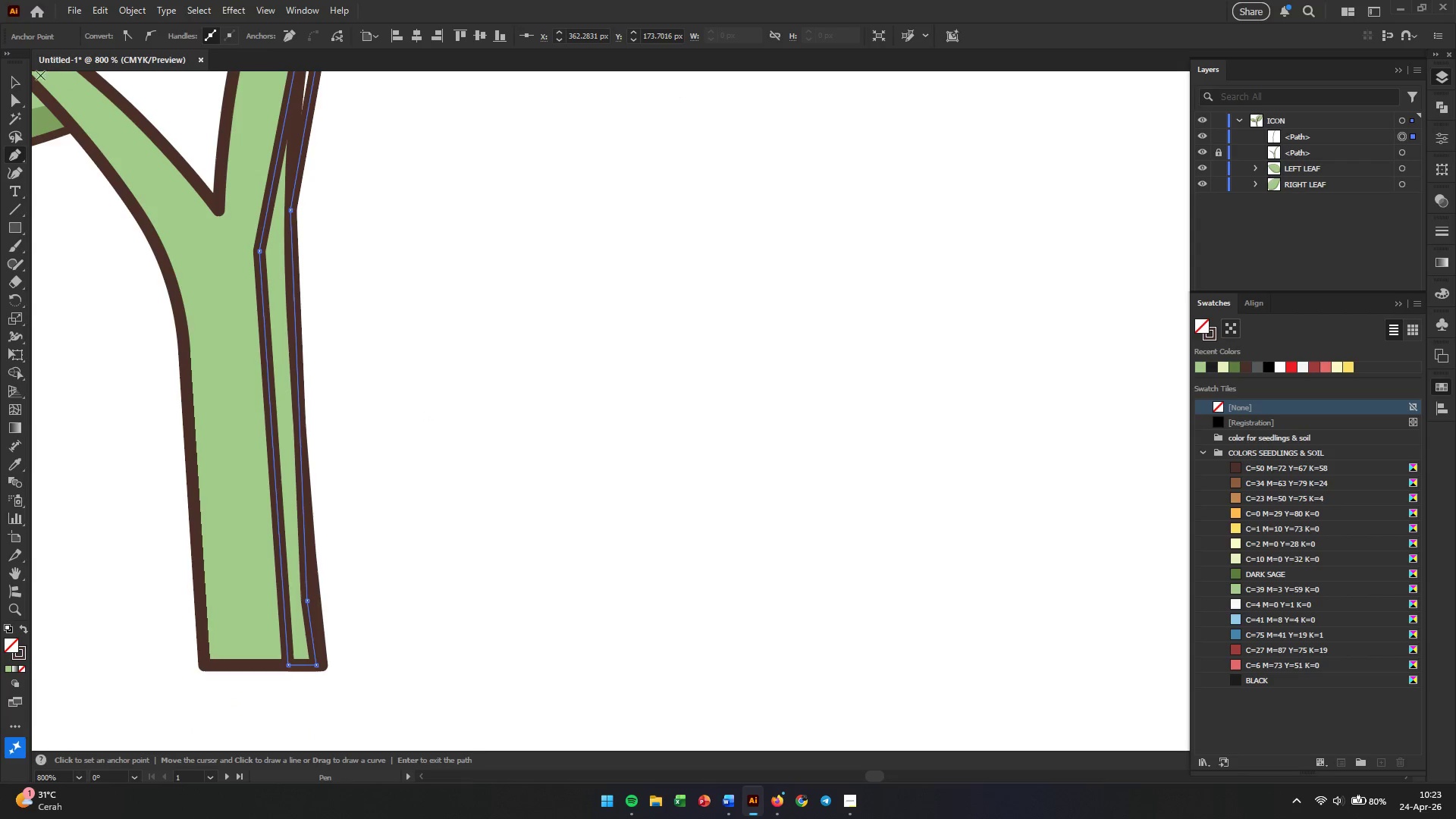 
left_click([15, 82])
 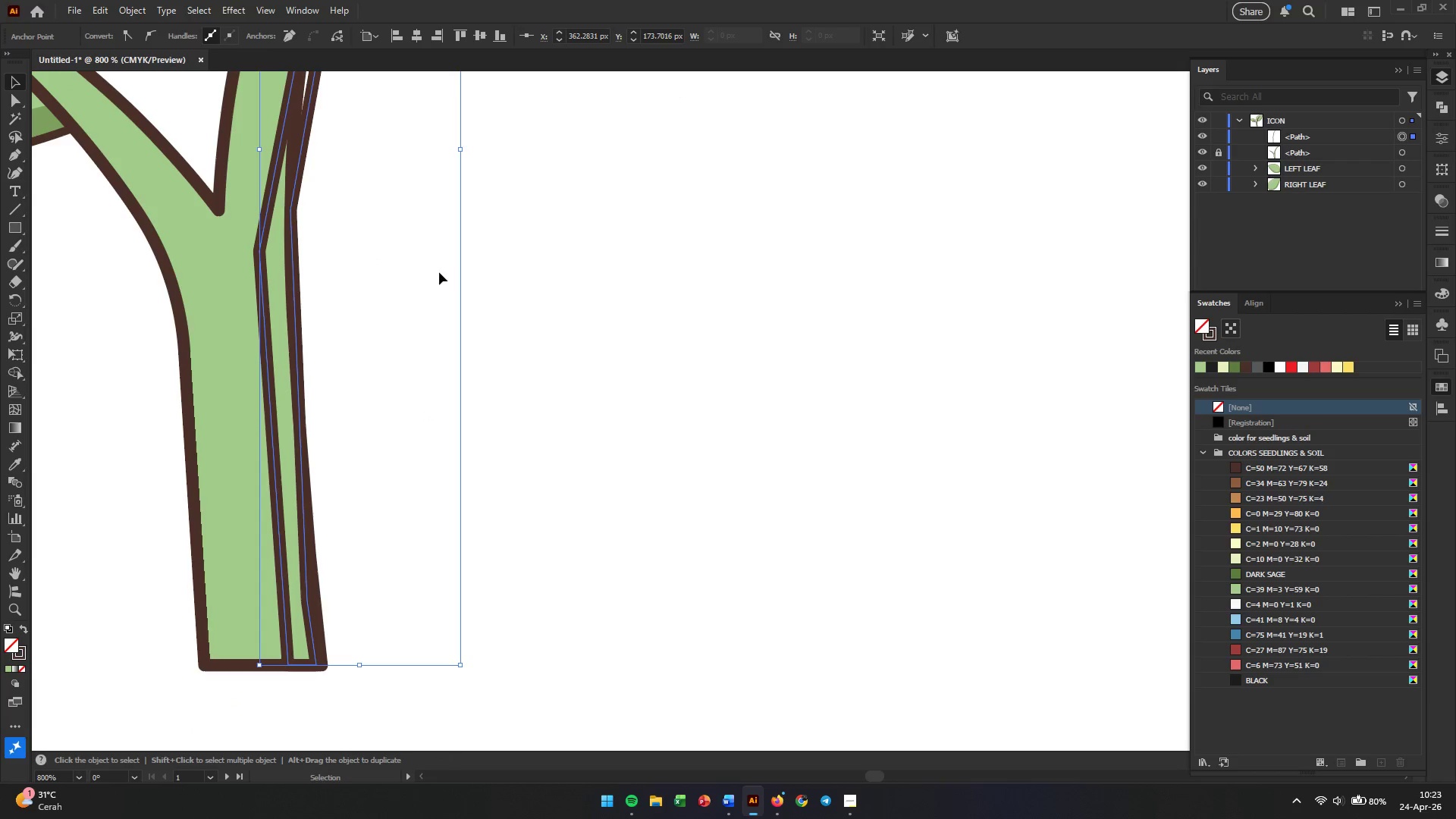 
left_click([578, 284])
 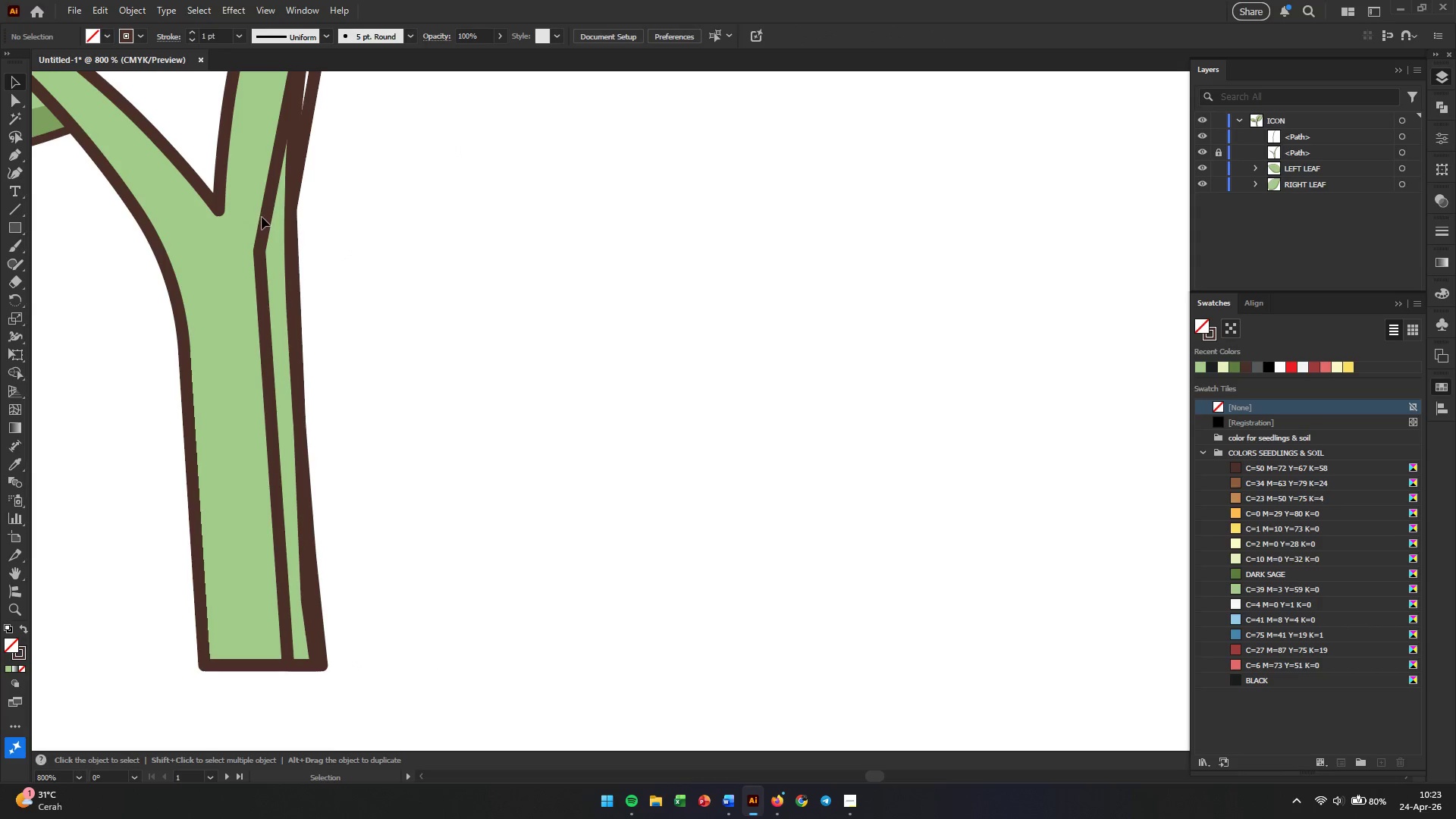 
left_click([265, 218])
 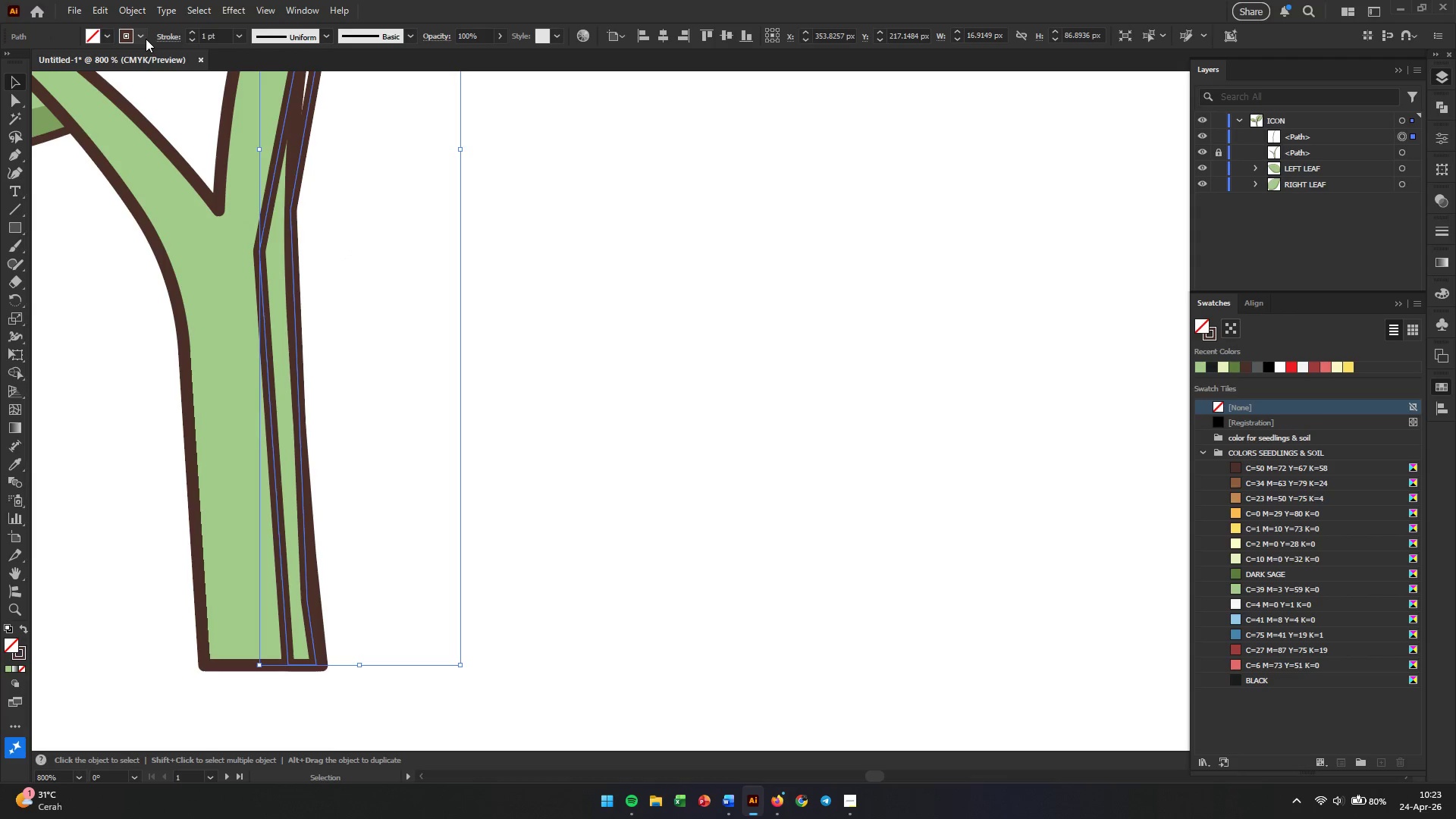 
left_click([140, 36])
 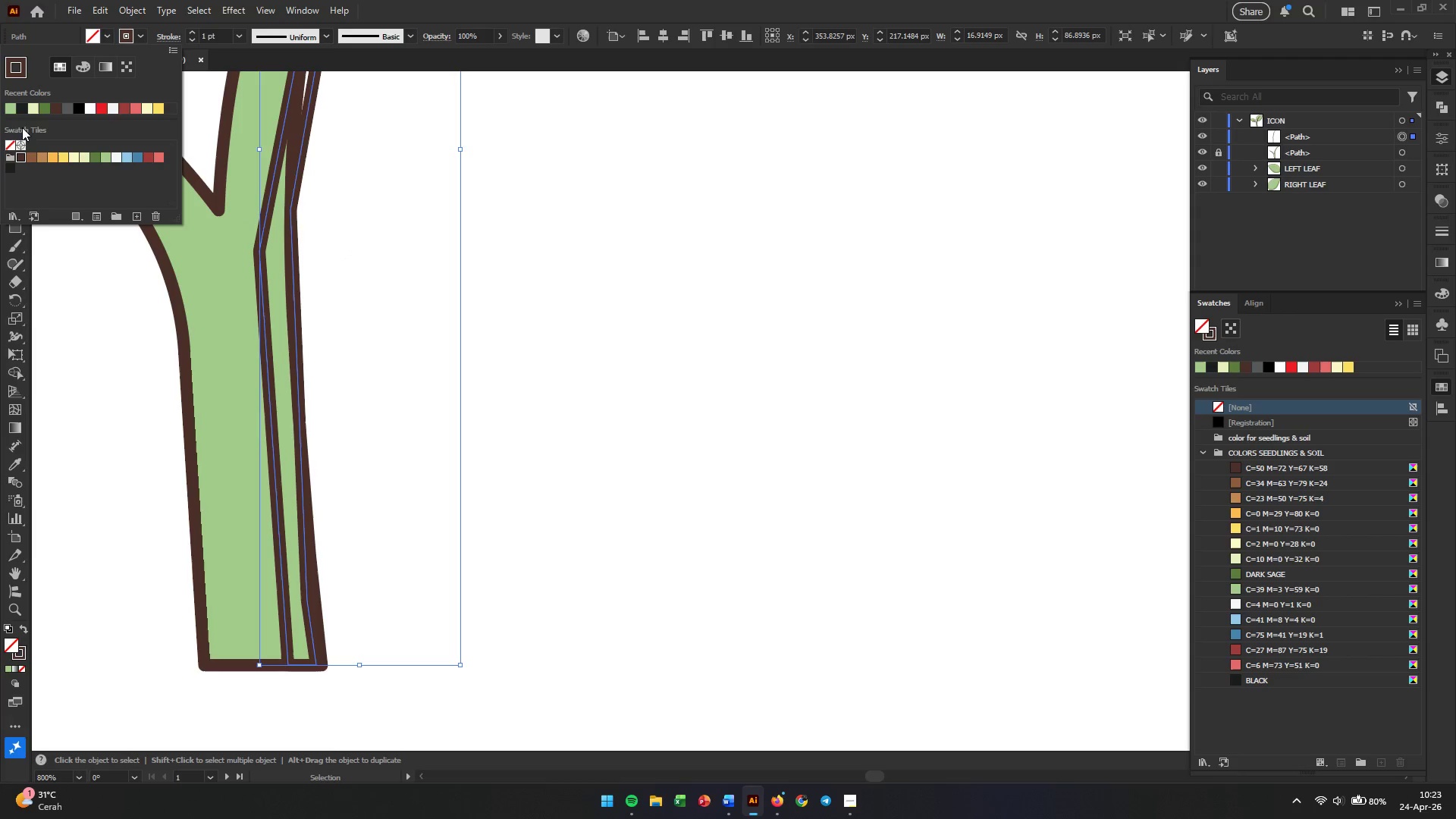 
left_click([12, 145])
 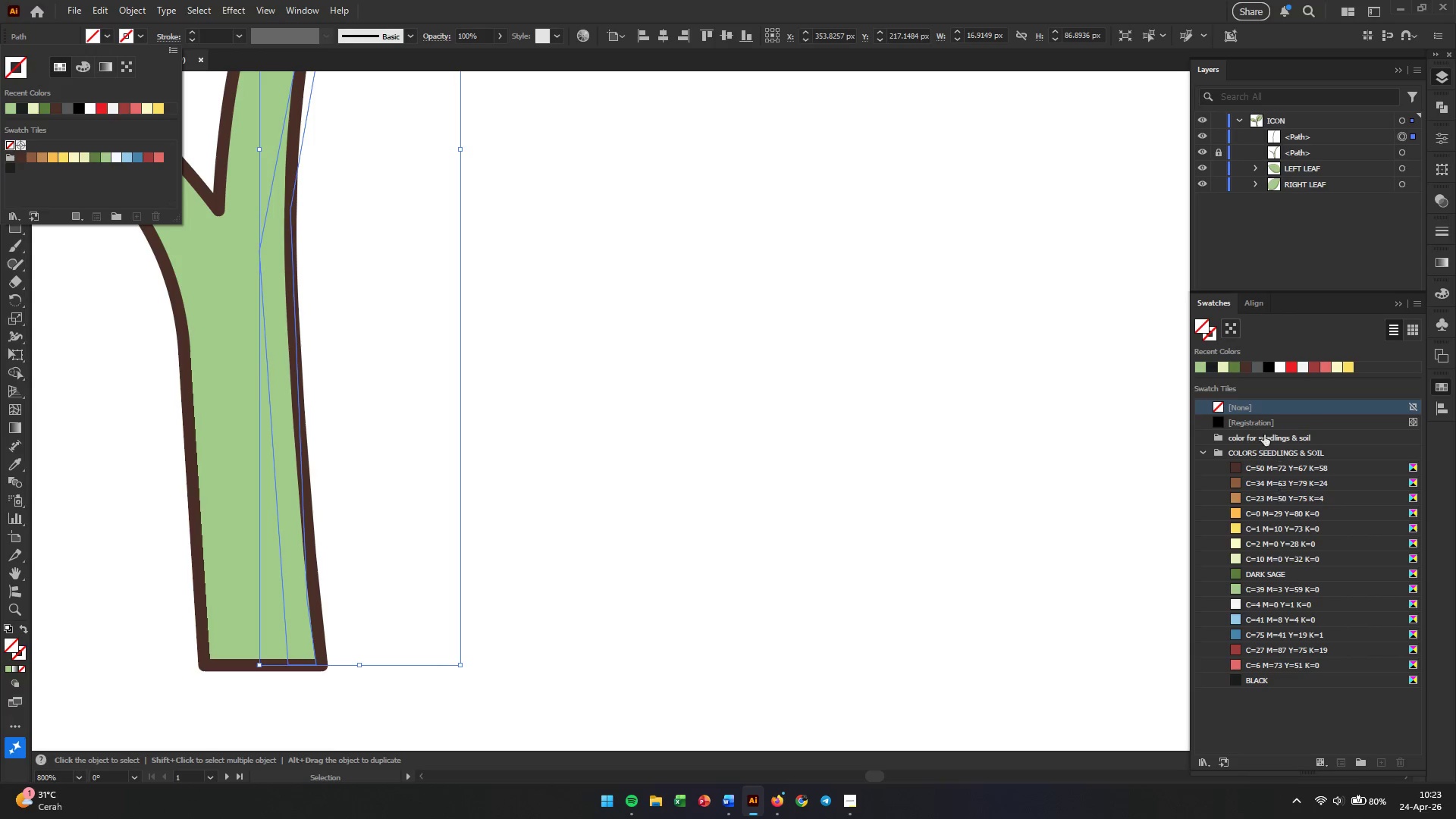 
wait(5.11)
 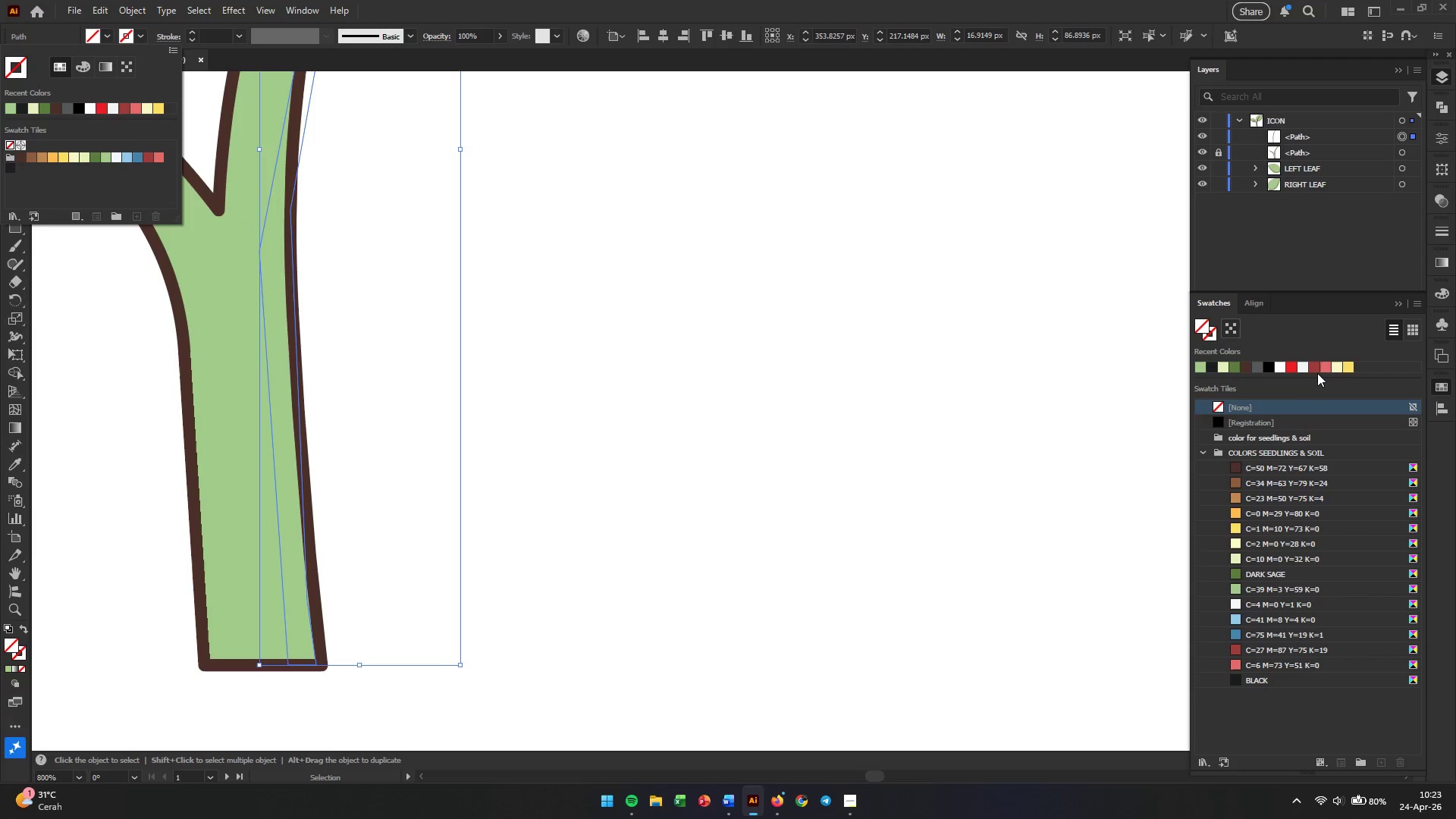 
left_click([1238, 575])
 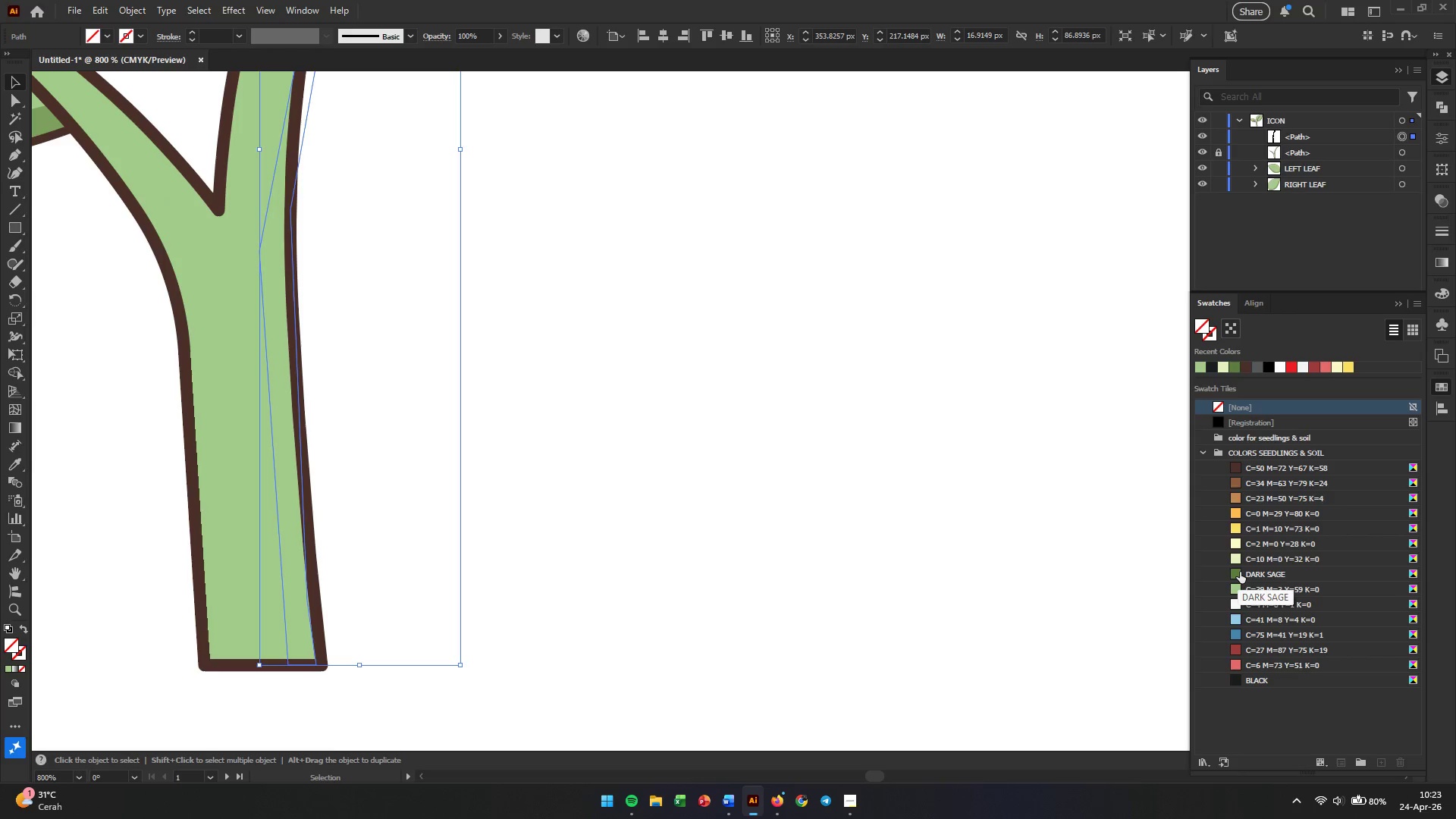 
left_click([1240, 572])
 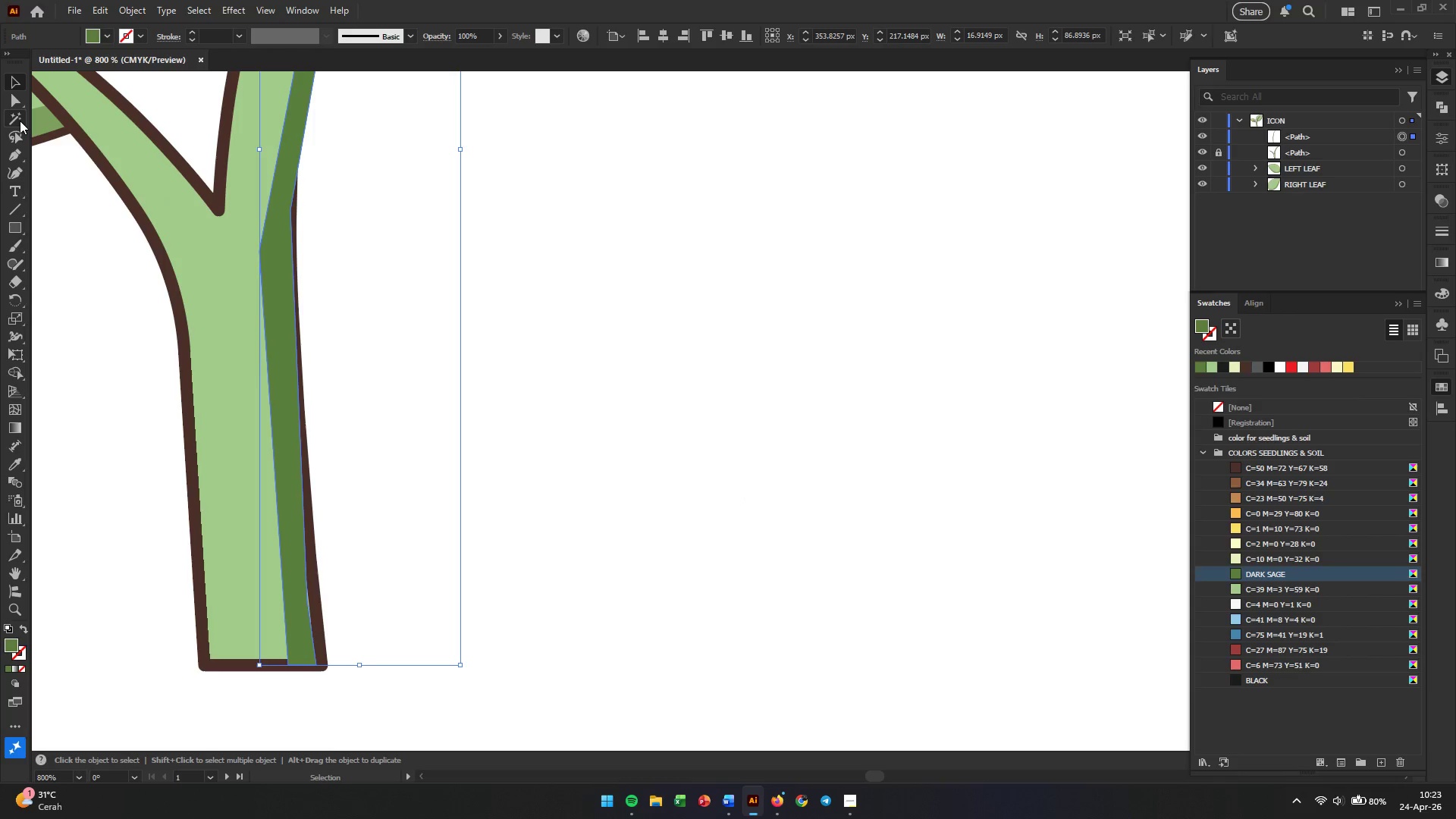 
left_click([17, 176])
 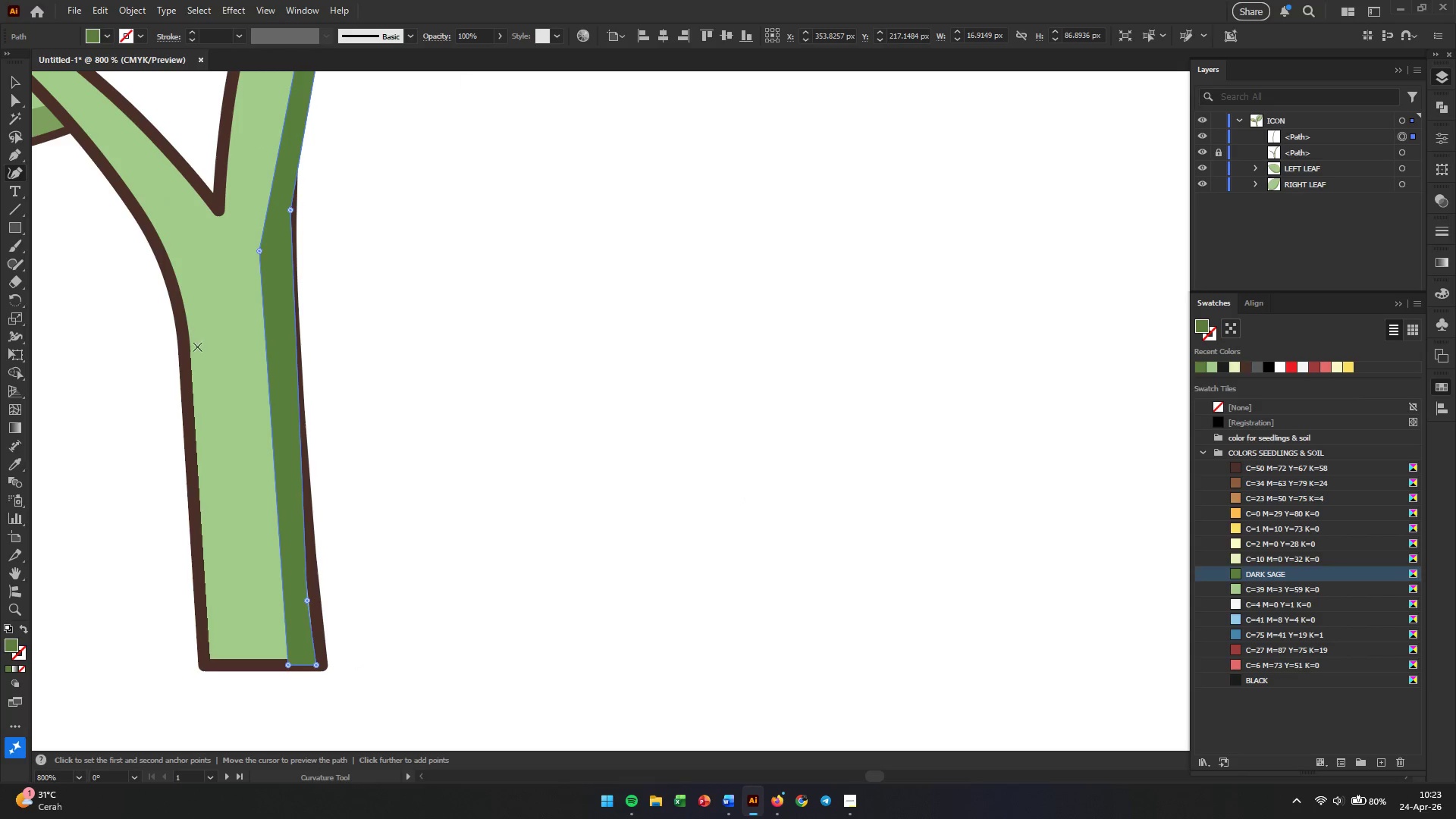 
scroll: coordinate [313, 425], scroll_direction: down, amount: 4.0
 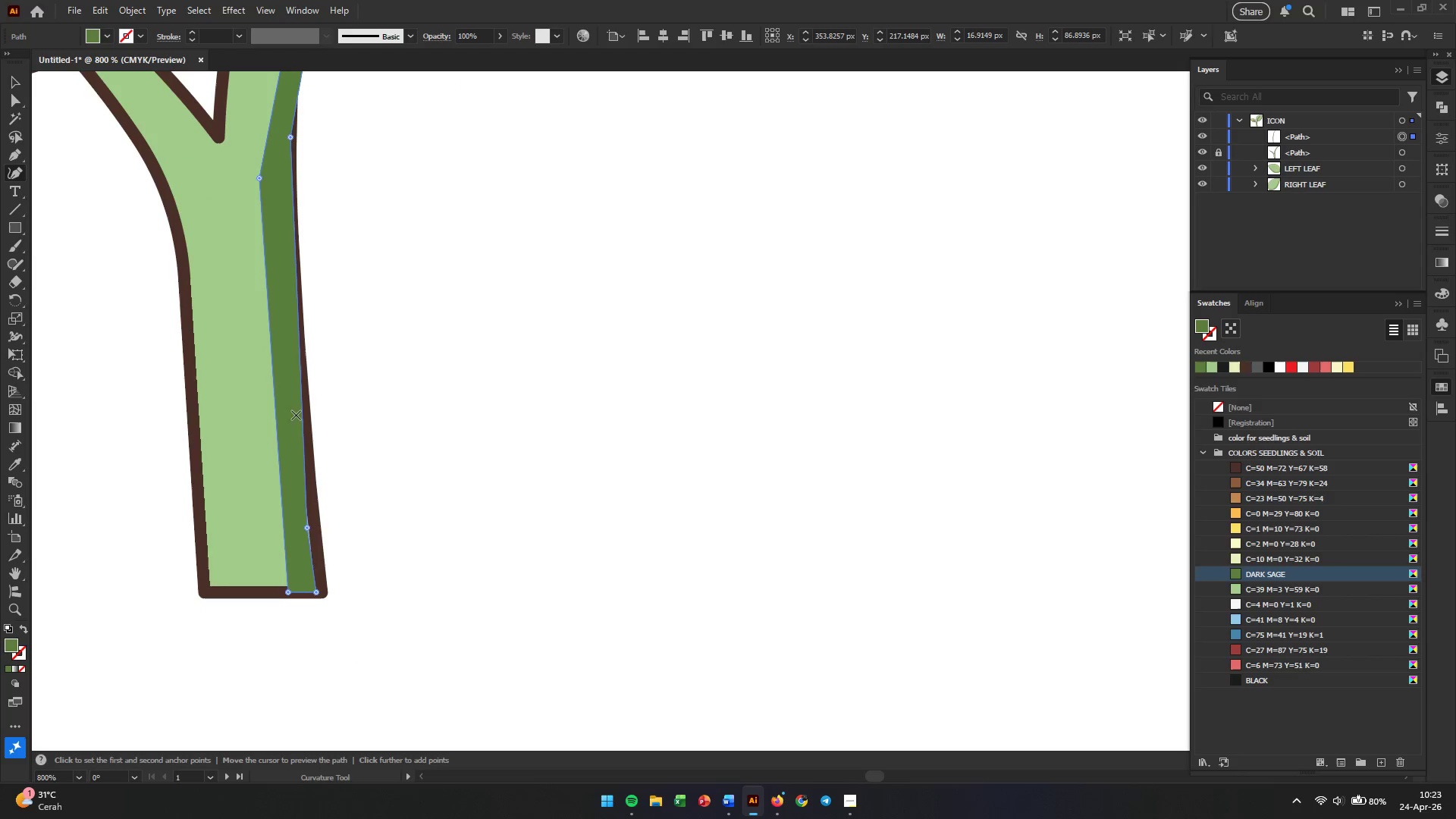 
scroll: coordinate [313, 537], scroll_direction: up, amount: 4.0
 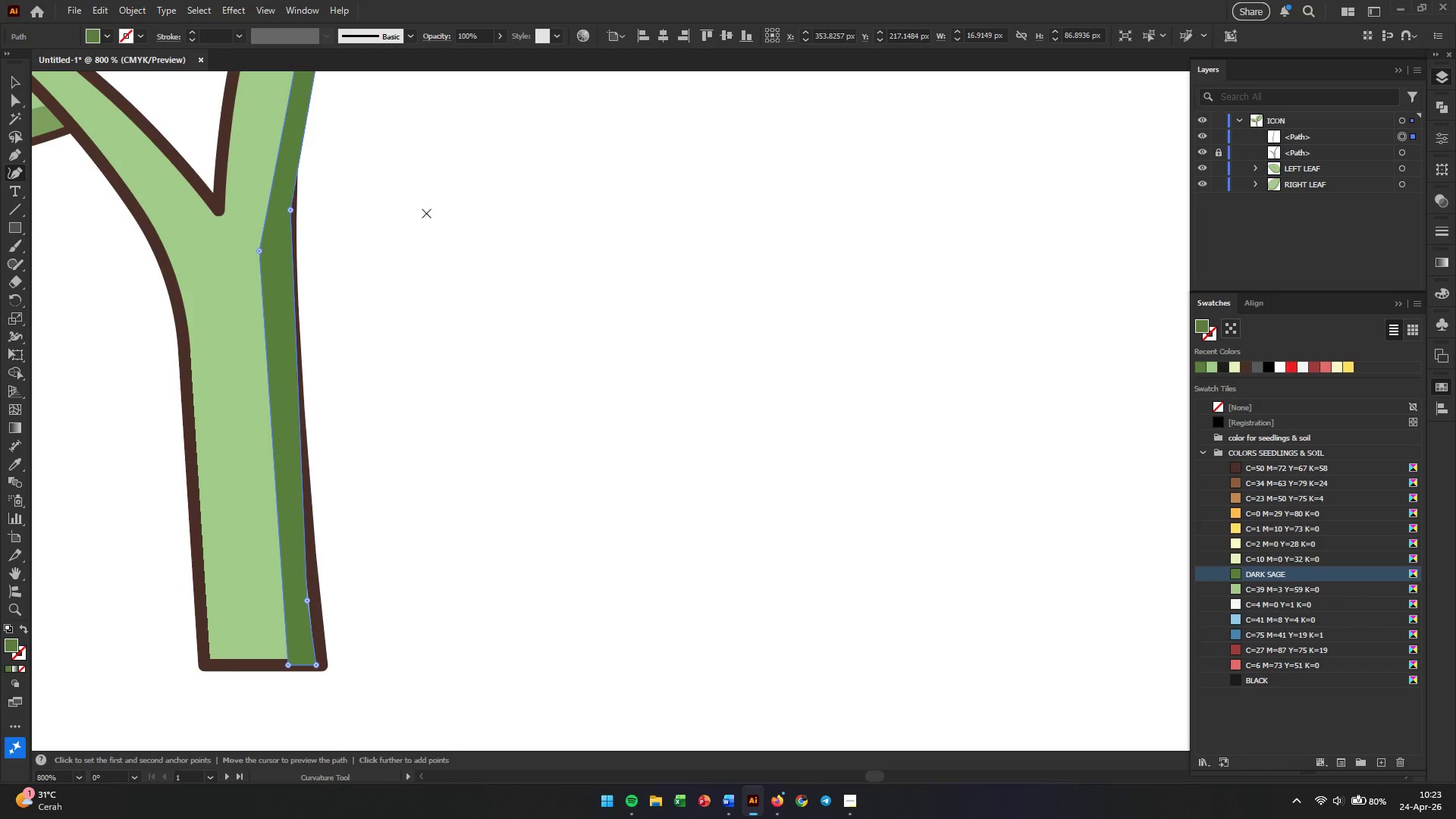 
hold_key(key=Space, duration=0.75)
 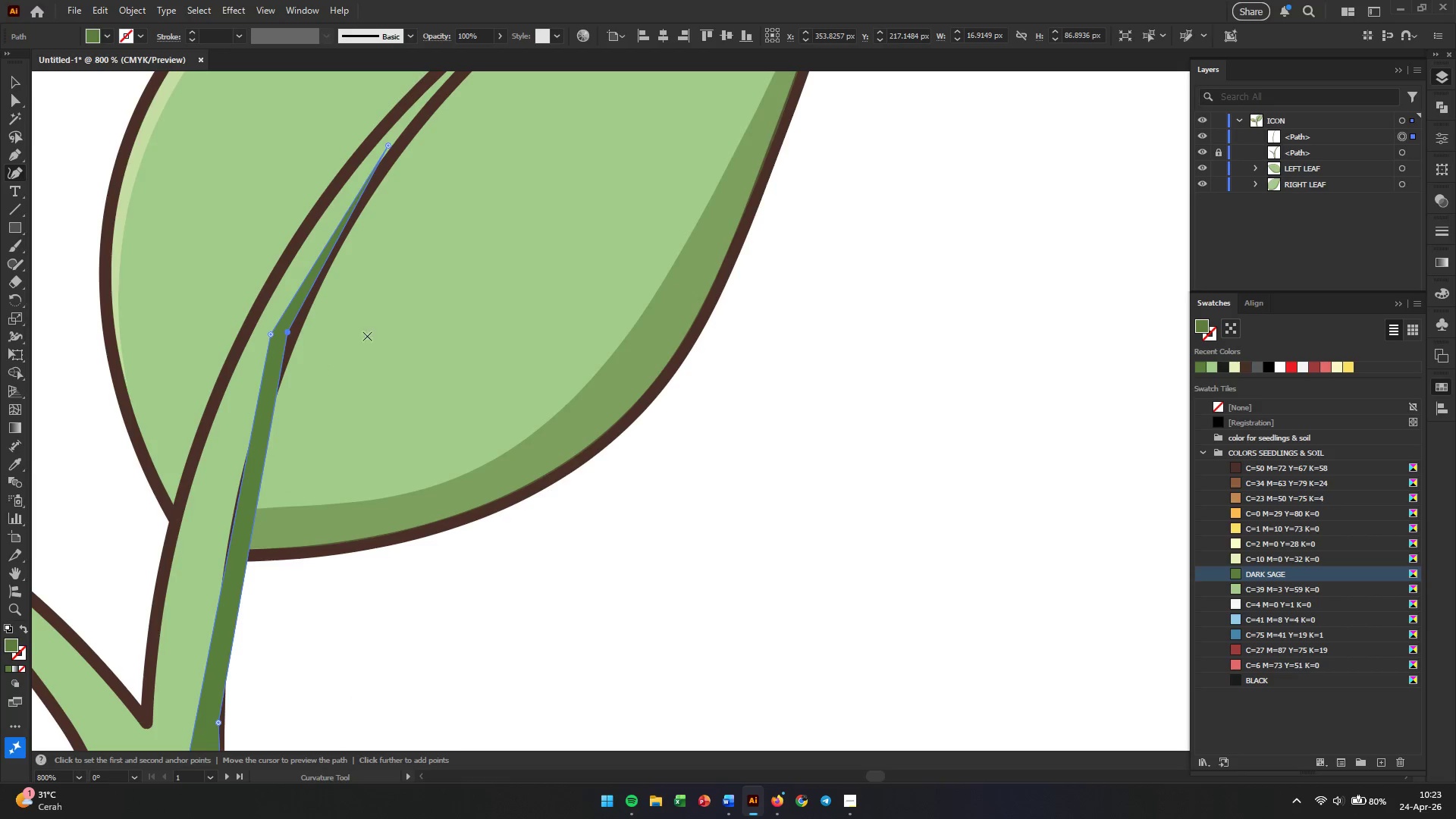 
left_click_drag(start_coordinate=[426, 184], to_coordinate=[354, 696])
 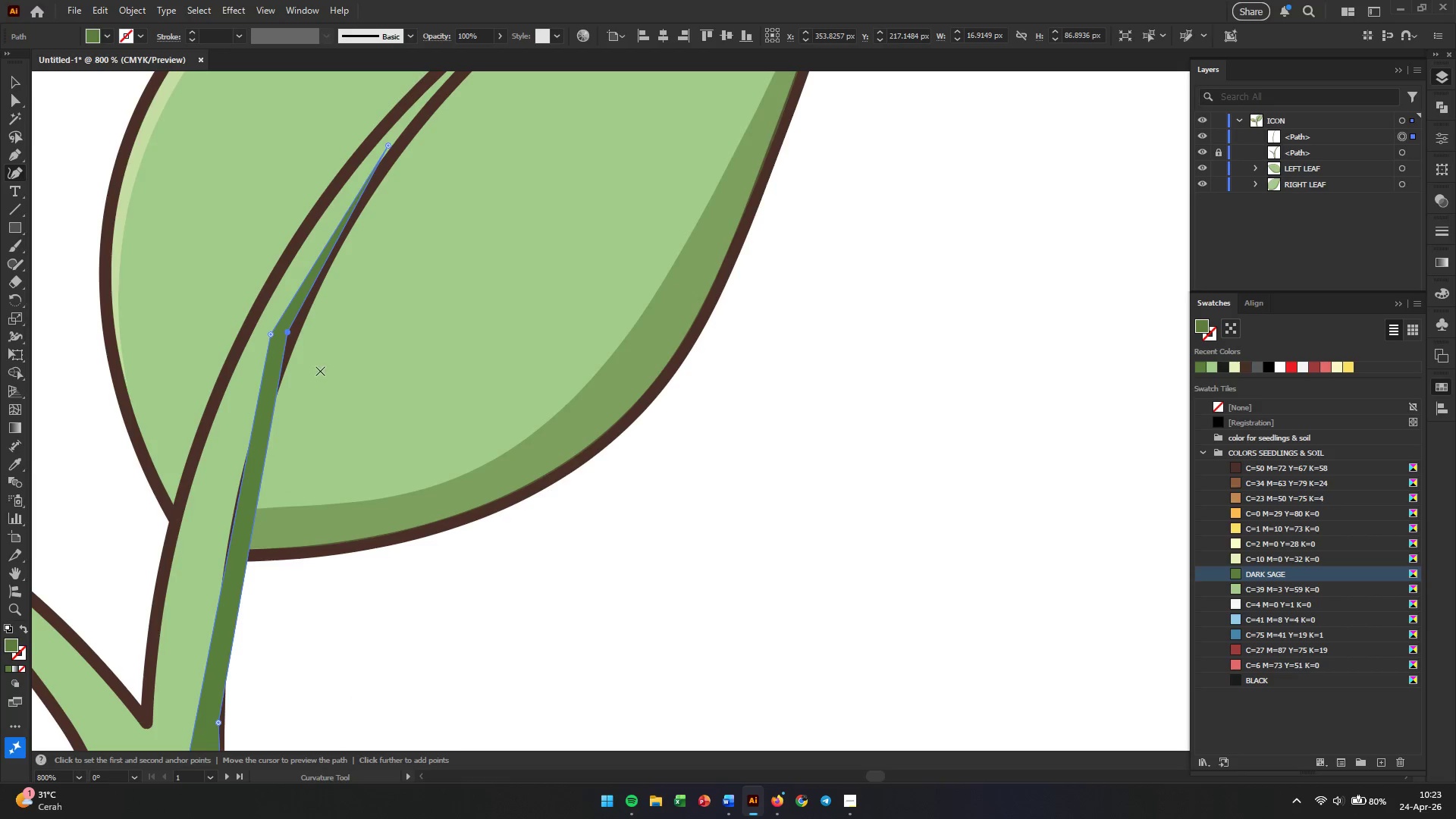 
hold_key(key=Space, duration=0.5)
 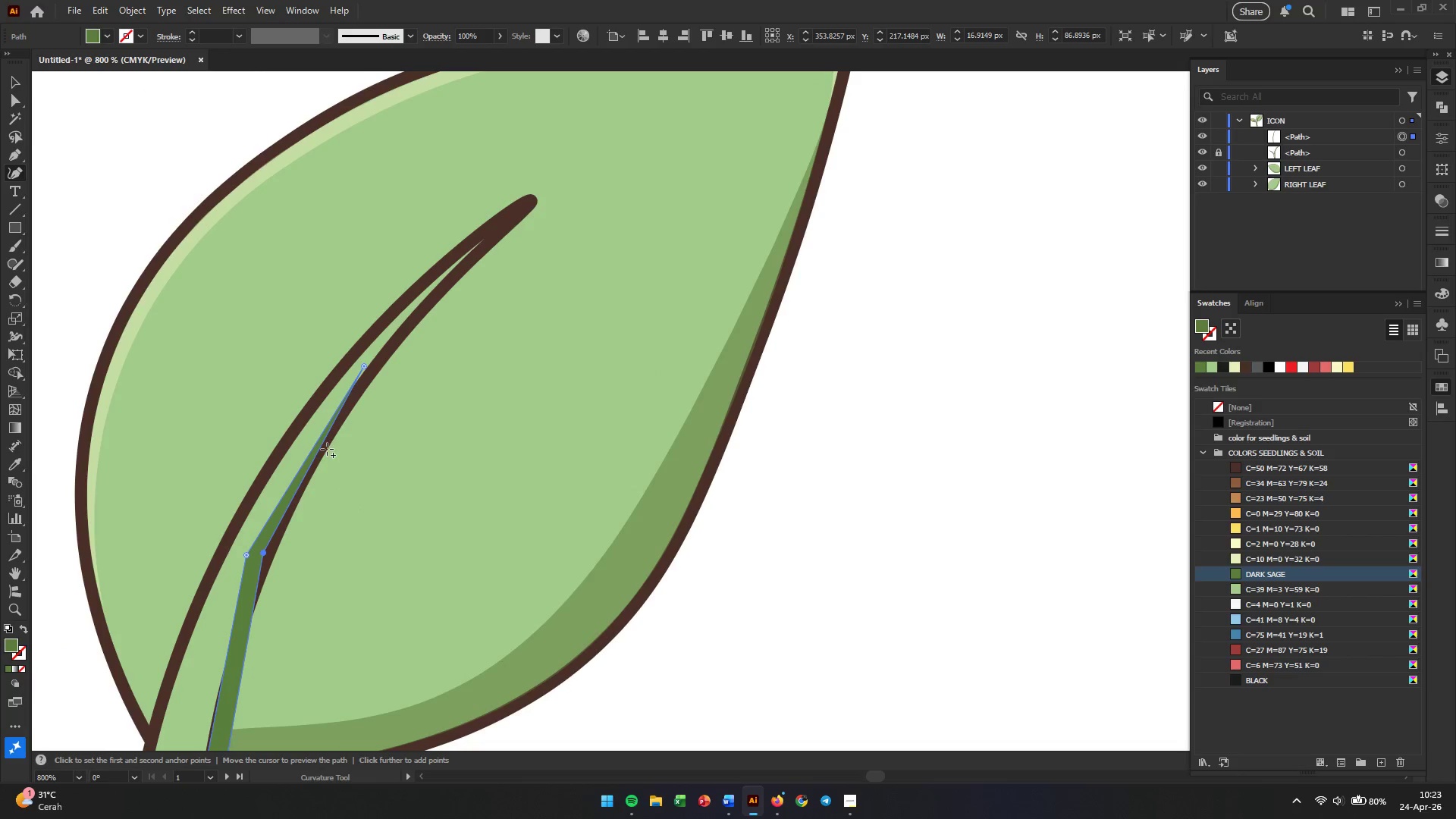 
left_click_drag(start_coordinate=[384, 288], to_coordinate=[359, 509])
 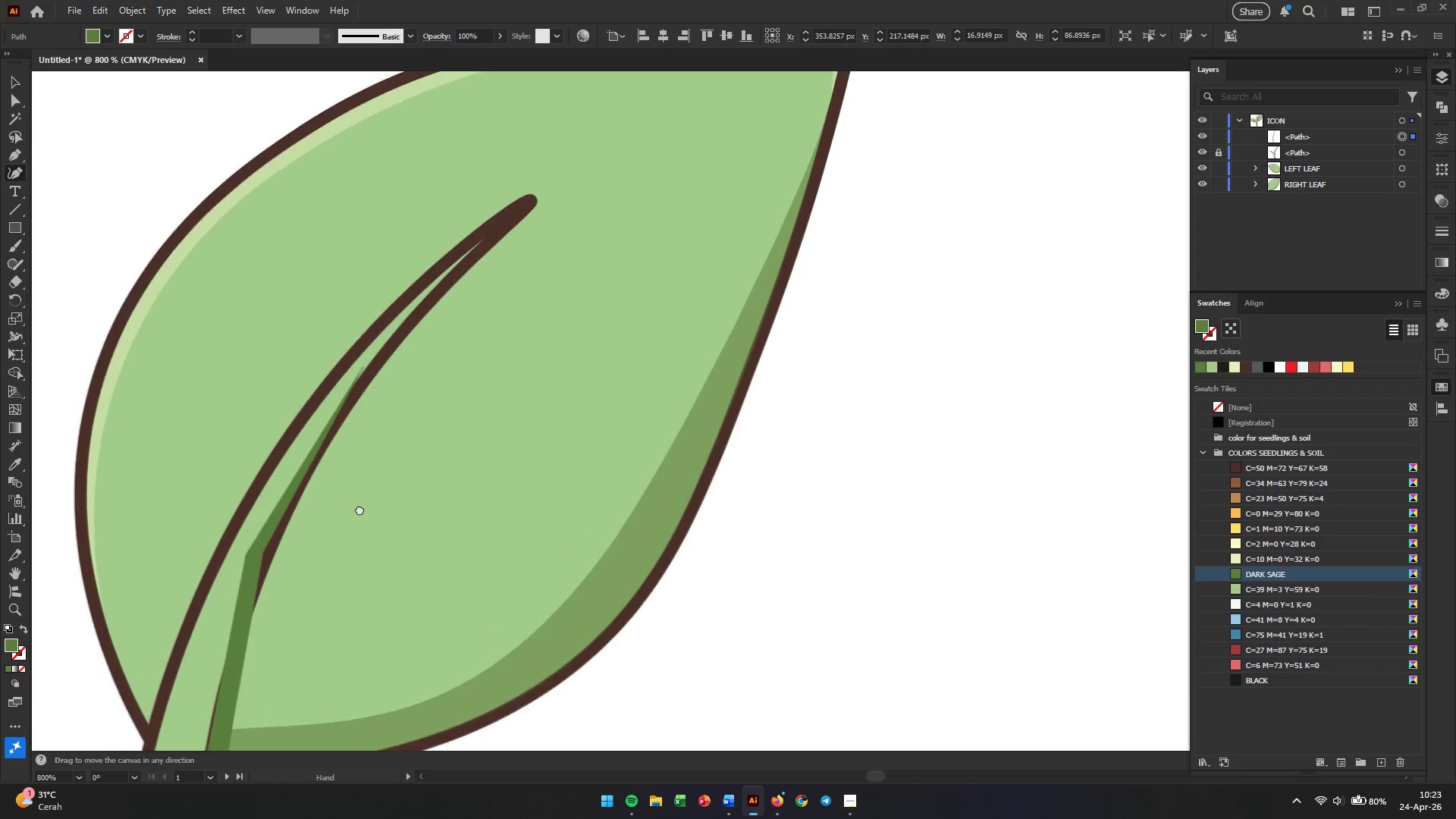 
hold_key(key=Space, duration=1.95)
 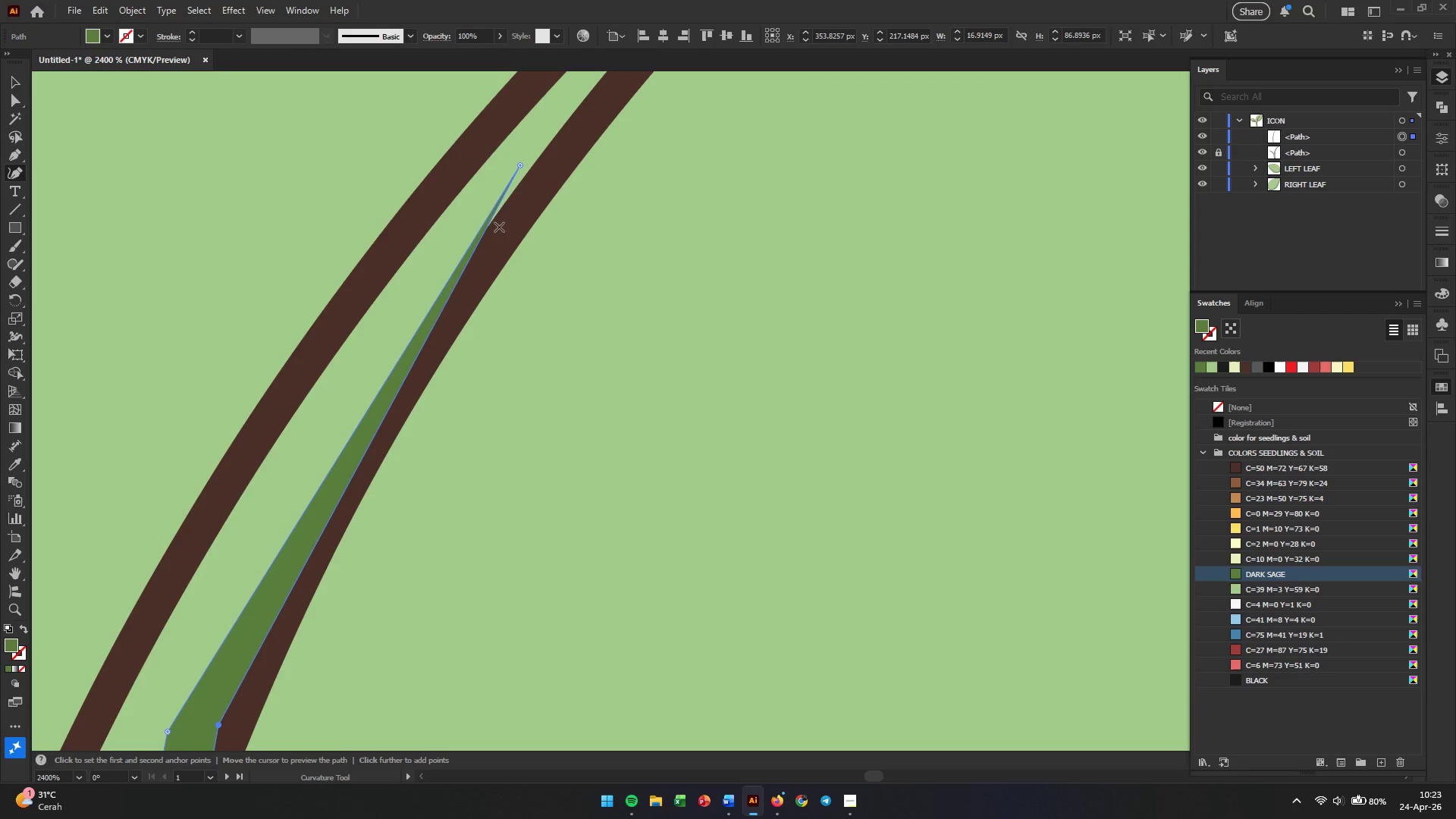 
hold_key(key=AltLeft, duration=0.36)
scroll: coordinate [309, 444], scroll_direction: up, amount: 3.0
 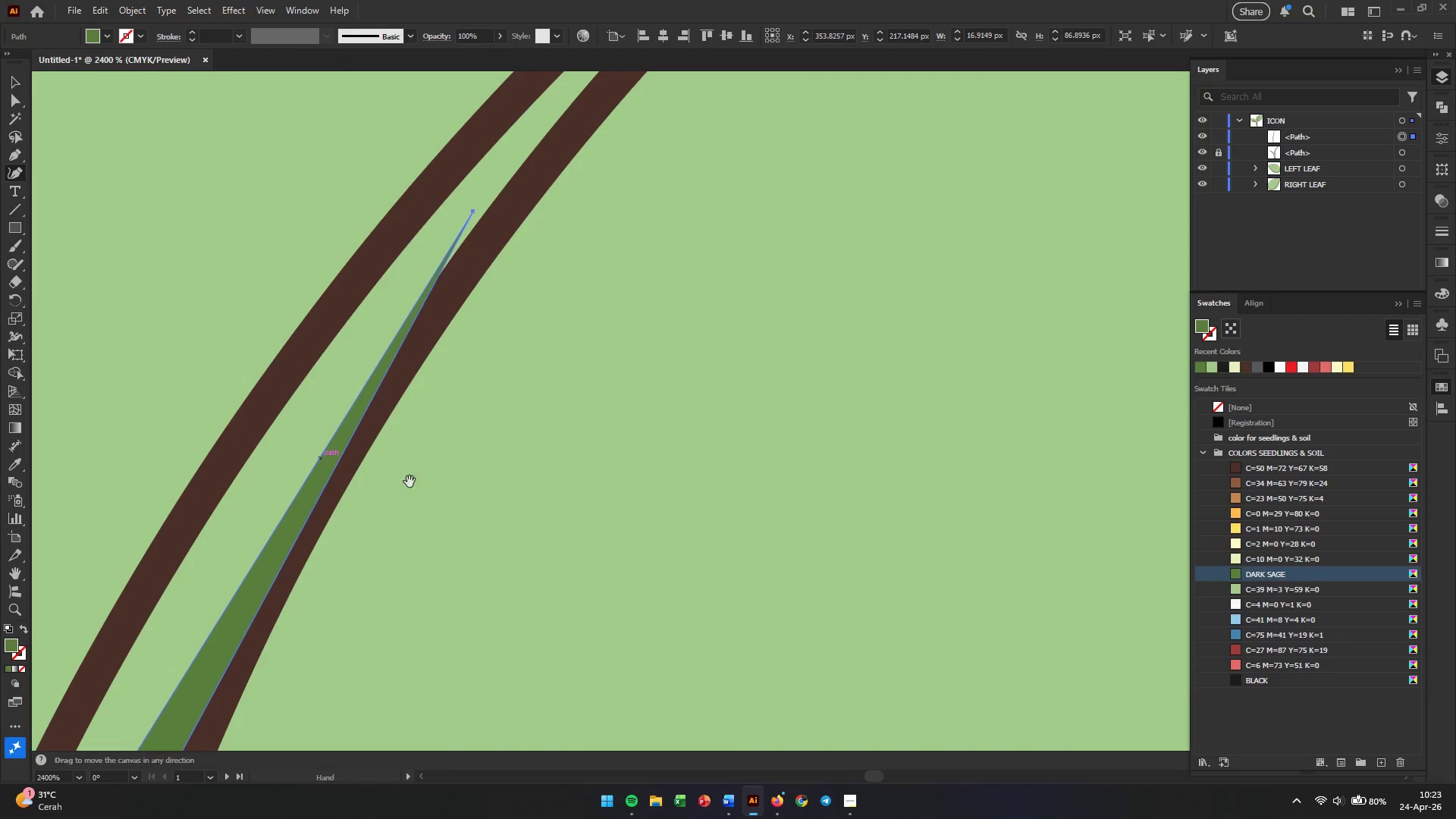 
left_click_drag(start_coordinate=[425, 484], to_coordinate=[472, 437])
 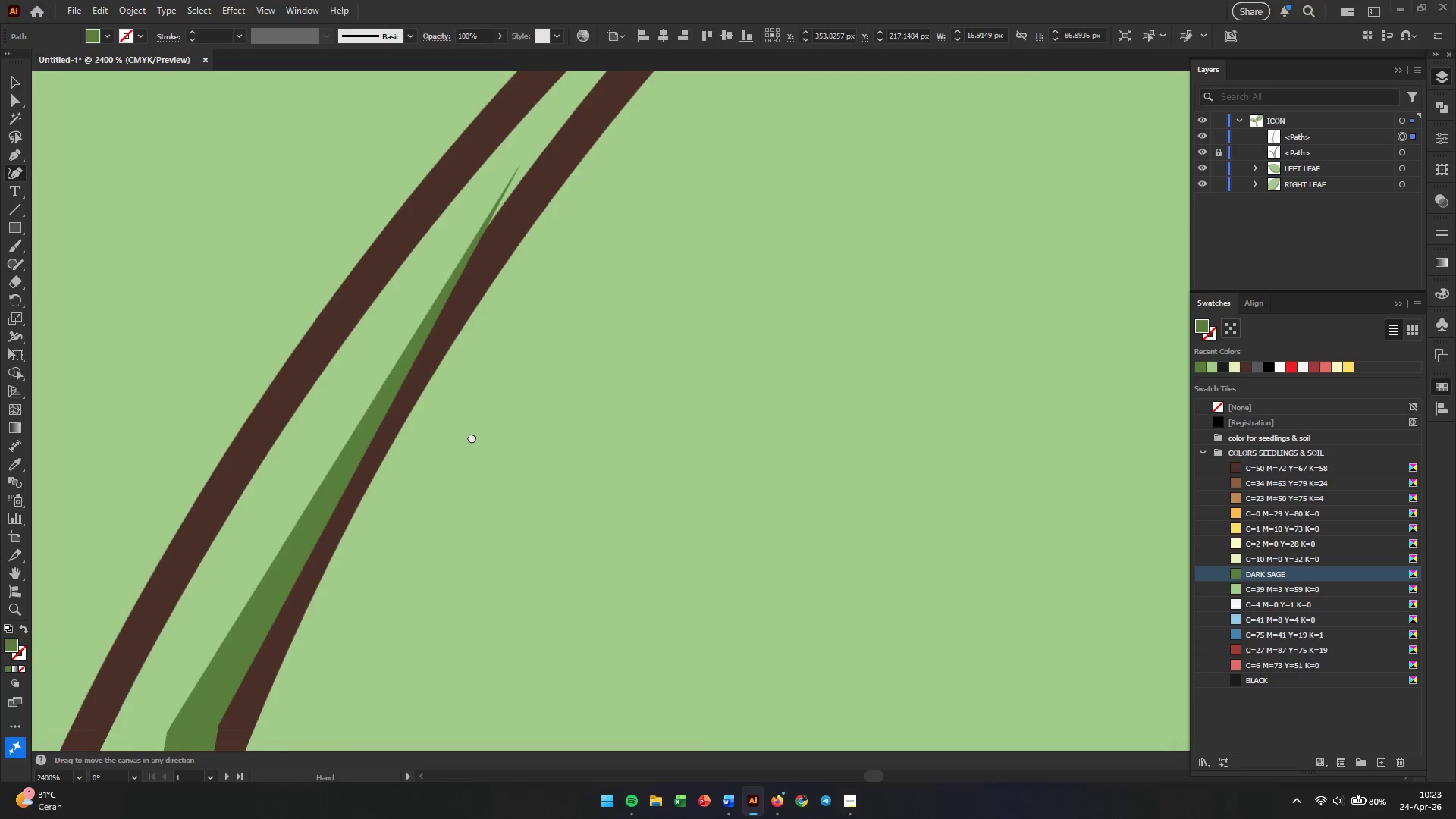 
key(Space)
 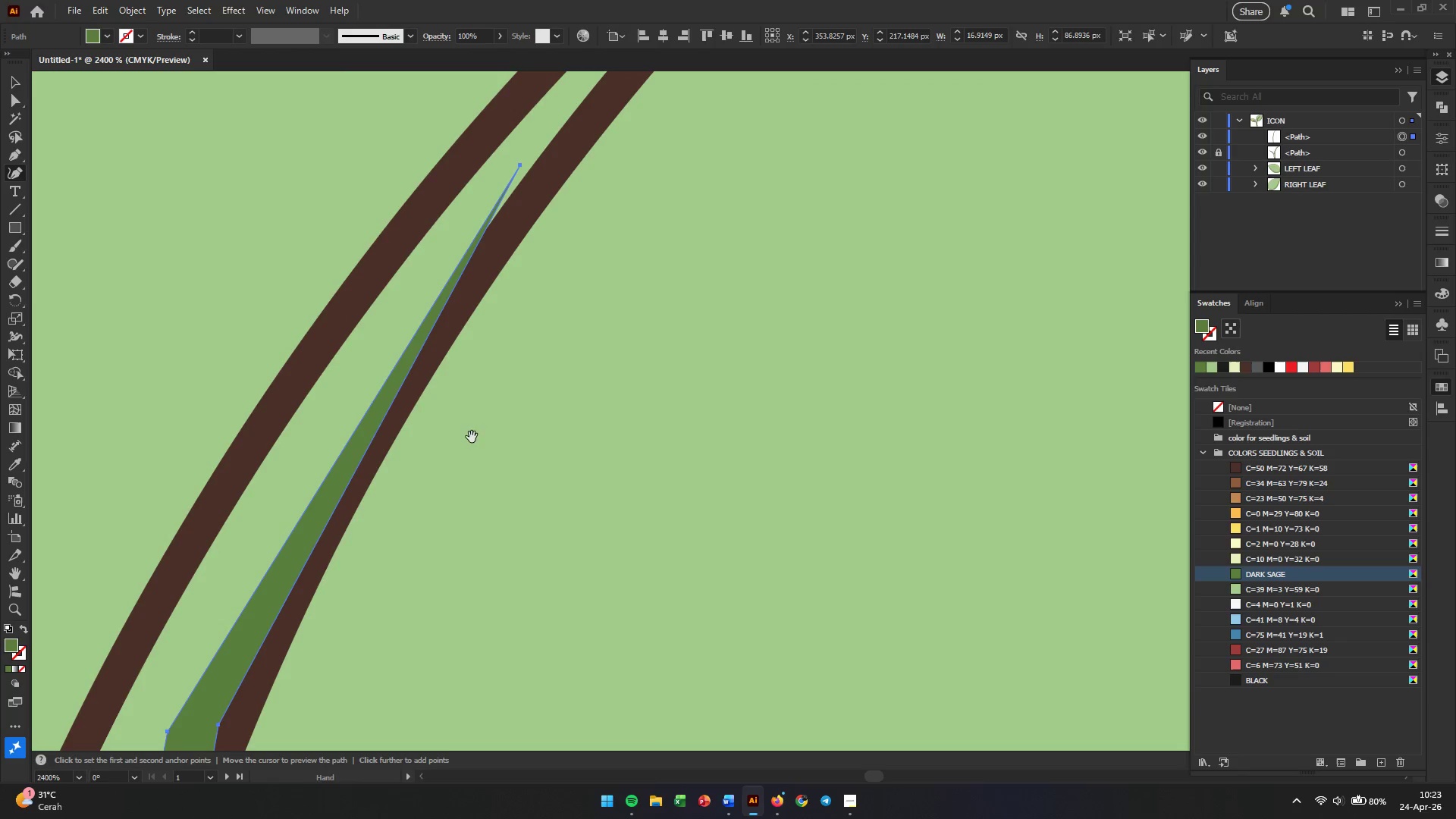 
key(Space)
 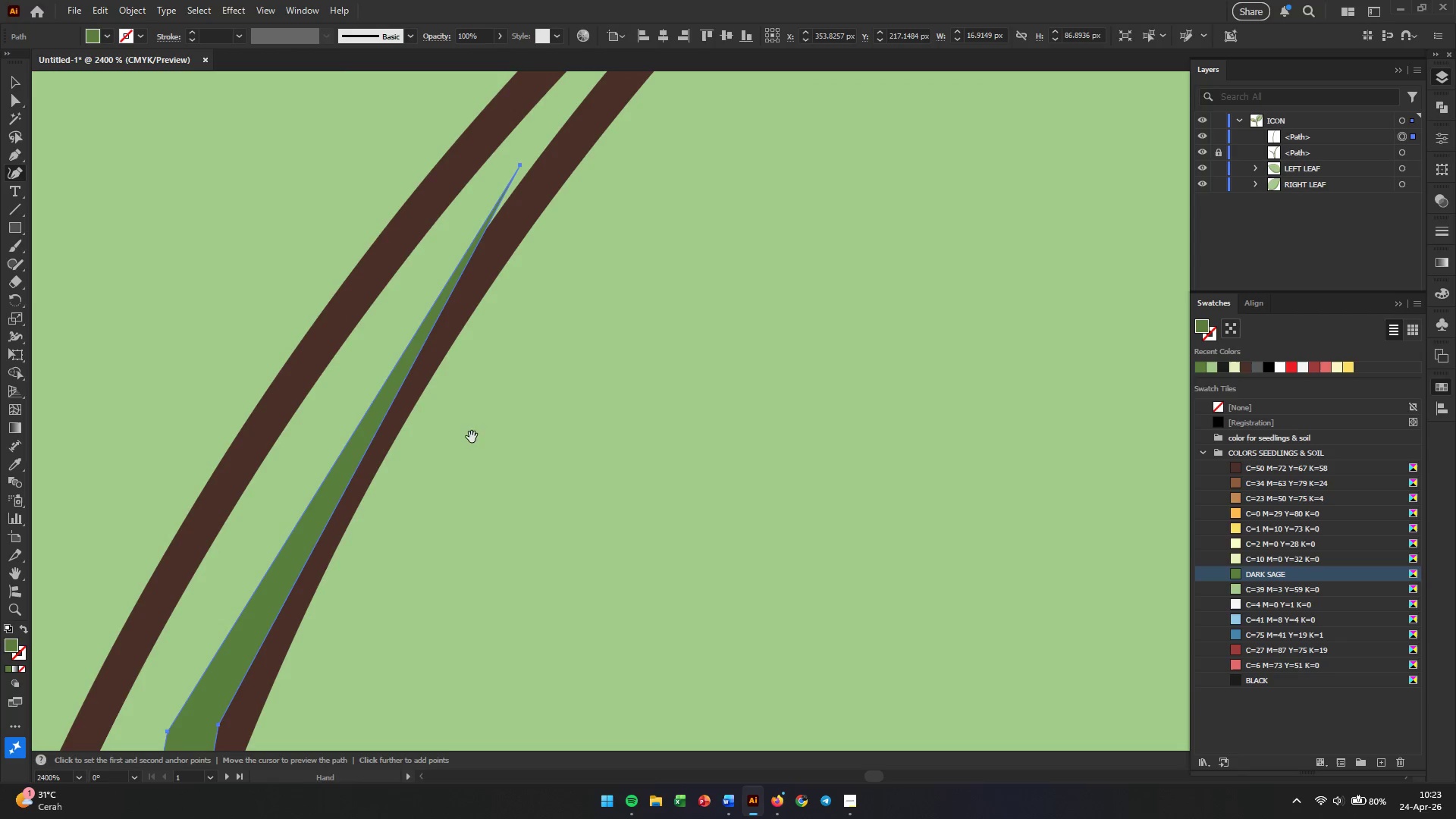 
key(Space)
 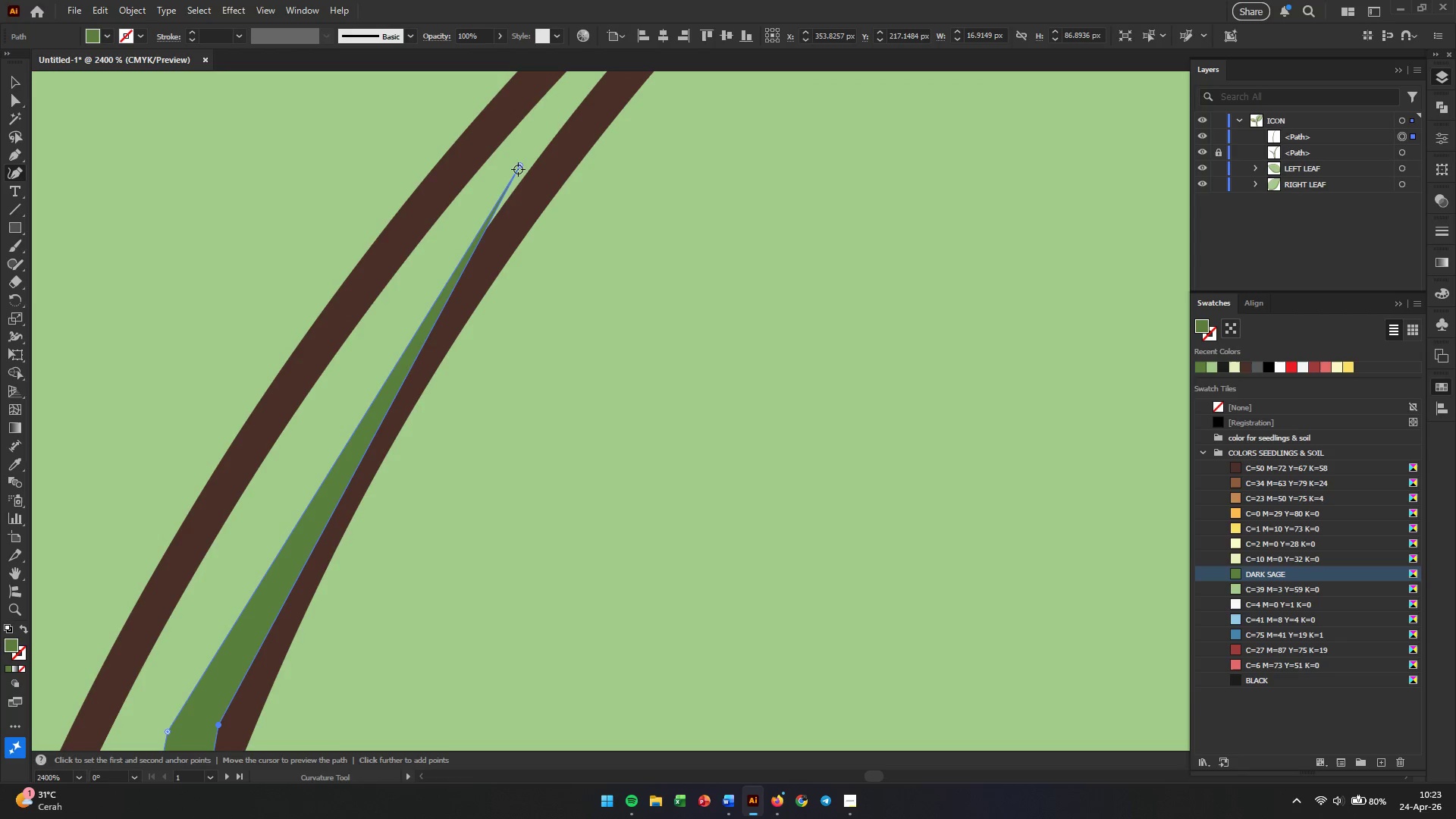 
left_click_drag(start_coordinate=[519, 165], to_coordinate=[571, 114])
 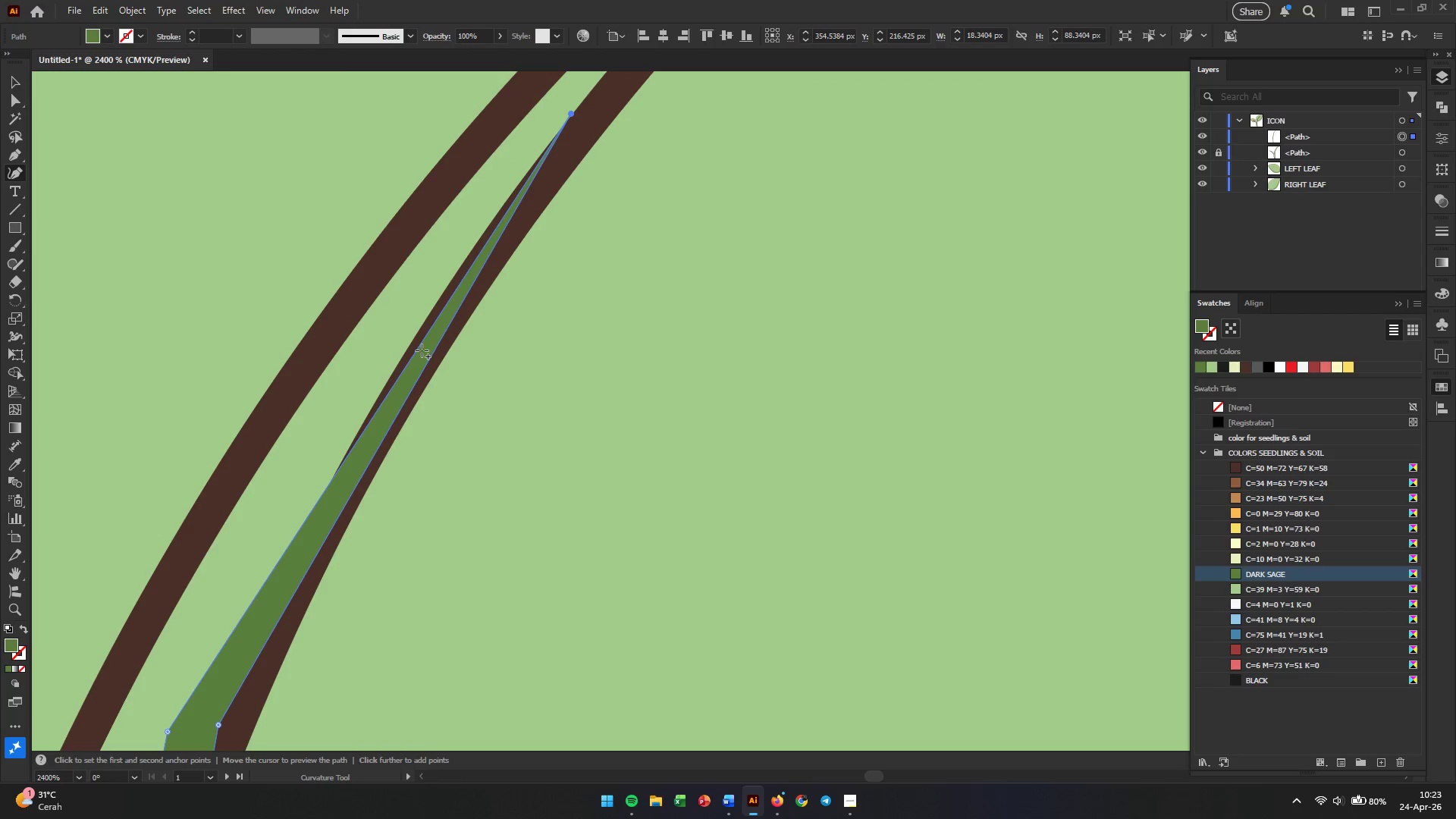 
left_click_drag(start_coordinate=[416, 350], to_coordinate=[376, 363])
 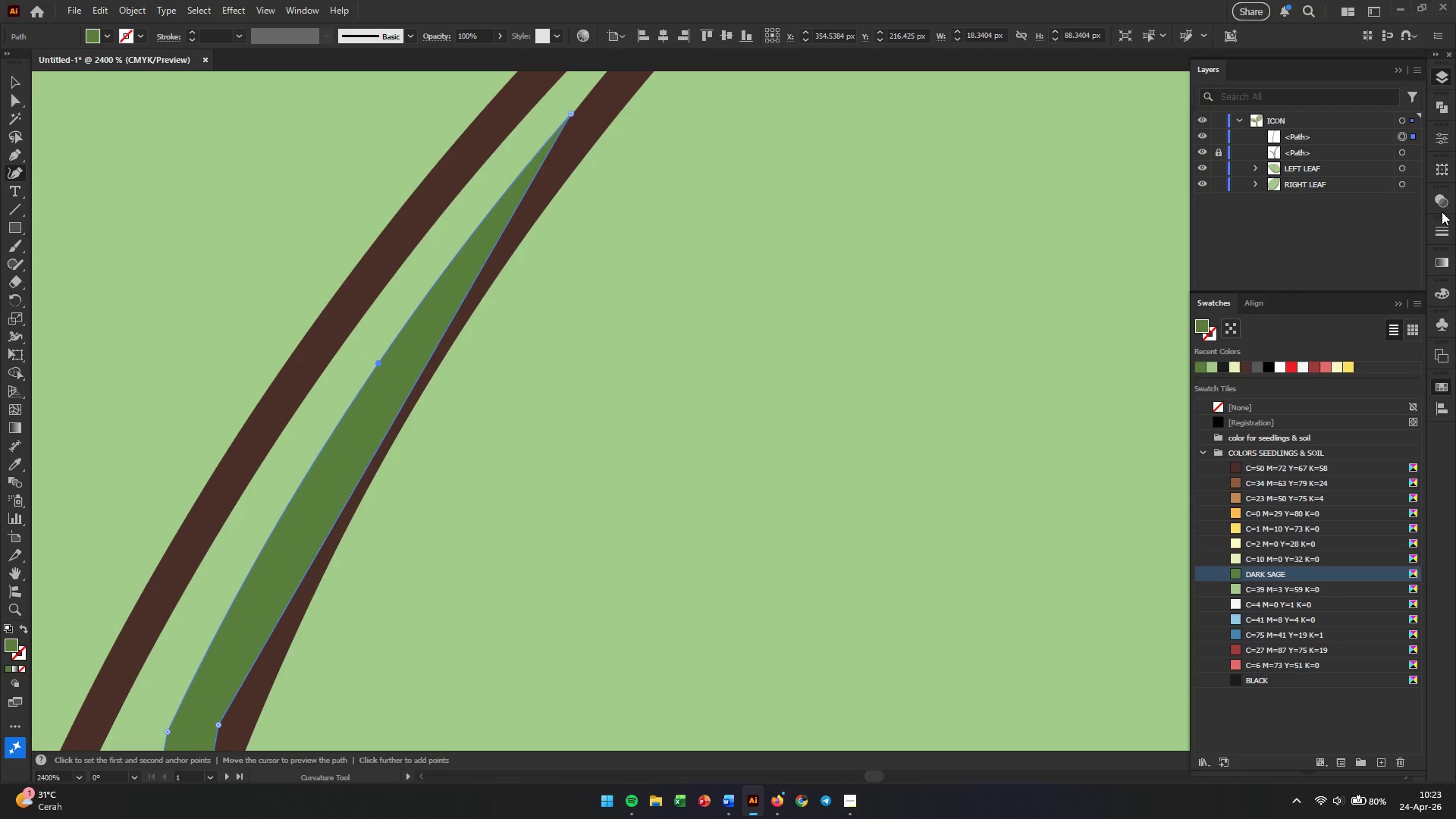 
left_click([1449, 139])
 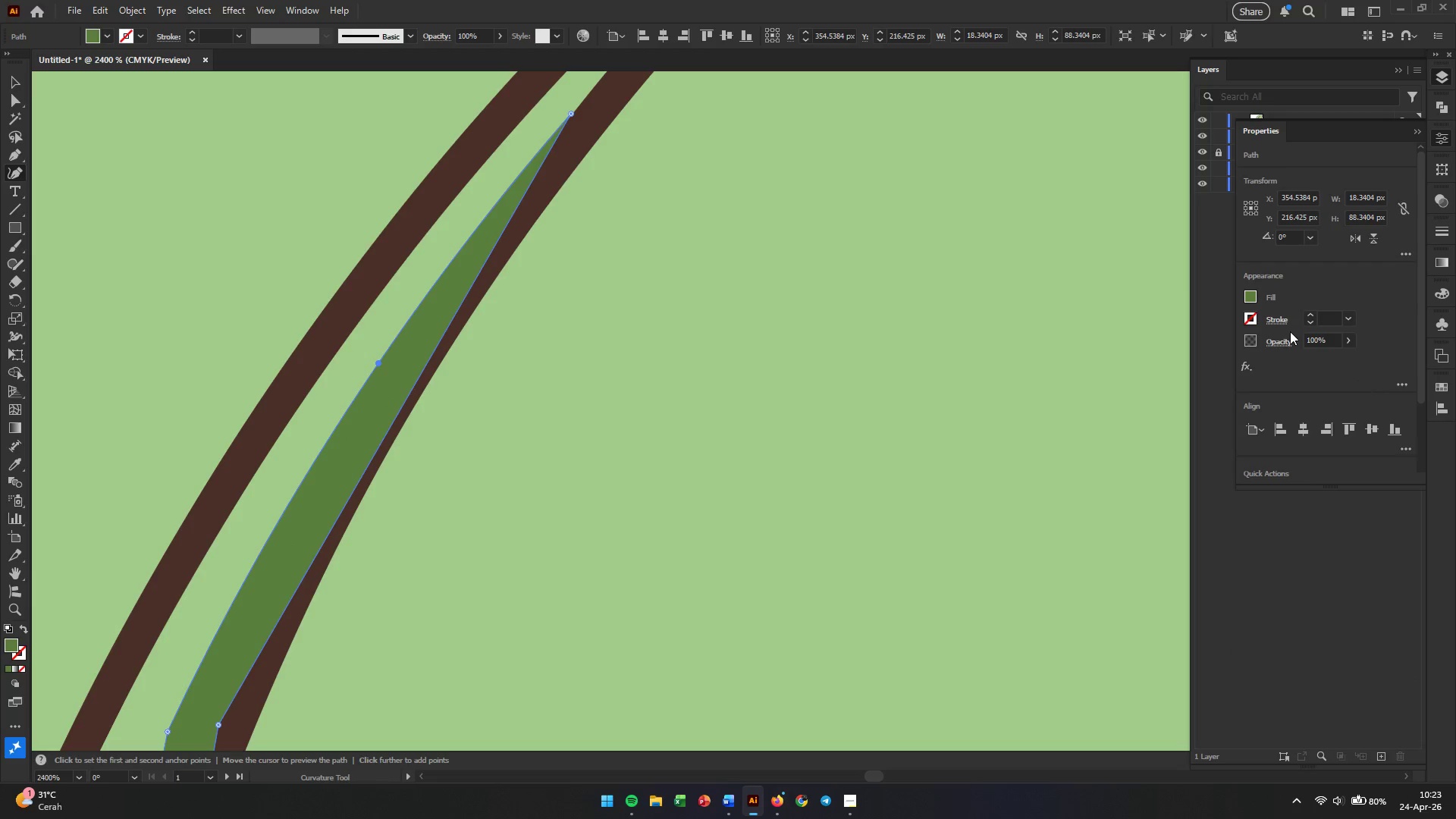 
double_click([1313, 343])
 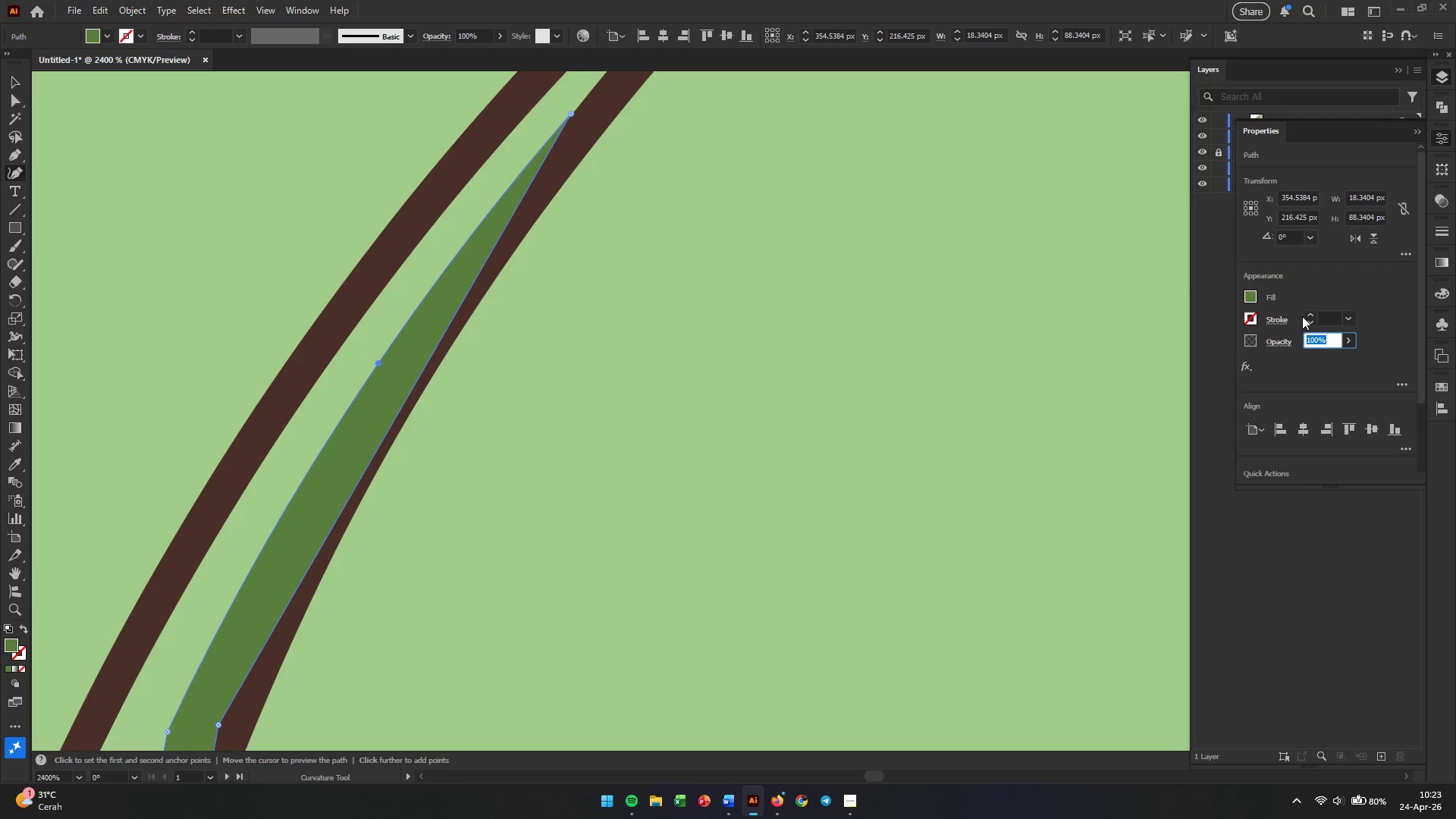 
key(Numpad2)
 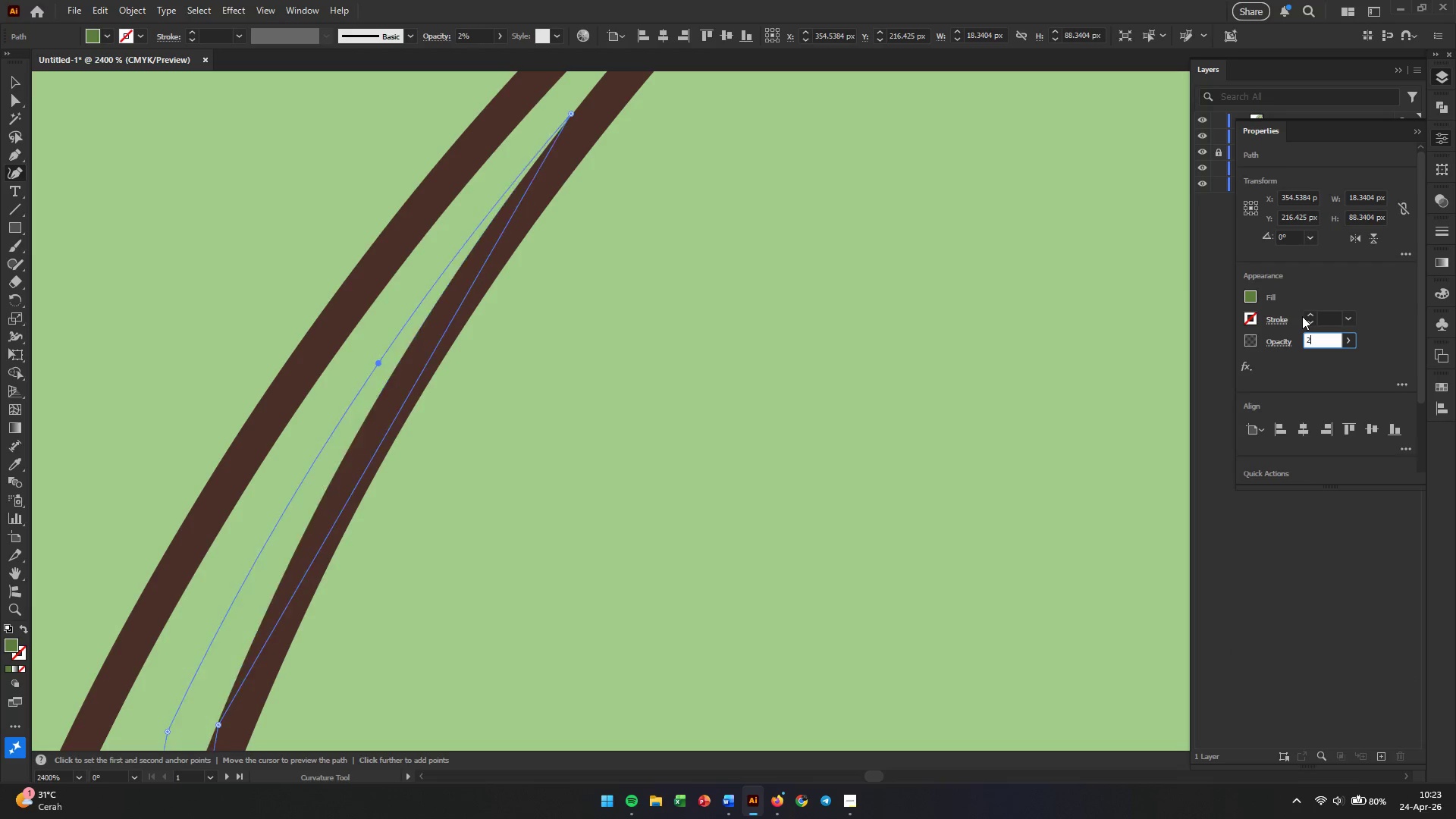 
key(Numpad0)
 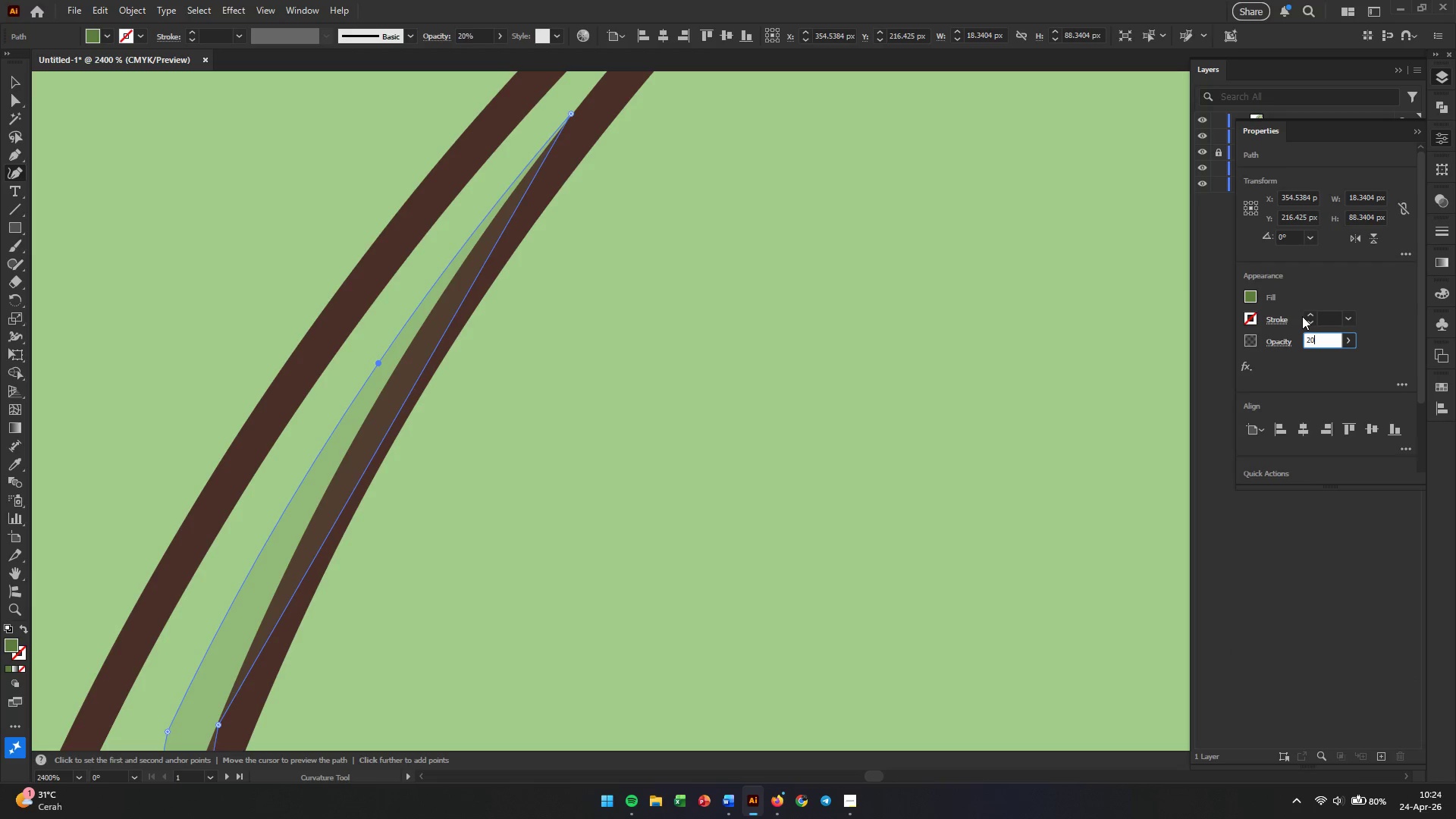 
key(Enter)
 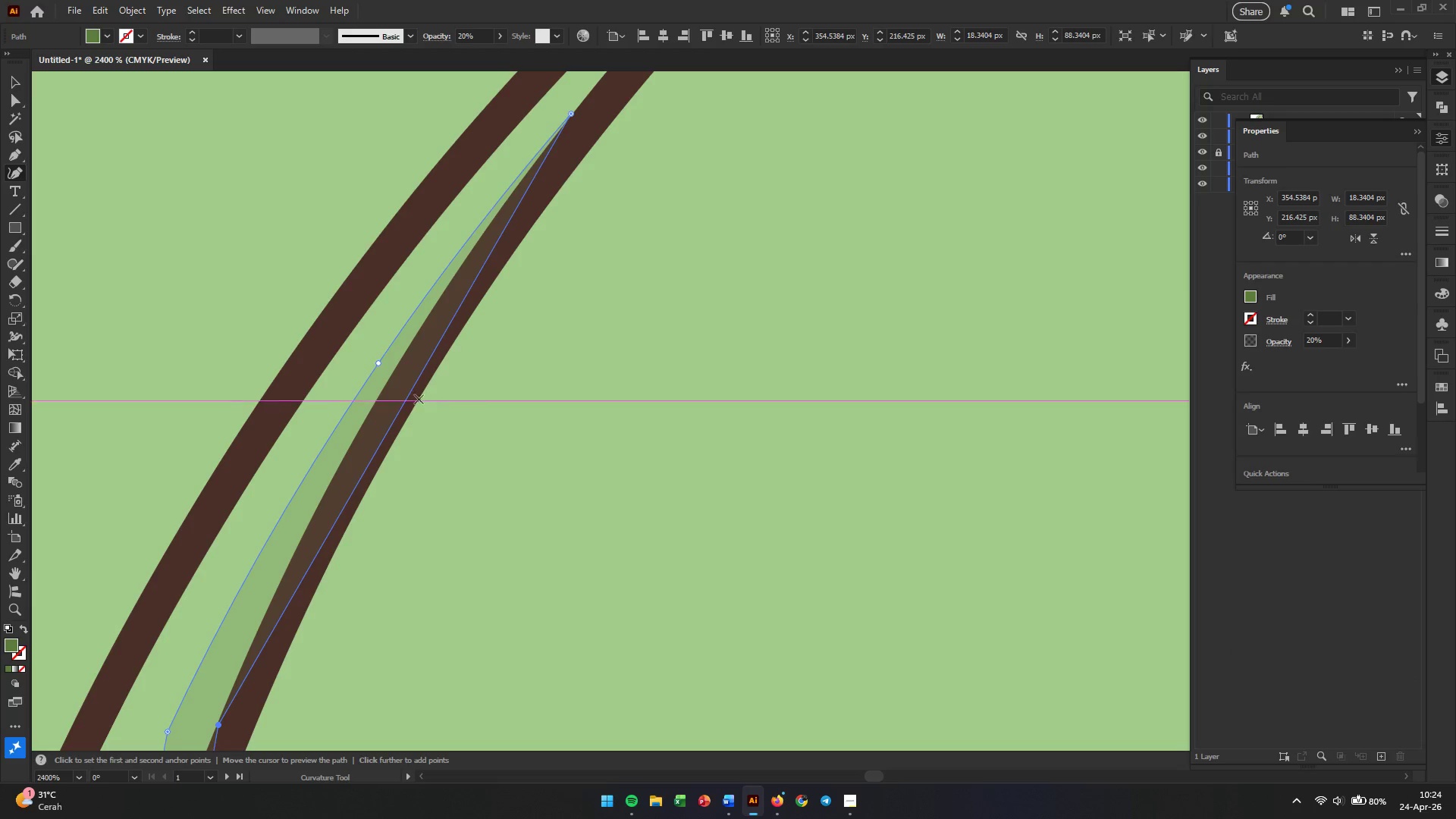 
left_click_drag(start_coordinate=[413, 397], to_coordinate=[368, 413])
 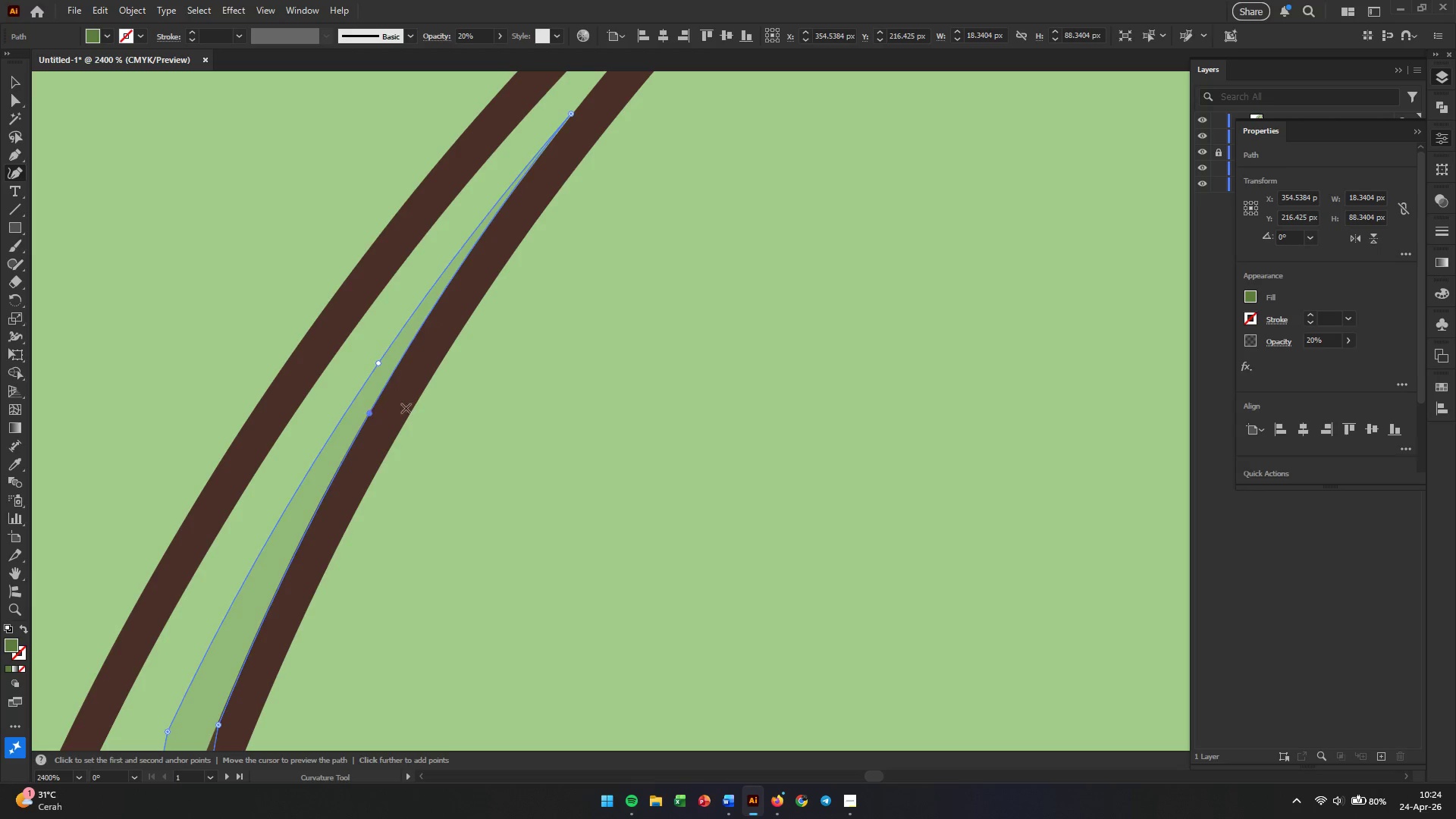 
scroll: coordinate [358, 455], scroll_direction: down, amount: 13.0
 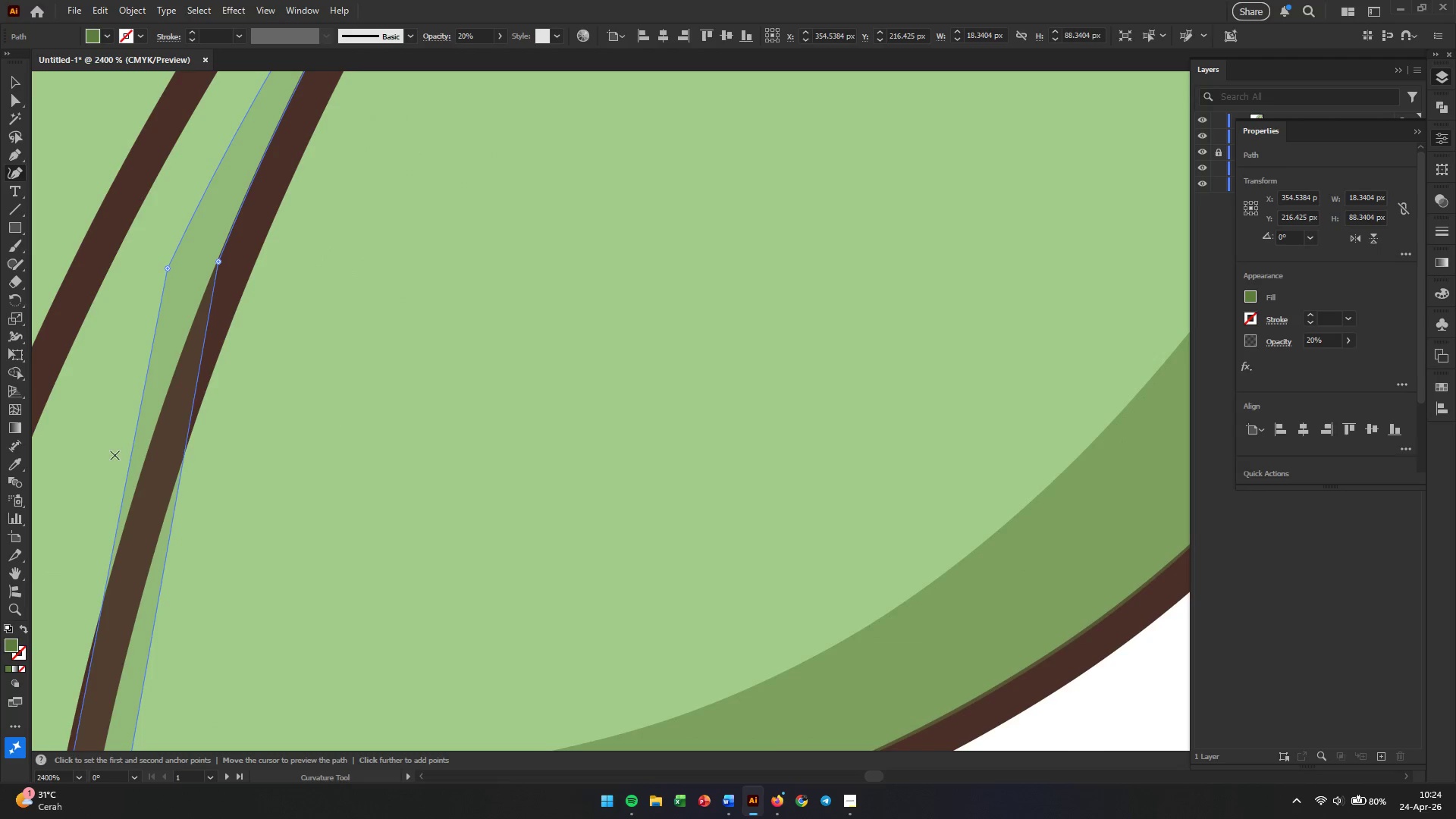 
hold_key(key=Space, duration=0.67)
 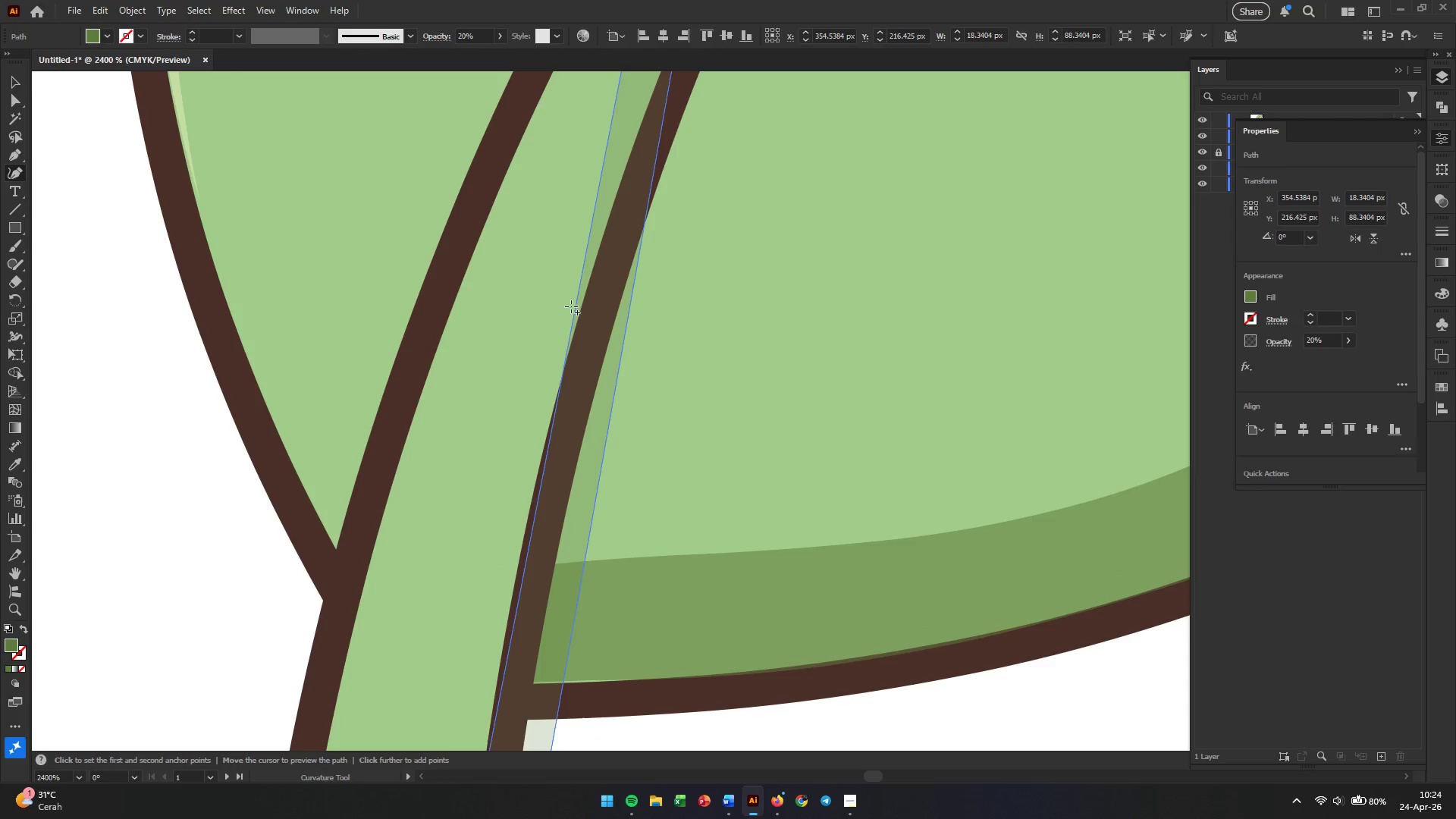 
left_click_drag(start_coordinate=[107, 495], to_coordinate=[568, 265])
 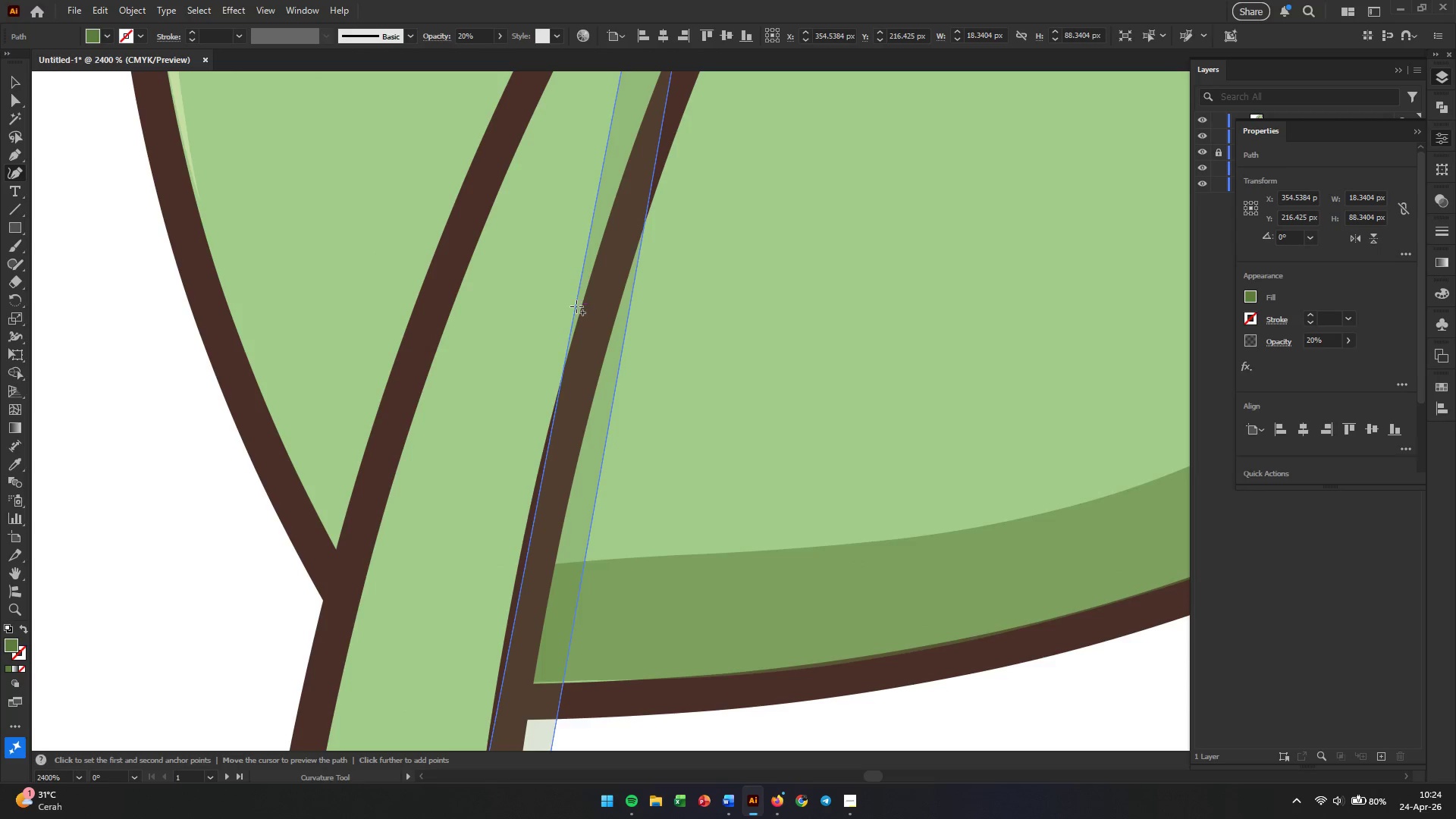 
left_click_drag(start_coordinate=[576, 306], to_coordinate=[516, 347])
 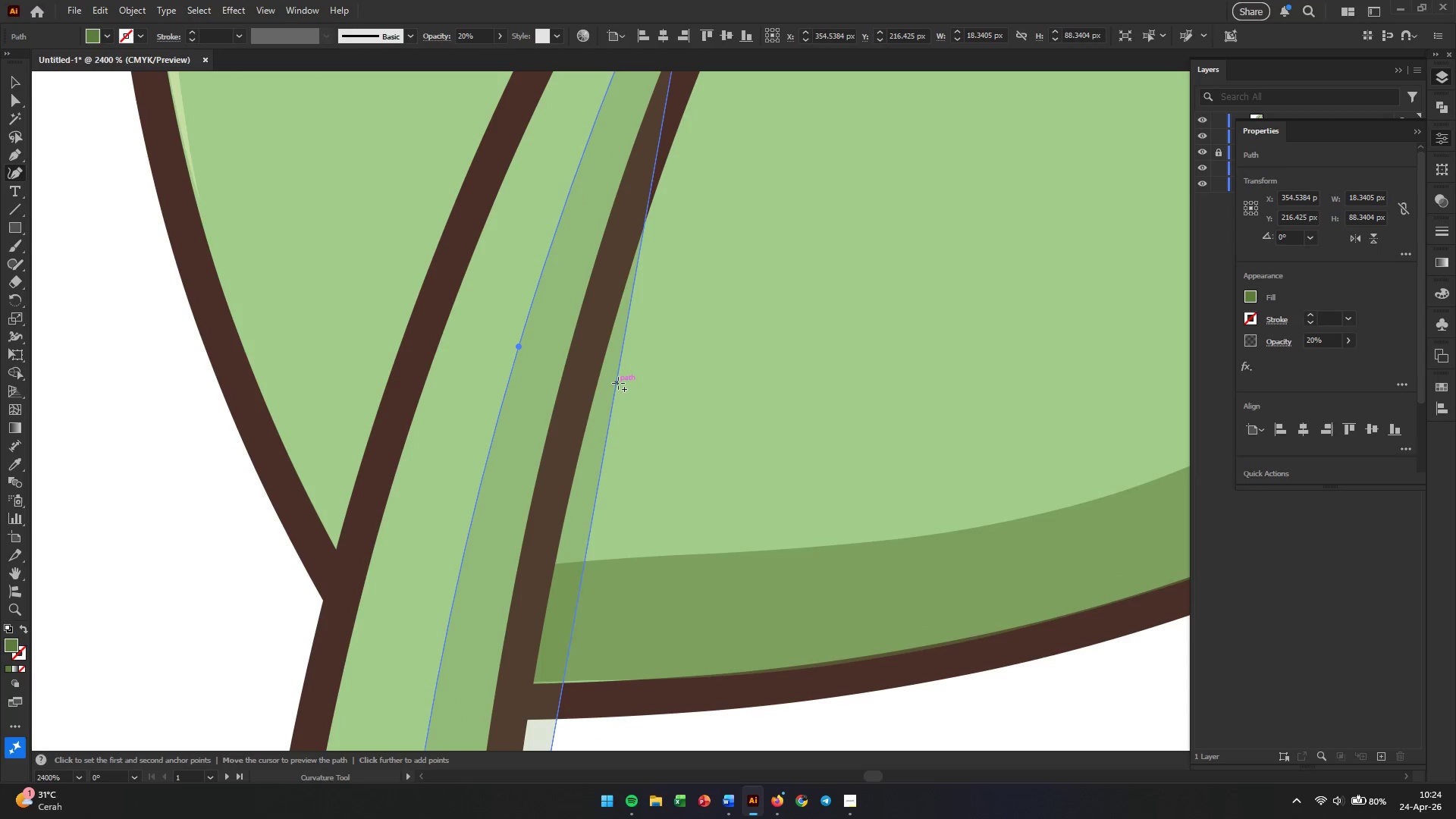 
left_click_drag(start_coordinate=[618, 383], to_coordinate=[553, 405])
 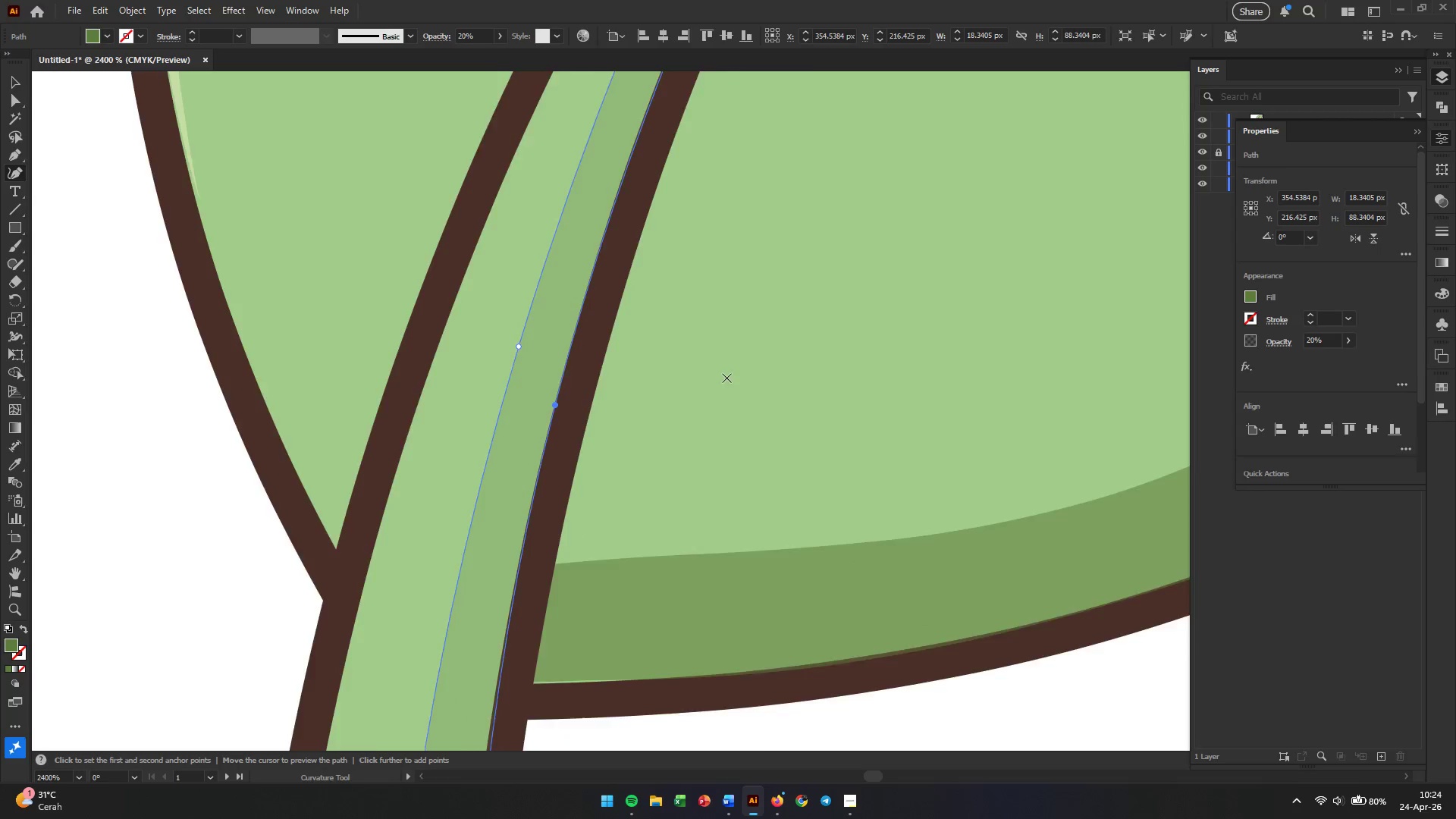 
scroll: coordinate [748, 388], scroll_direction: up, amount: 16.0
 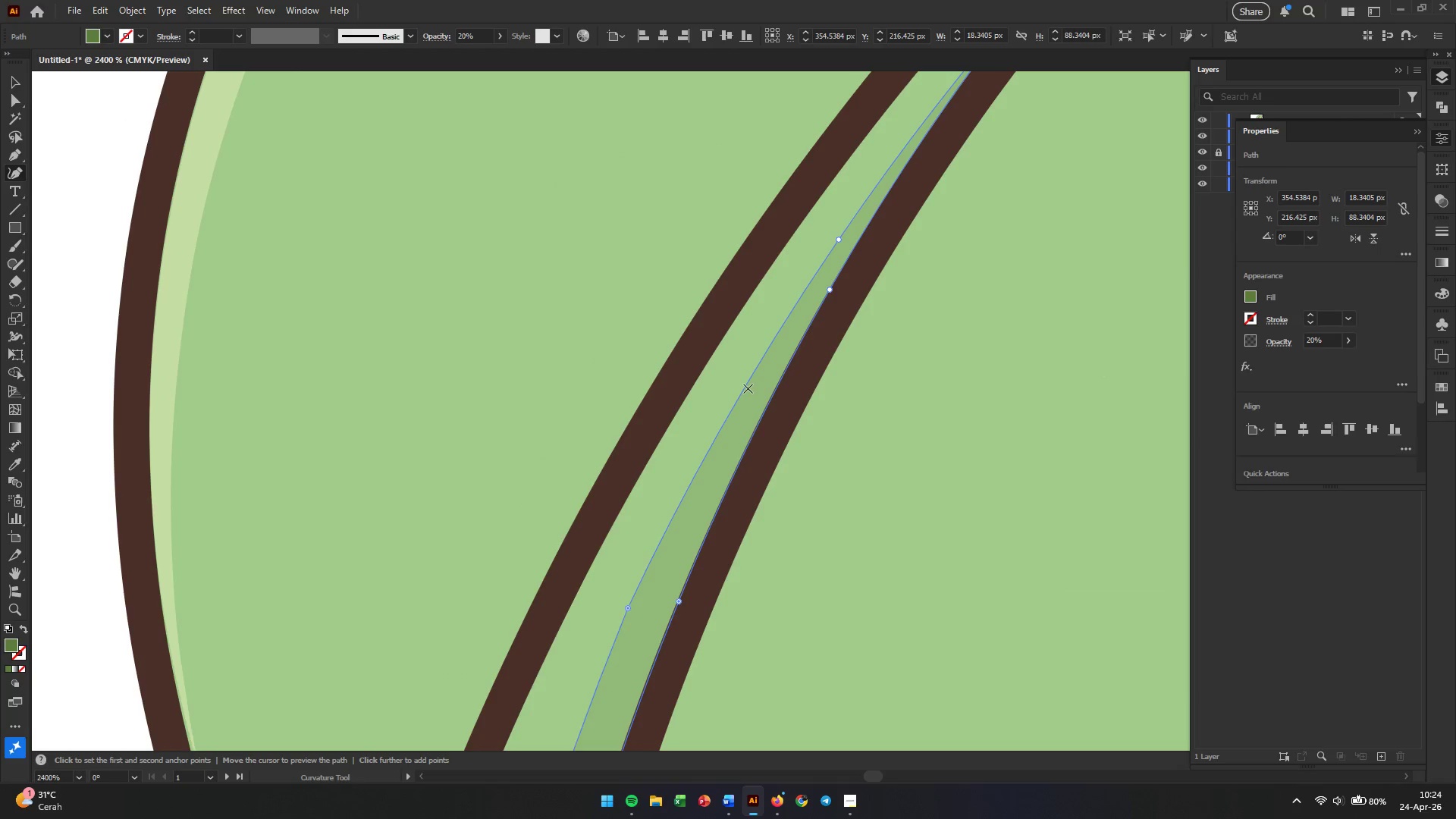 
scroll: coordinate [748, 388], scroll_direction: down, amount: 12.0
 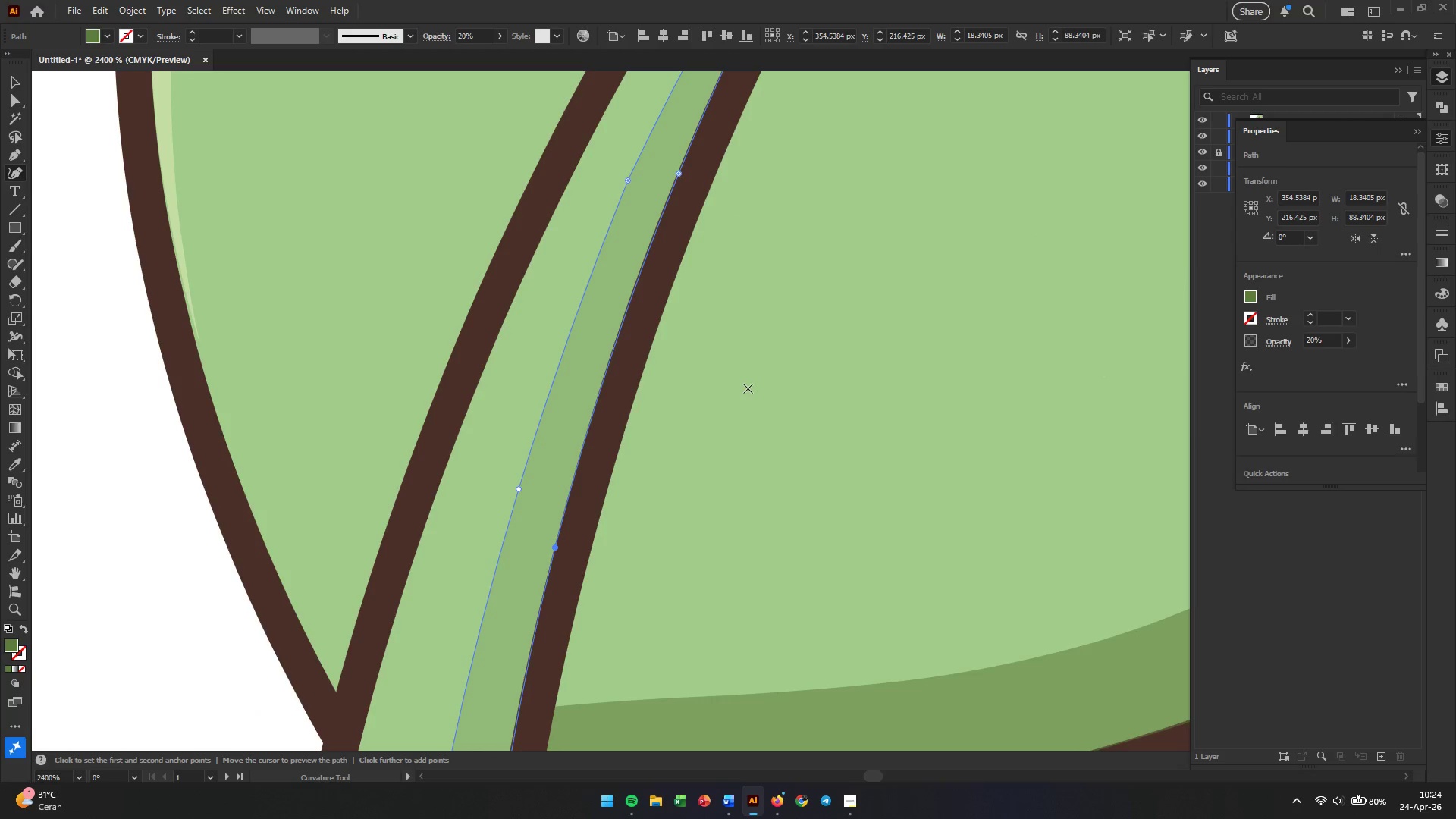 
hold_key(key=AltLeft, duration=0.34)
scroll: coordinate [748, 388], scroll_direction: down, amount: 4.0
 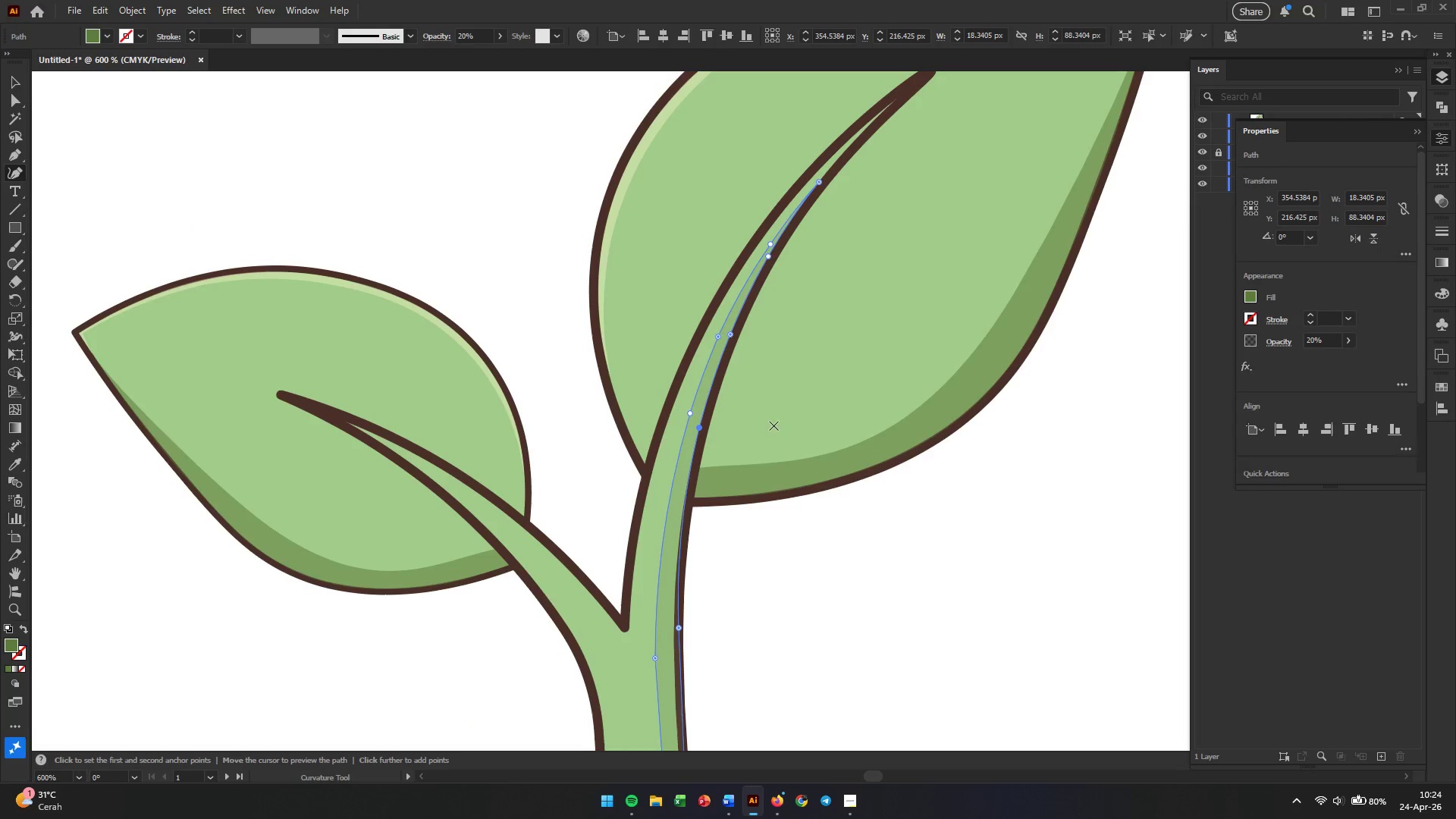 
hold_key(key=AltLeft, duration=0.36)
scroll: coordinate [725, 400], scroll_direction: down, amount: 13.0
 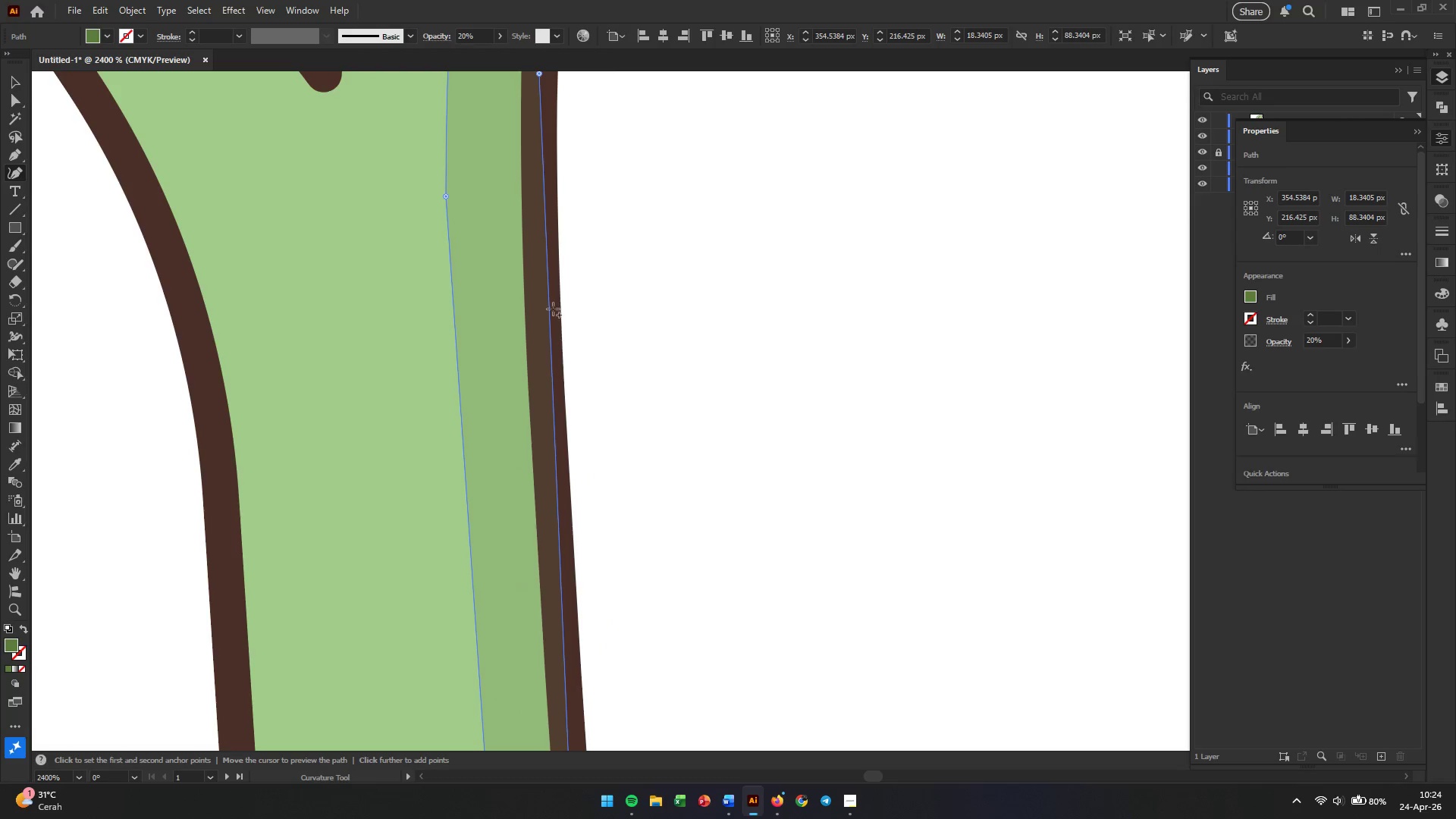 
left_click_drag(start_coordinate=[457, 366], to_coordinate=[452, 379])
 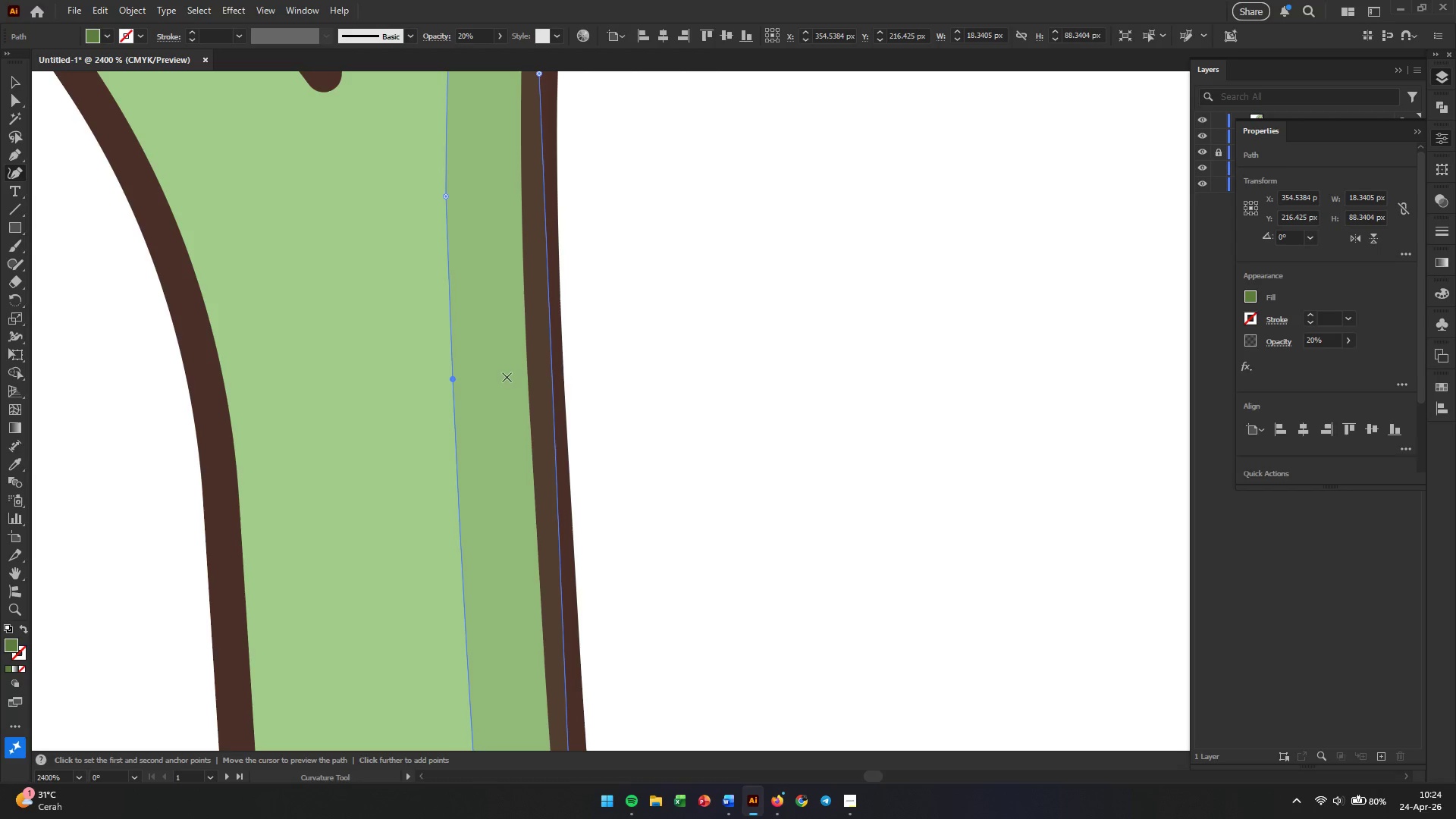 
hold_key(key=AltLeft, duration=0.8)
scroll: coordinate [573, 369], scroll_direction: down, amount: 4.0
 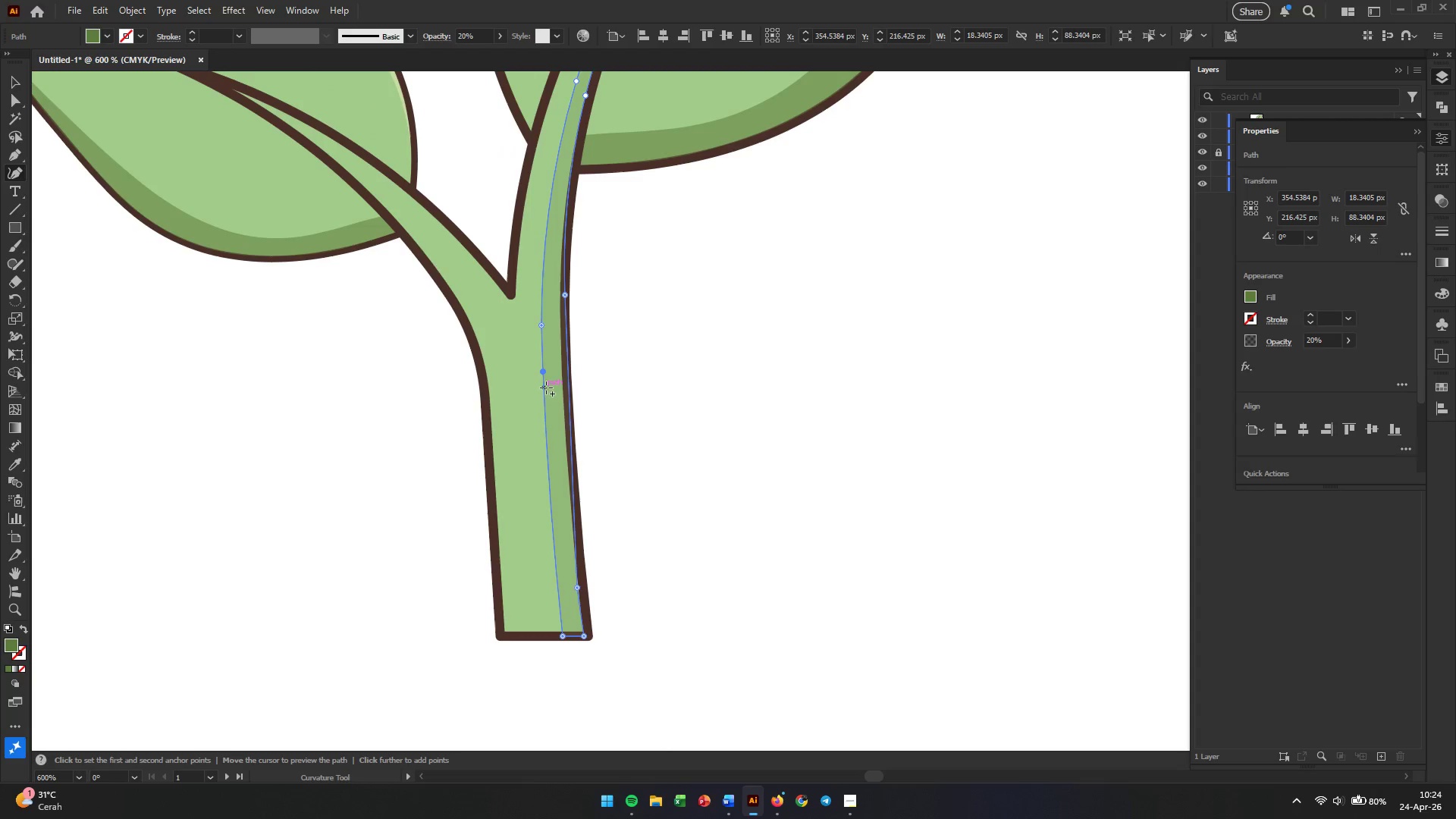 
key(Alt+AltLeft)
 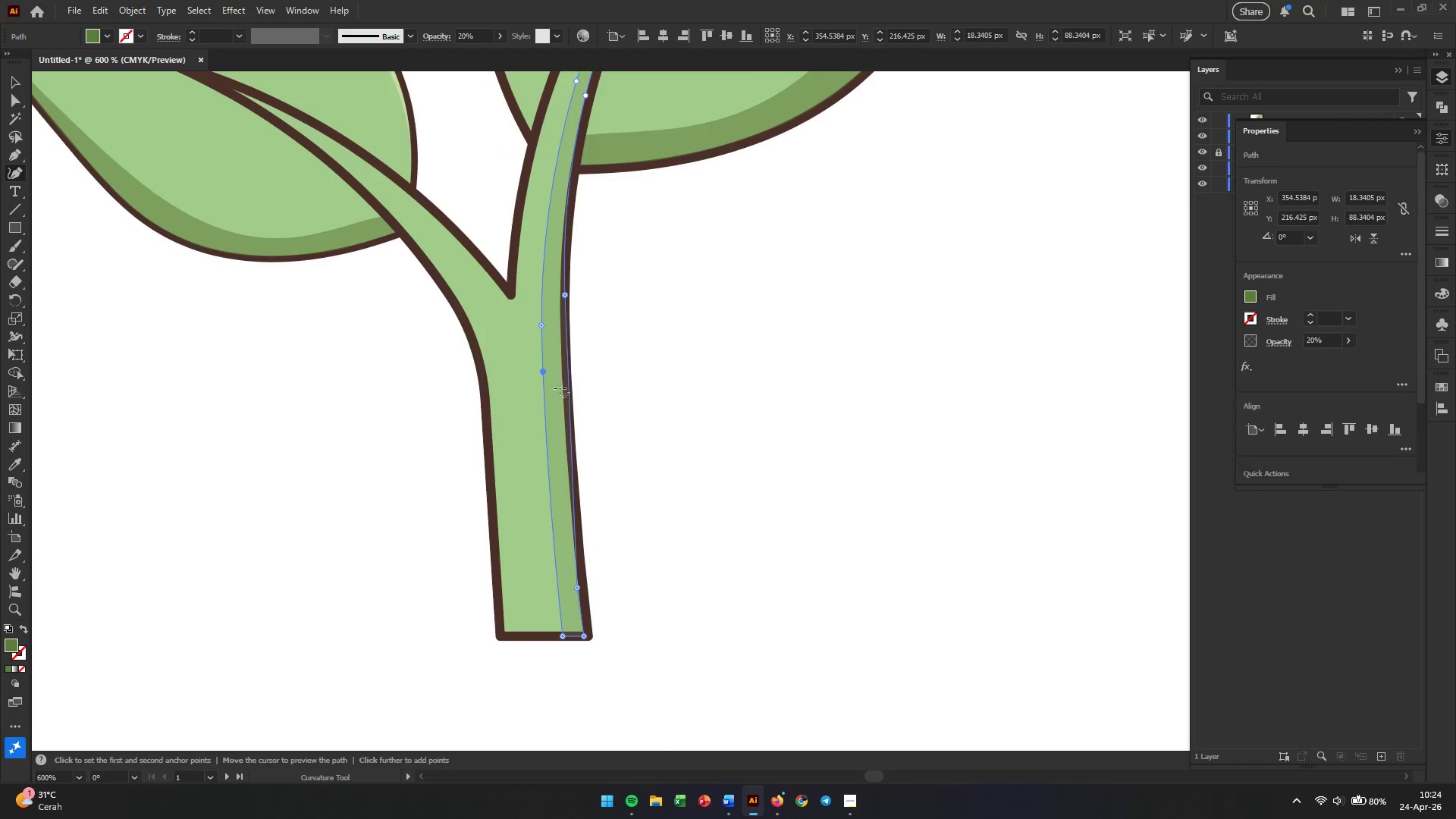 
scroll: coordinate [566, 380], scroll_direction: up, amount: 2.0
 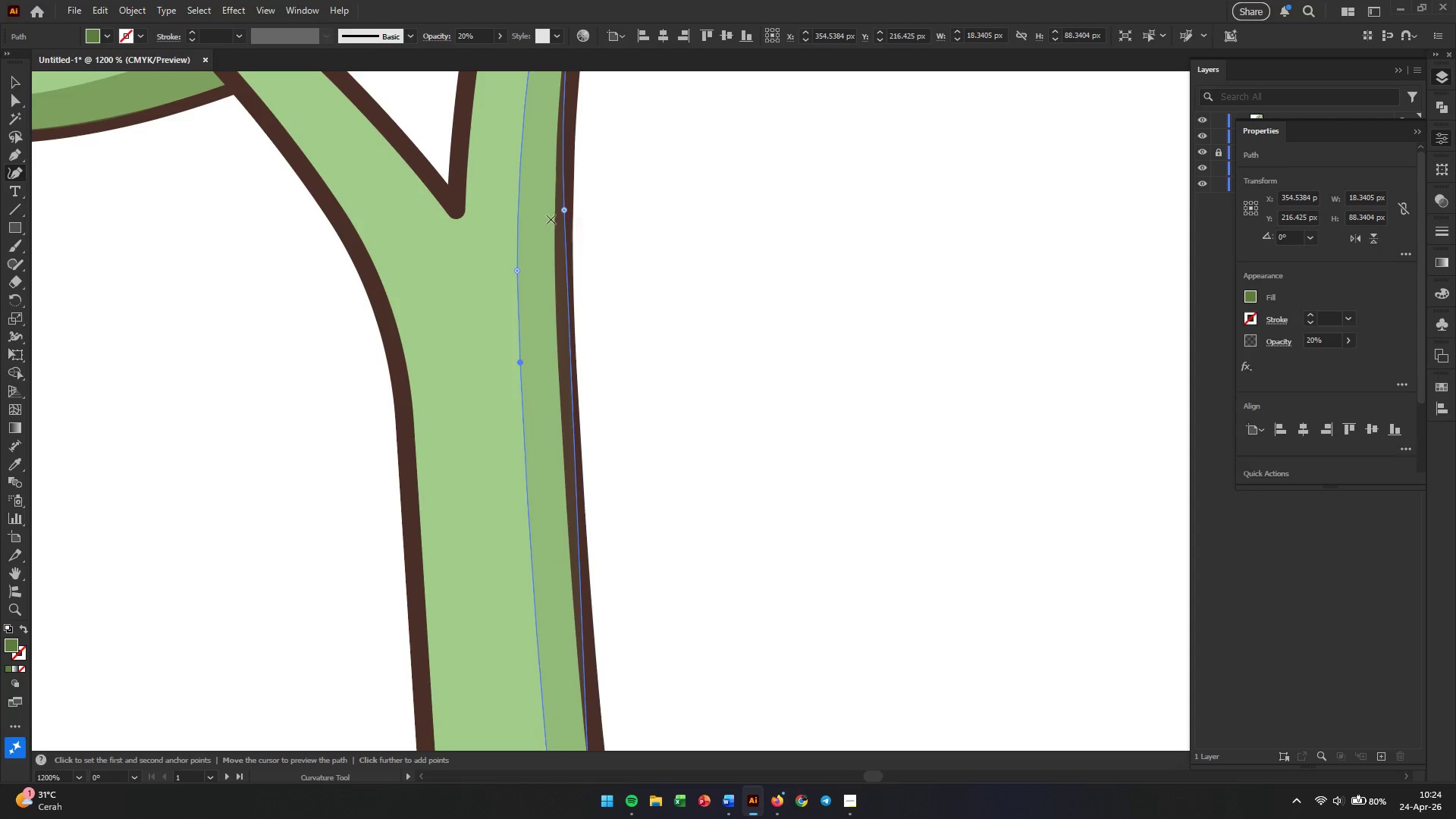 
left_click_drag(start_coordinate=[565, 210], to_coordinate=[555, 214])
 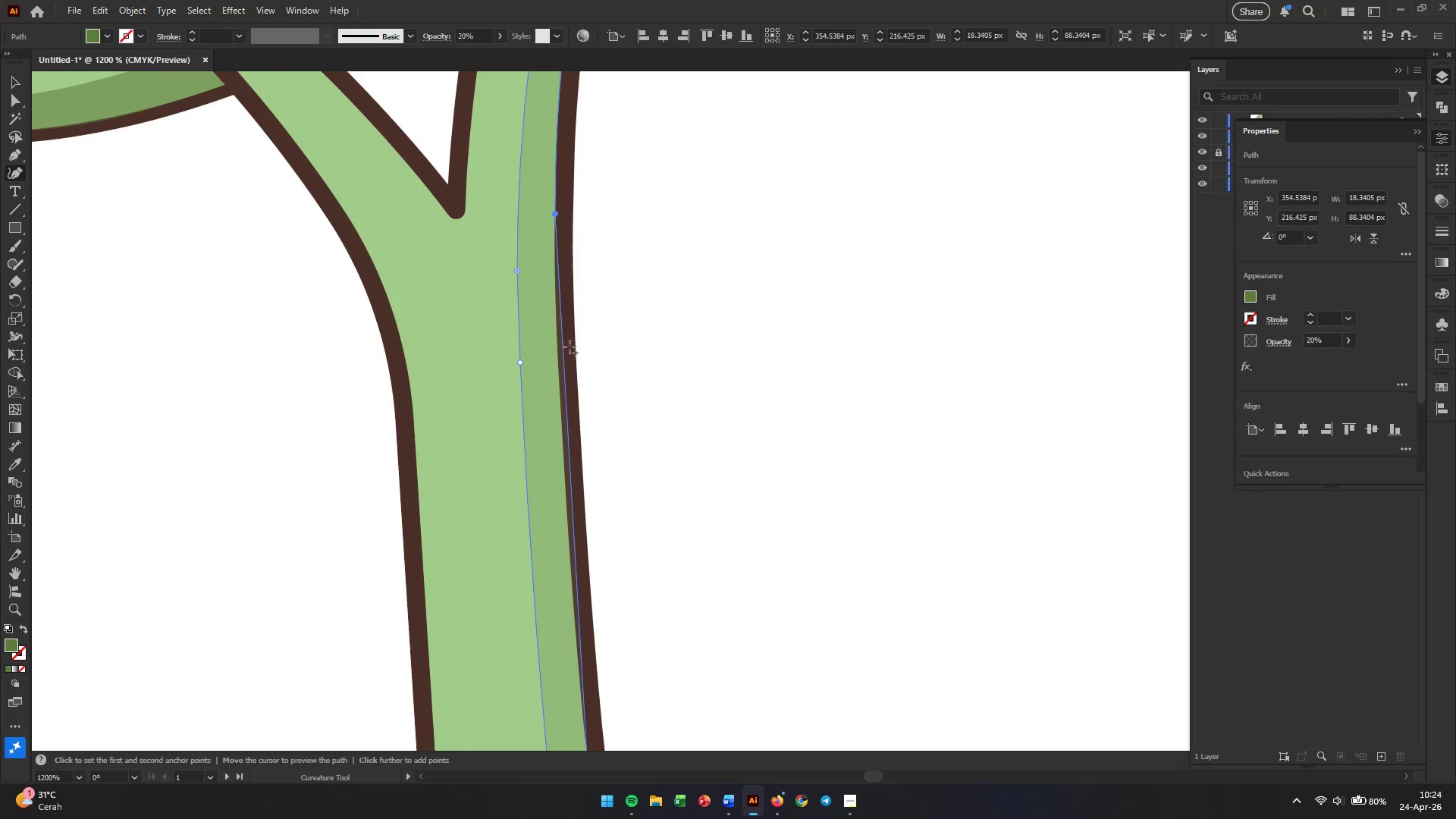 
scroll: coordinate [570, 347], scroll_direction: down, amount: 6.0
 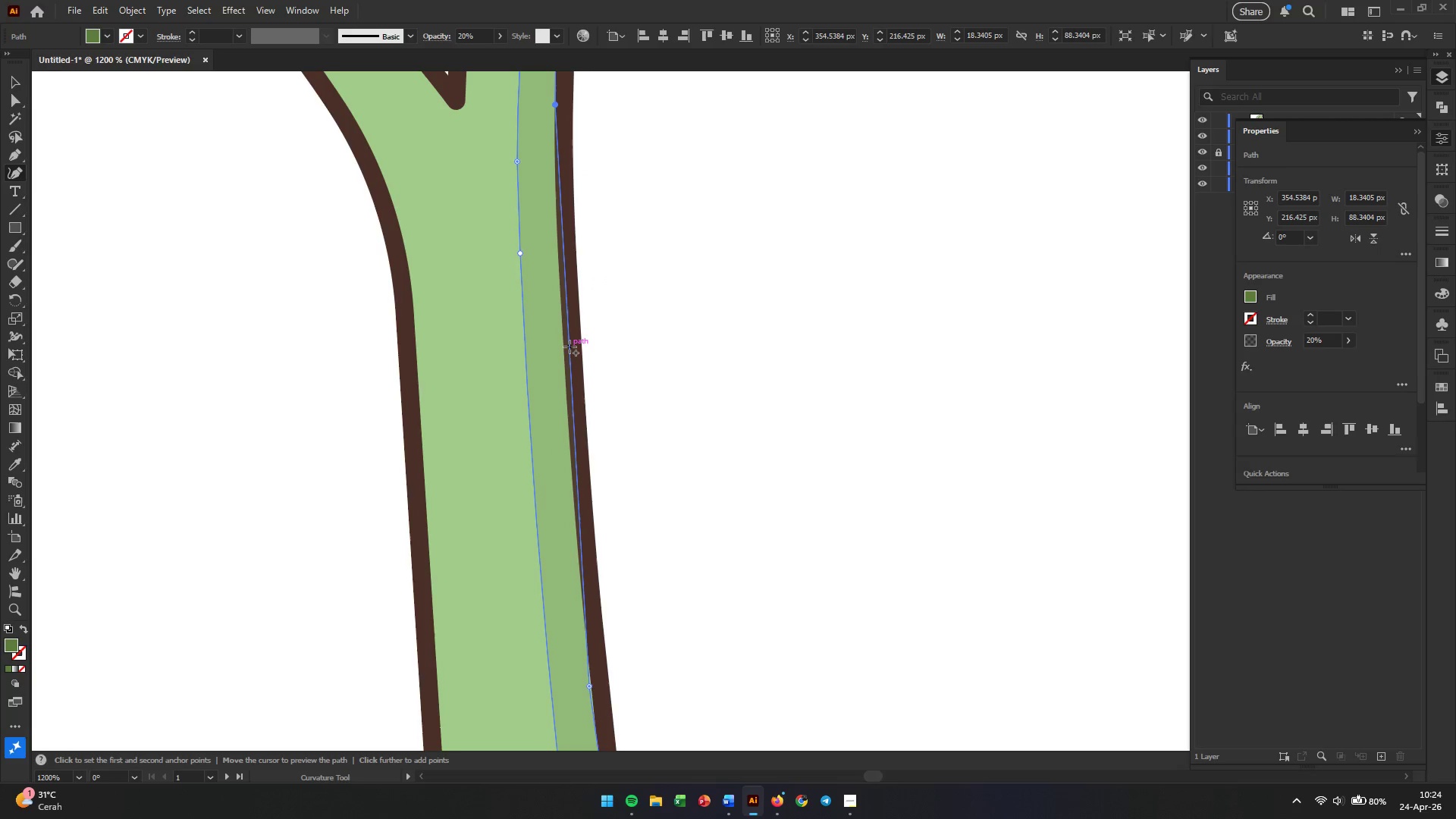 
left_click_drag(start_coordinate=[570, 347], to_coordinate=[560, 347])
 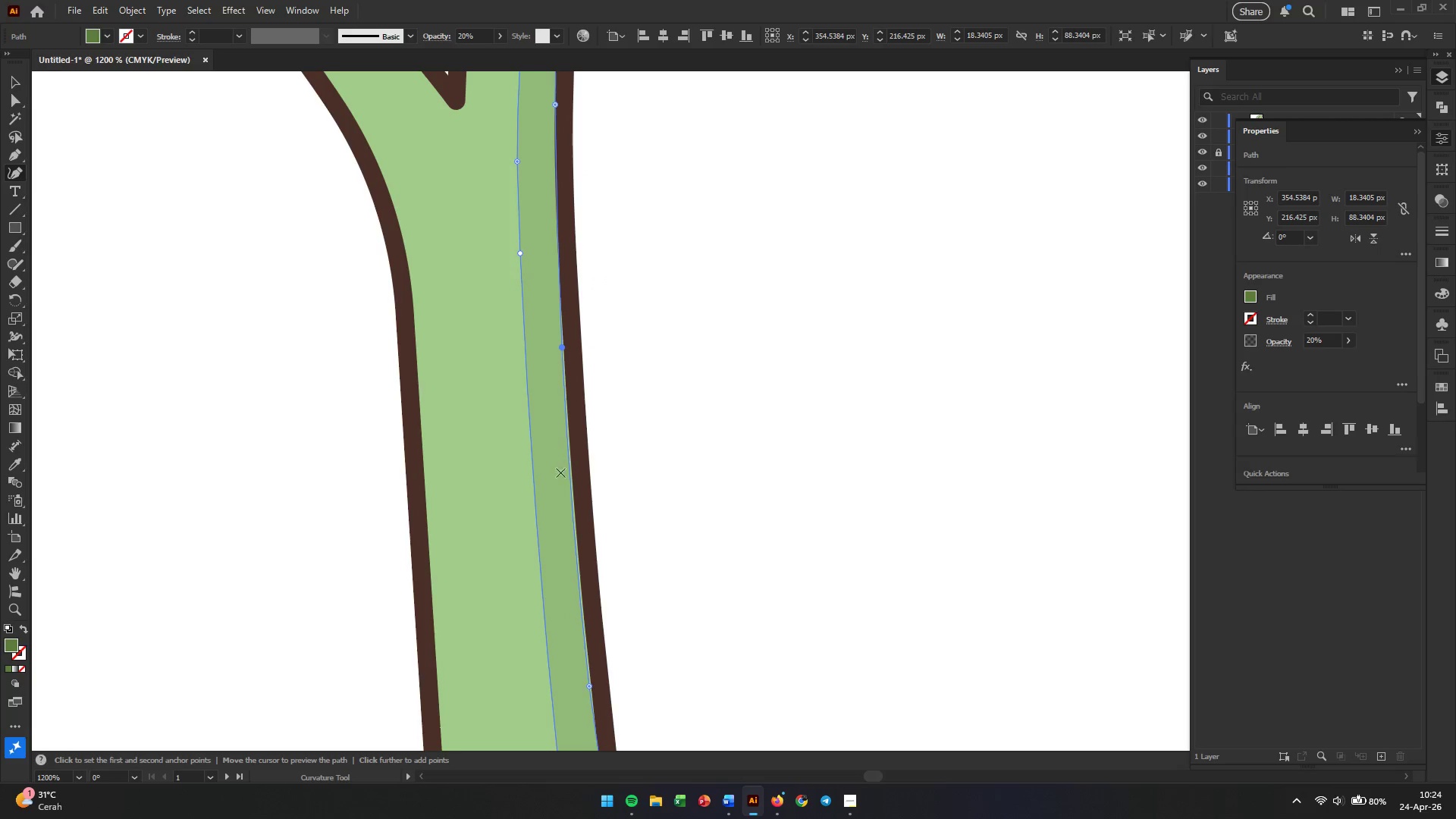 
scroll: coordinate [566, 443], scroll_direction: down, amount: 7.0
 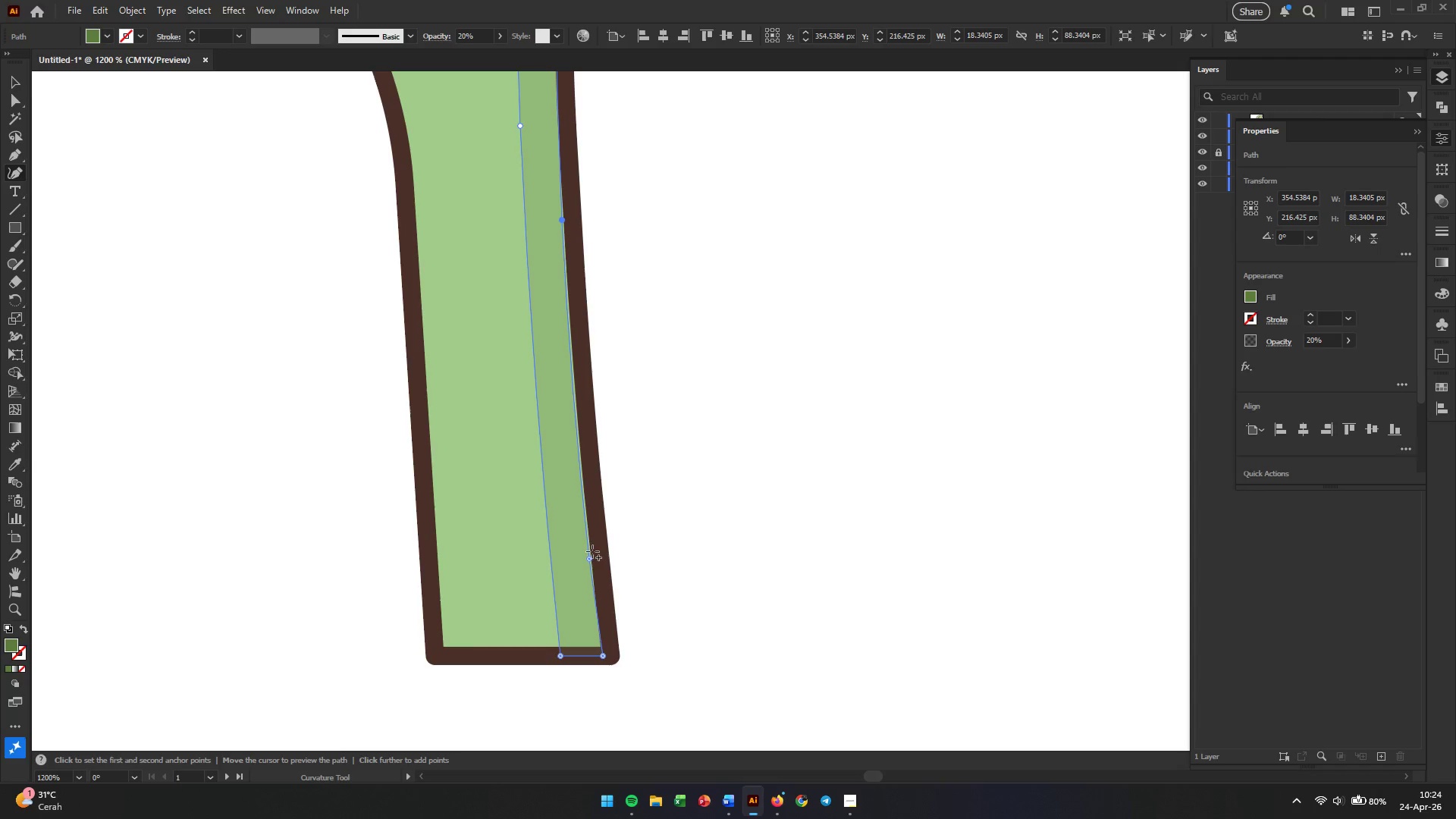 
left_click_drag(start_coordinate=[588, 557], to_coordinate=[583, 479])
 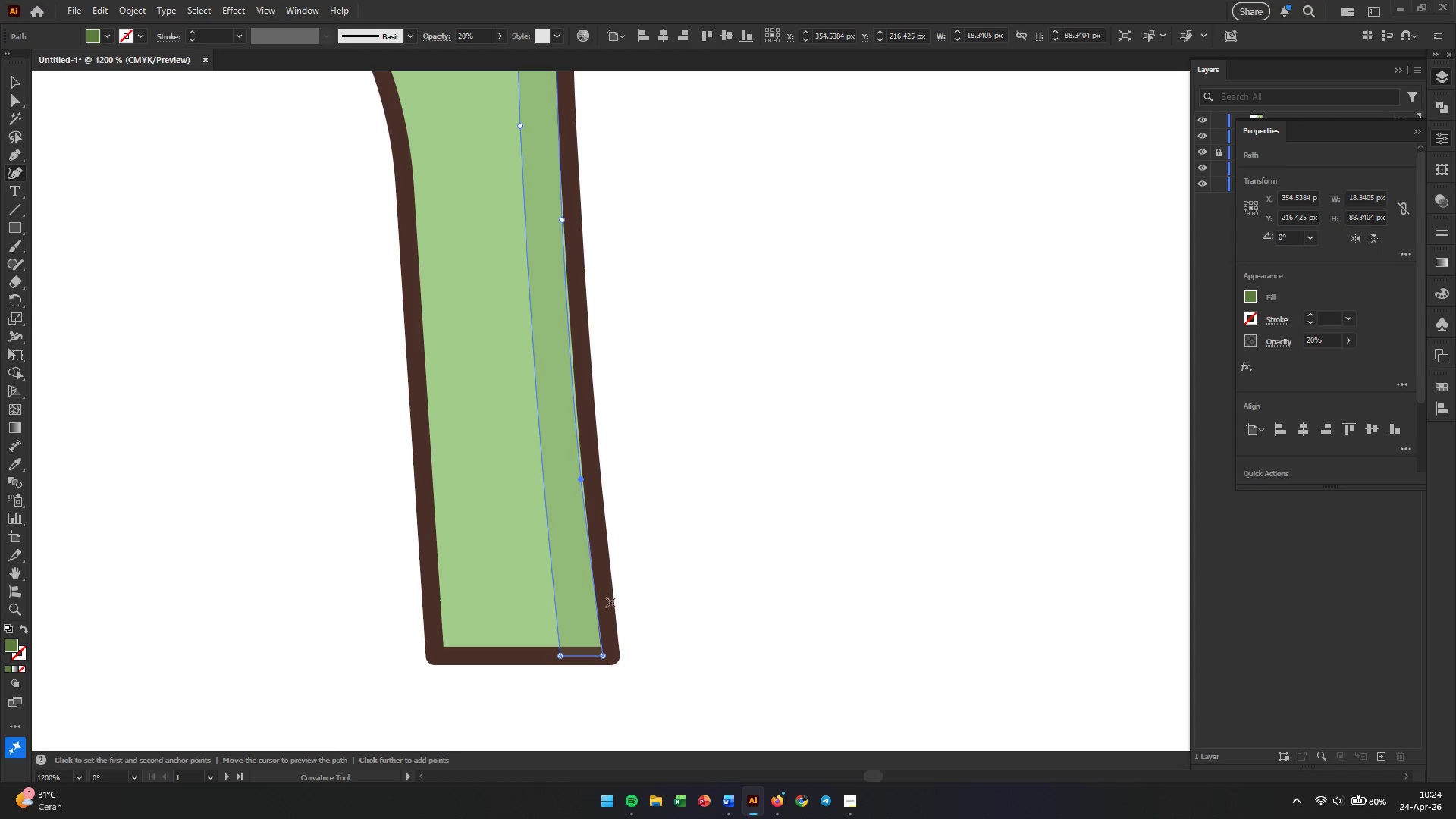 
scroll: coordinate [631, 510], scroll_direction: up, amount: 2.0
 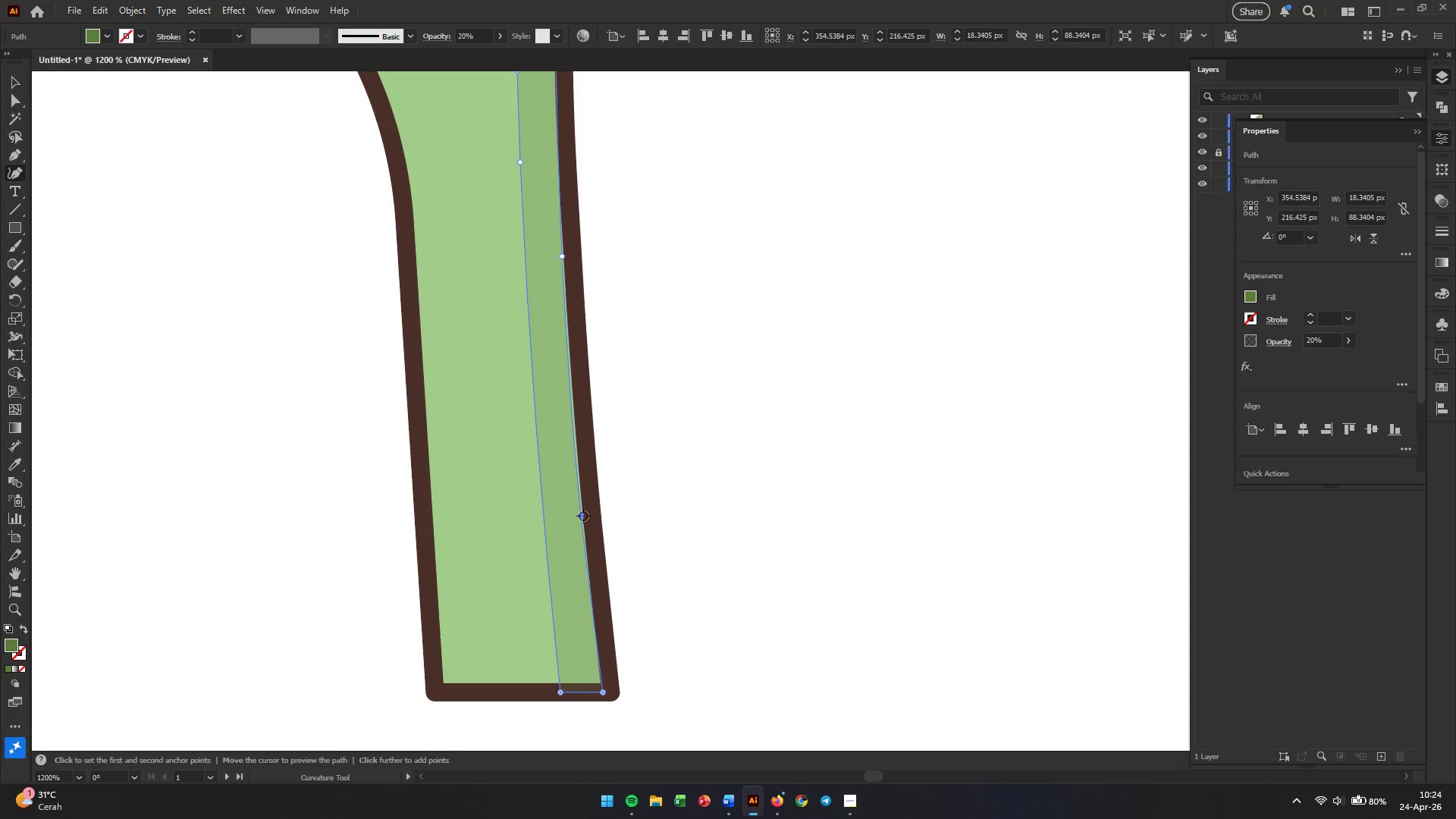 
left_click_drag(start_coordinate=[583, 517], to_coordinate=[580, 471])
 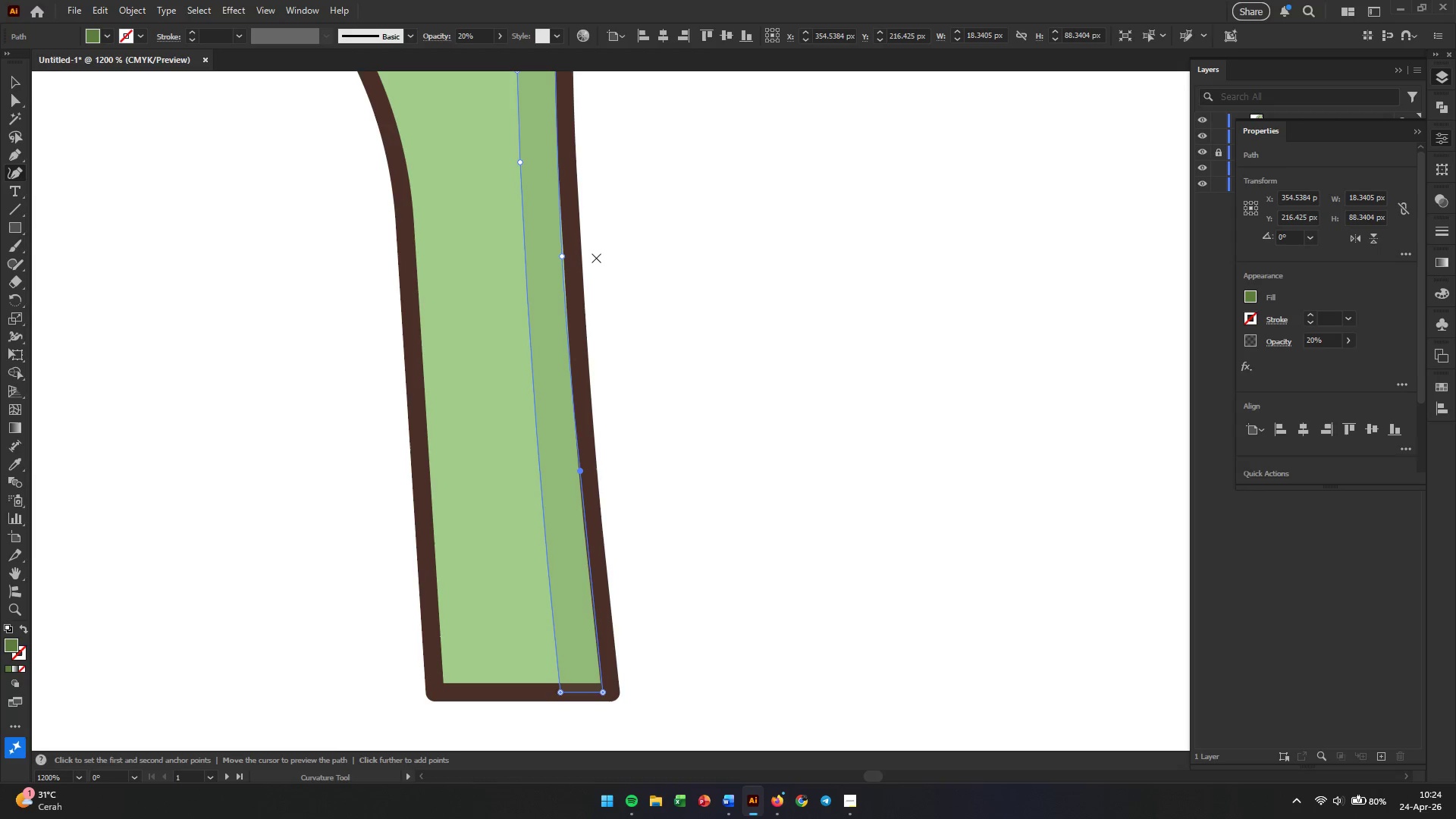 
scroll: coordinate [588, 361], scroll_direction: up, amount: 16.0
 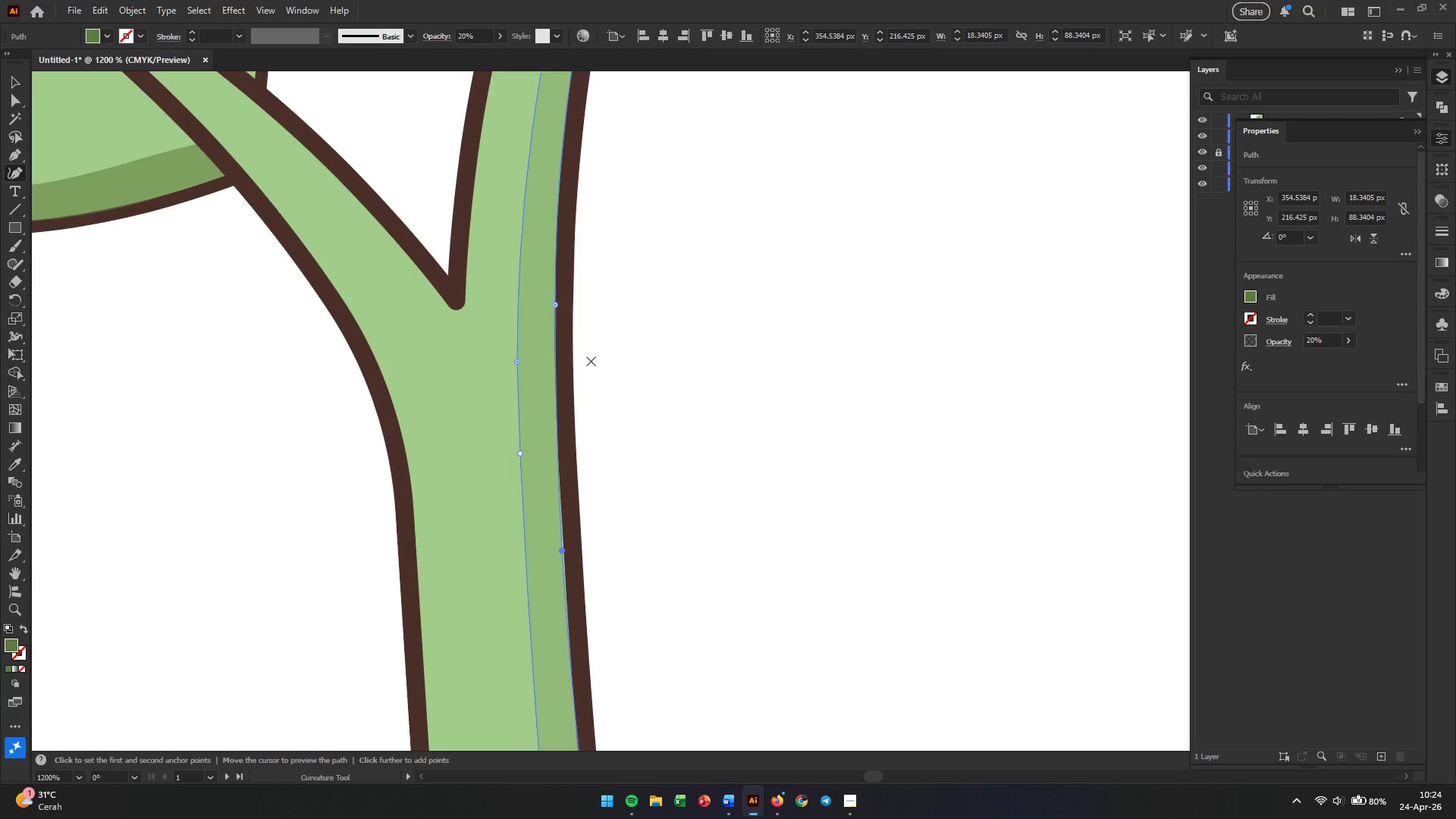 
hold_key(key=AltLeft, duration=0.45)
scroll: coordinate [709, 337], scroll_direction: up, amount: 24.0
 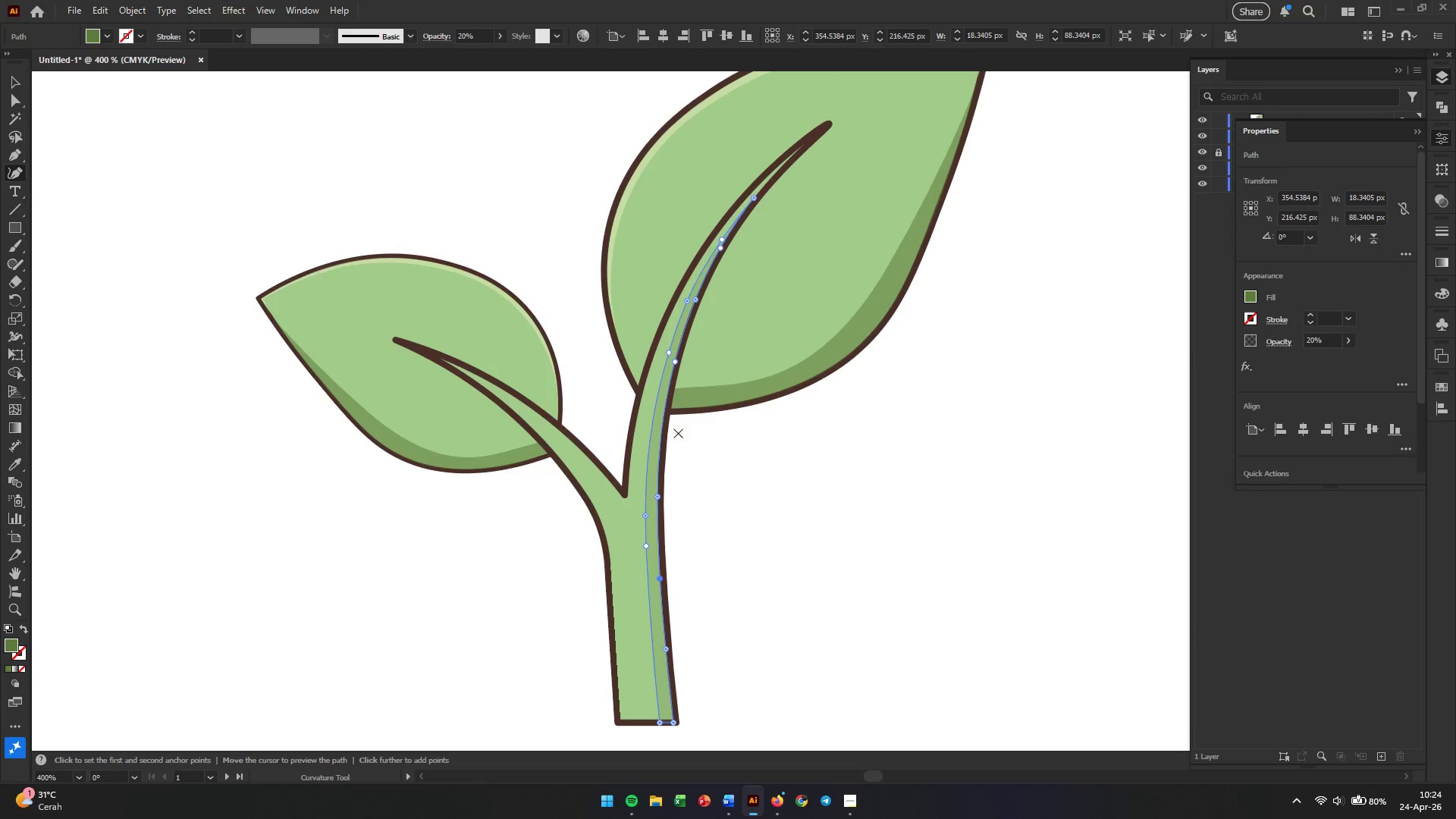 
left_click([17, 82])
 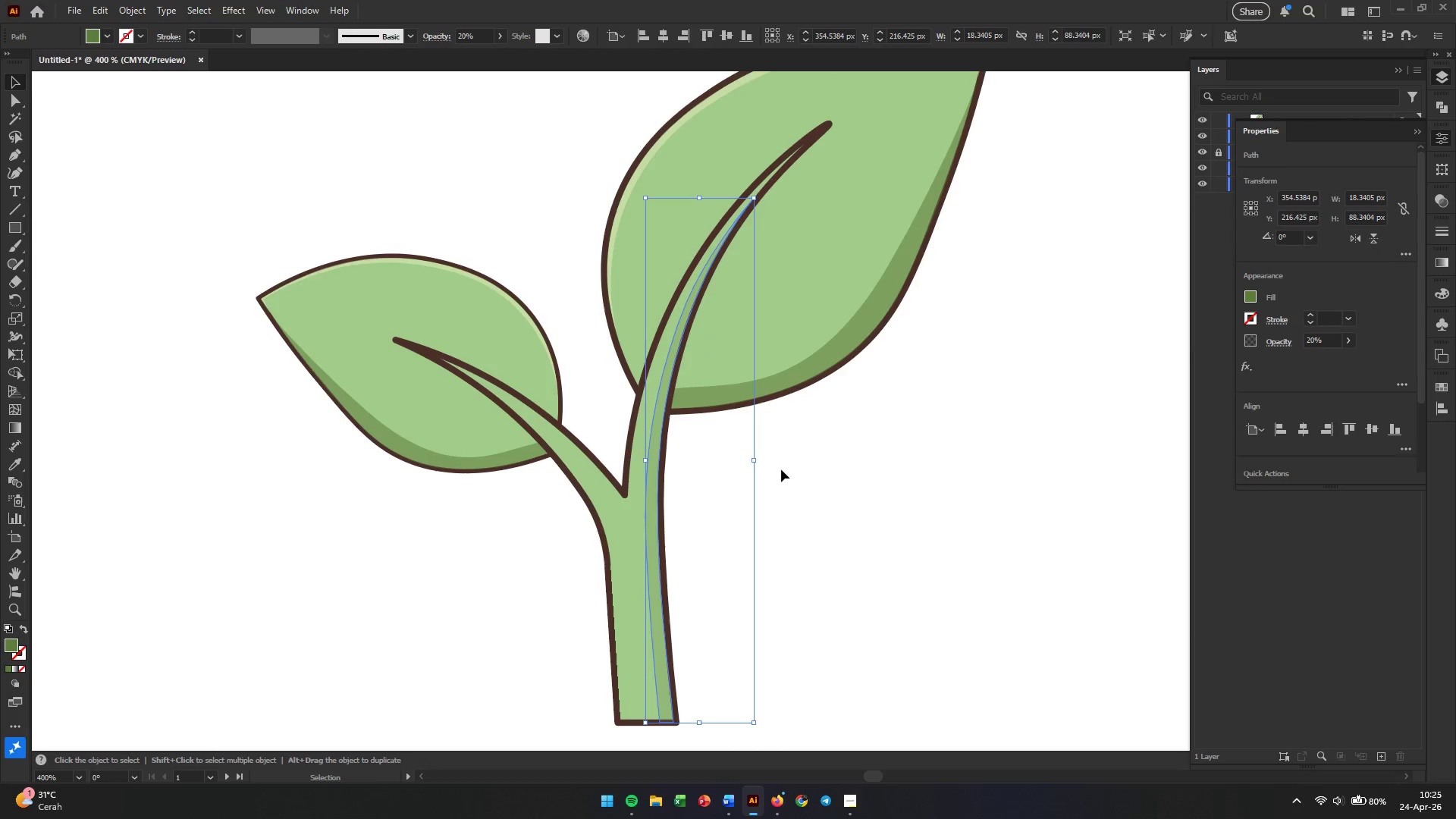 
left_click([848, 490])
 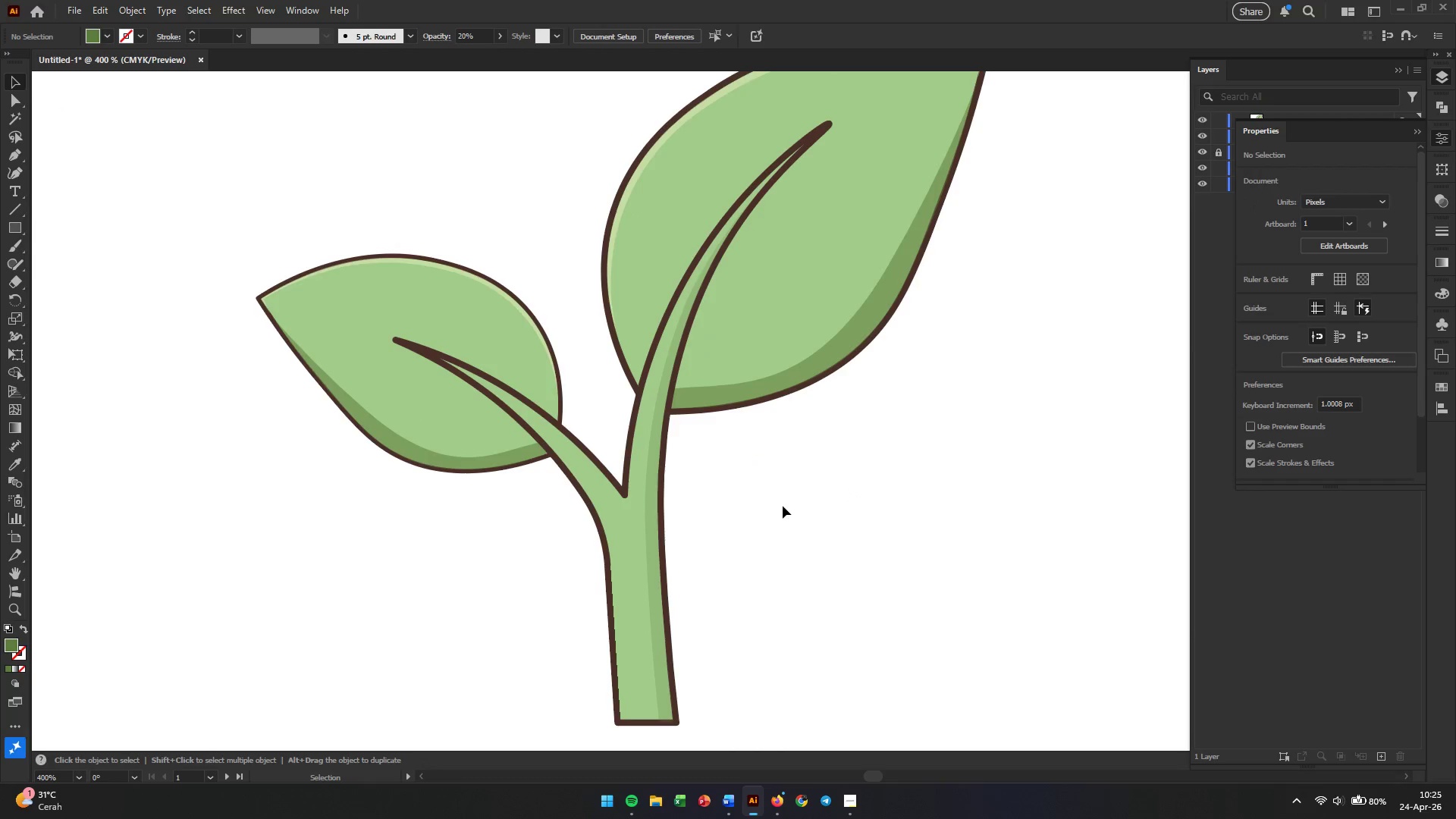 
hold_key(key=AltLeft, duration=1.06)
 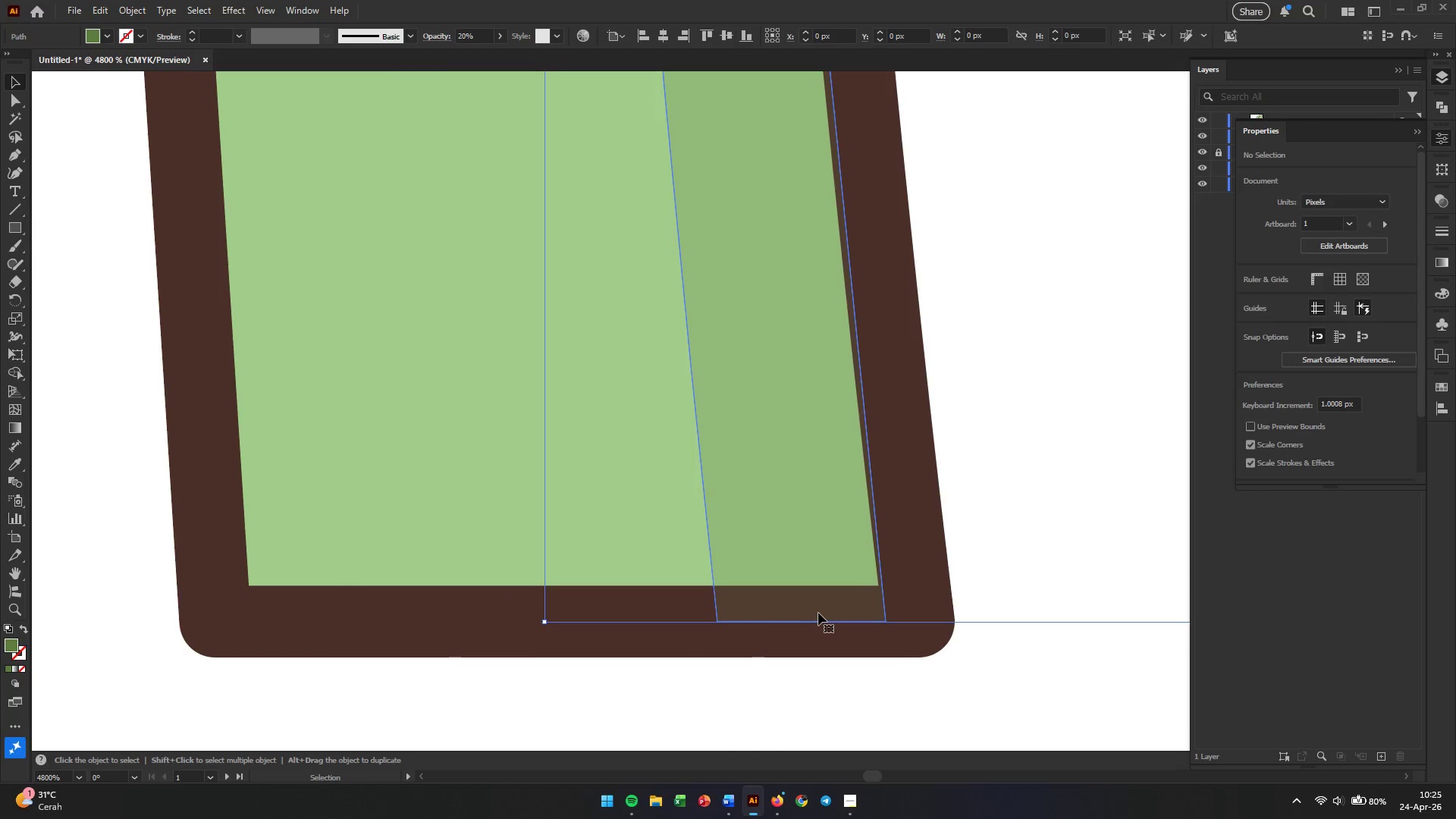 
scroll: coordinate [783, 506], scroll_direction: down, amount: 6.0
 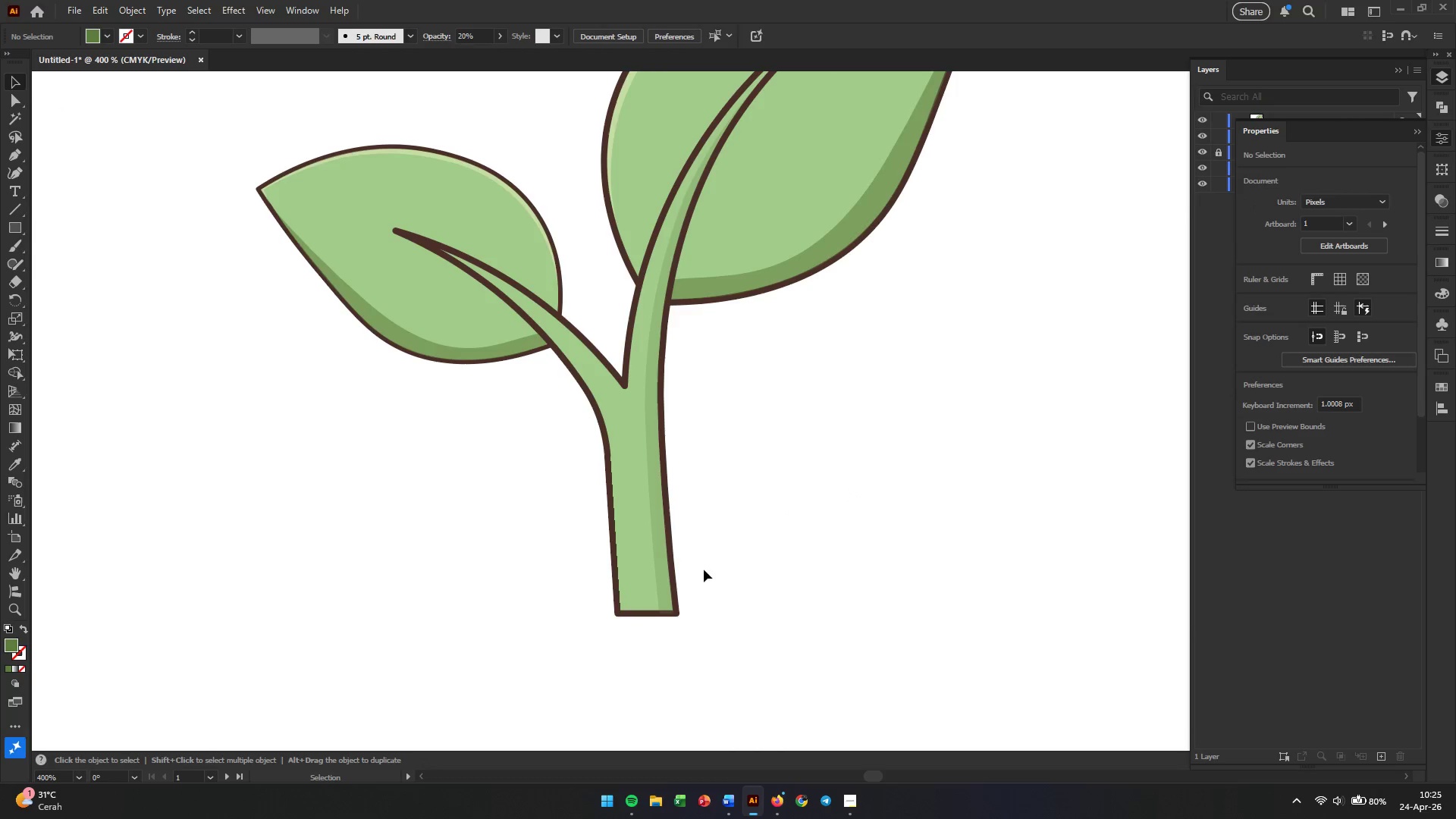 
scroll: coordinate [670, 613], scroll_direction: up, amount: 7.0
 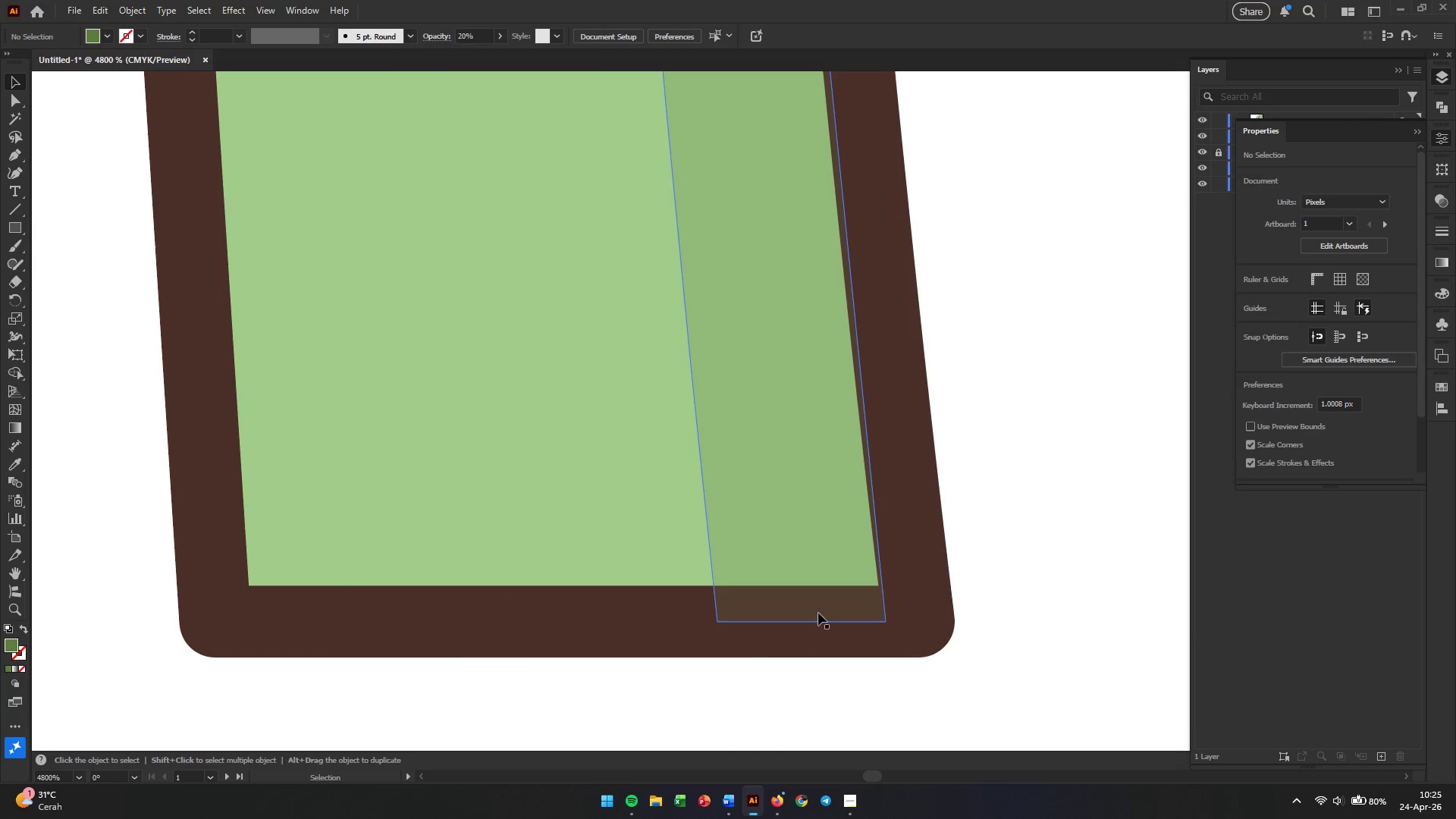 
left_click([818, 613])
 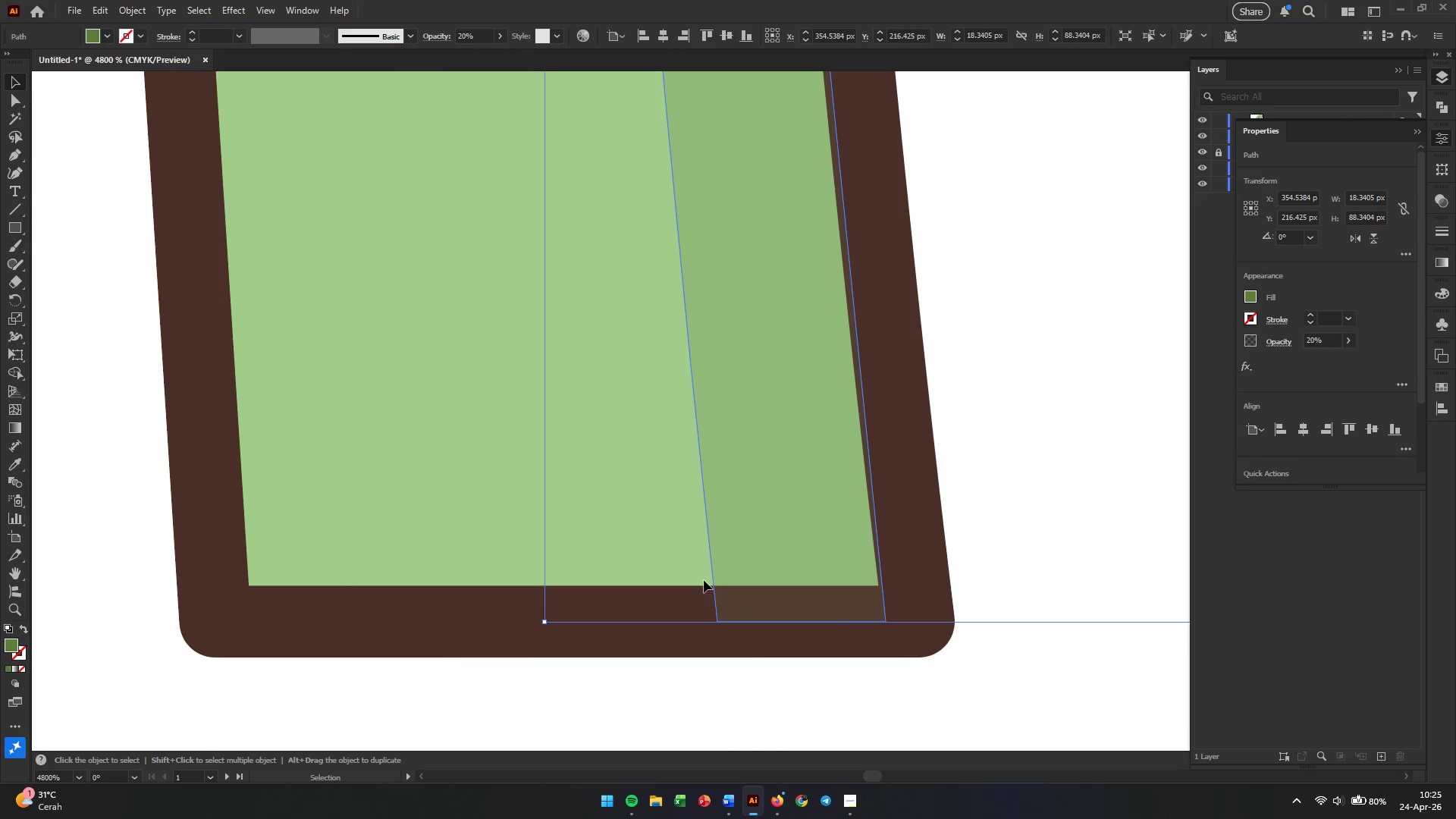 
key(A)
 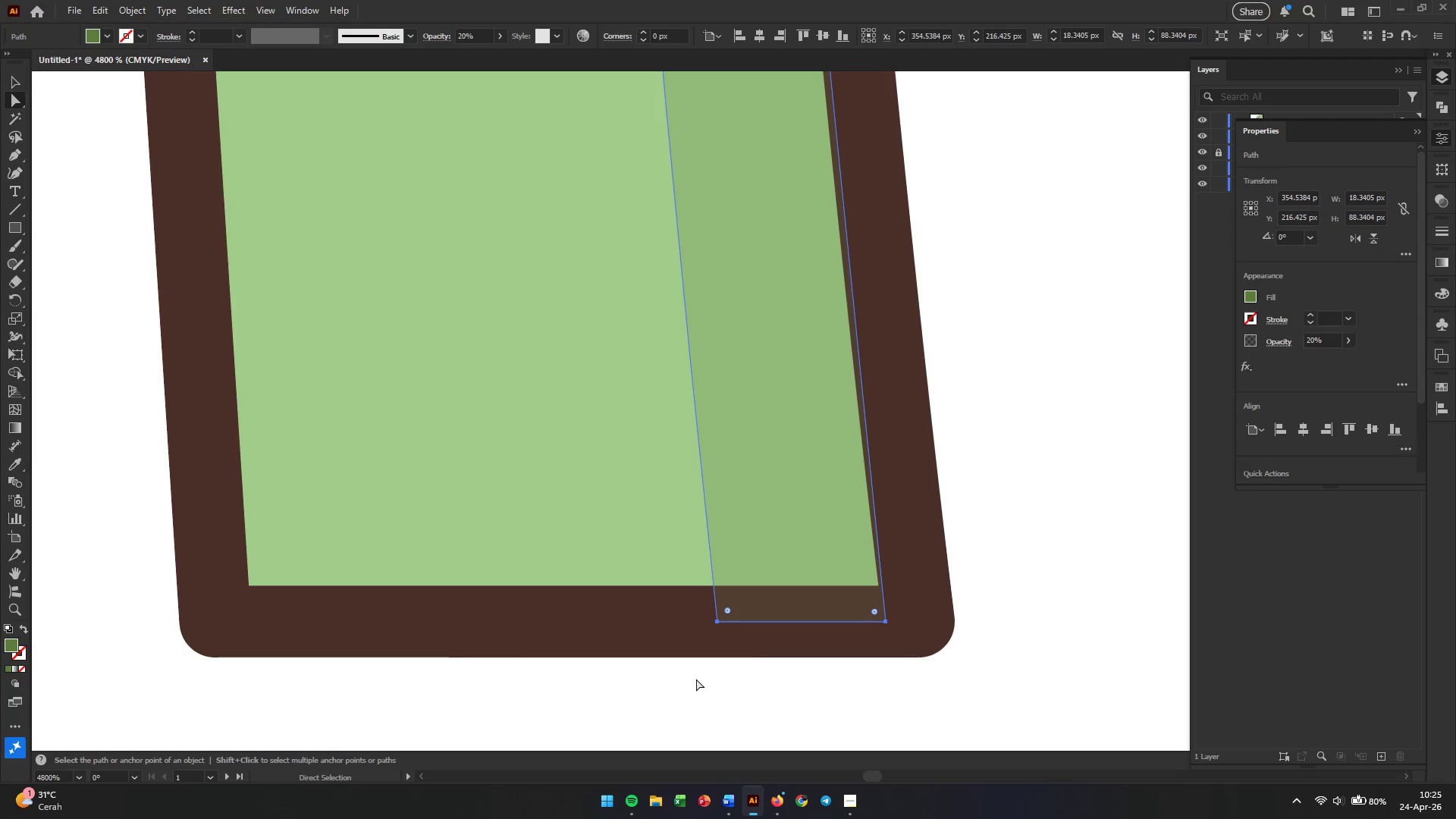 
left_click([680, 640])
 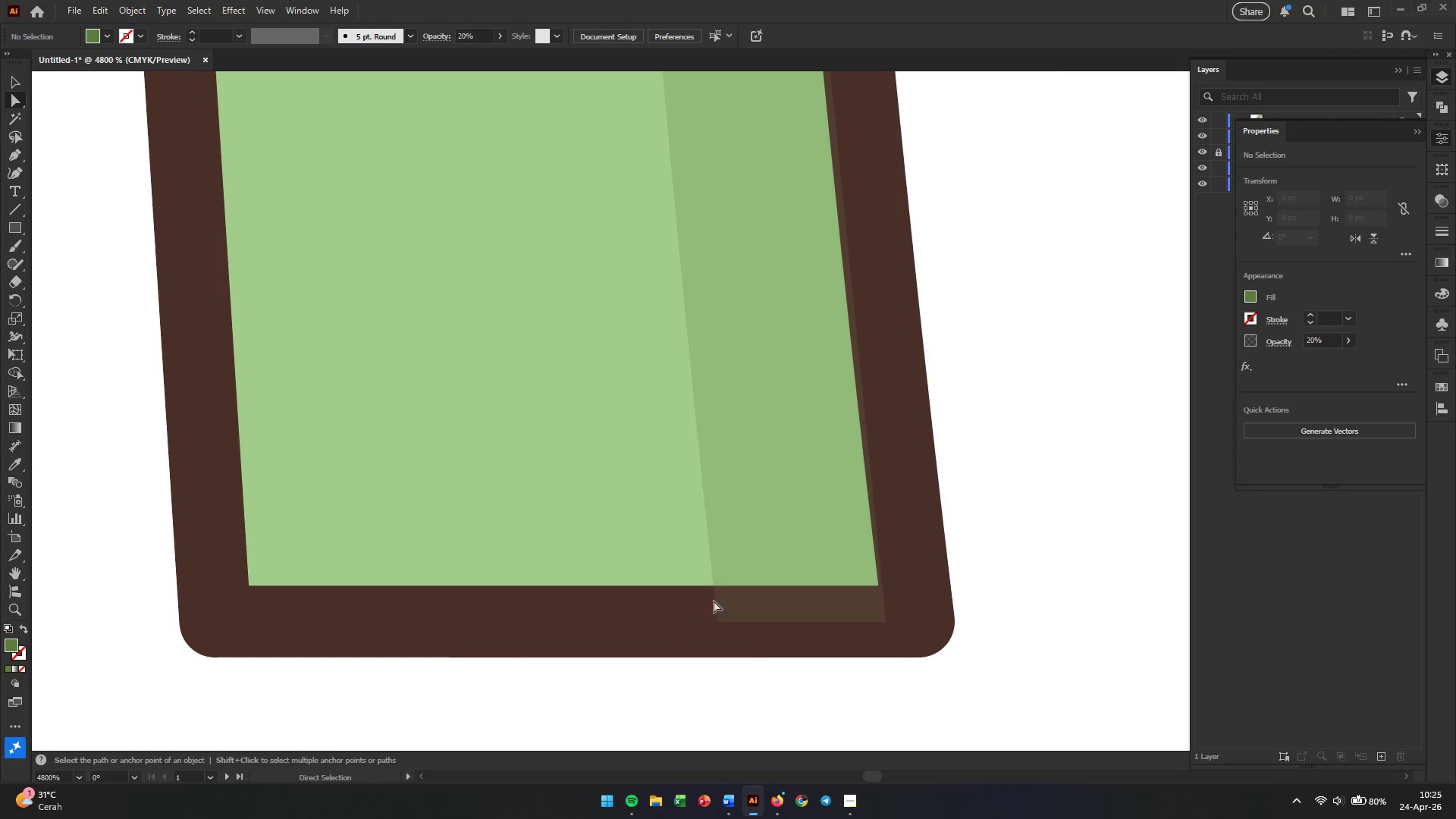 
left_click([747, 593])
 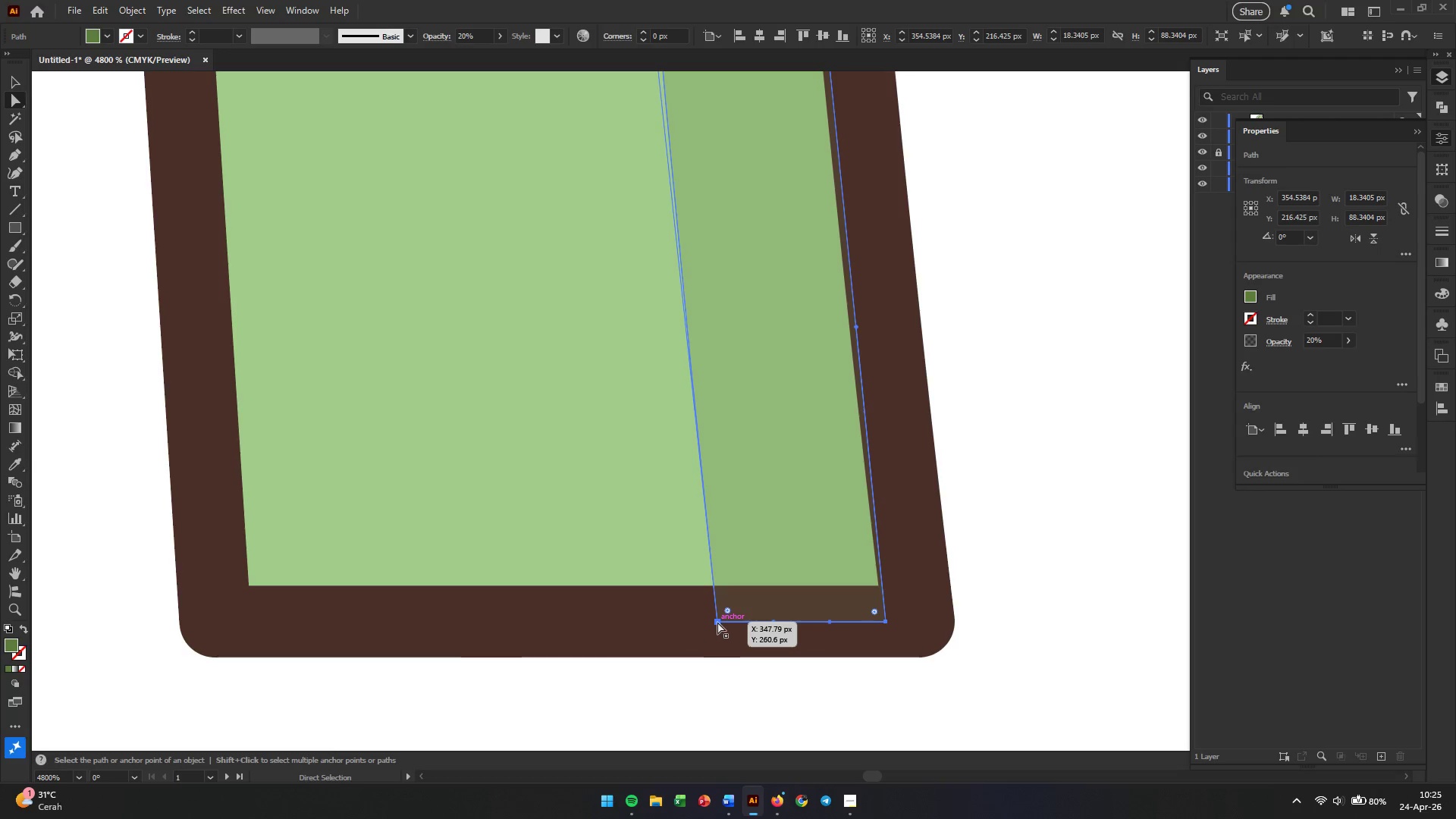 
left_click([717, 622])
 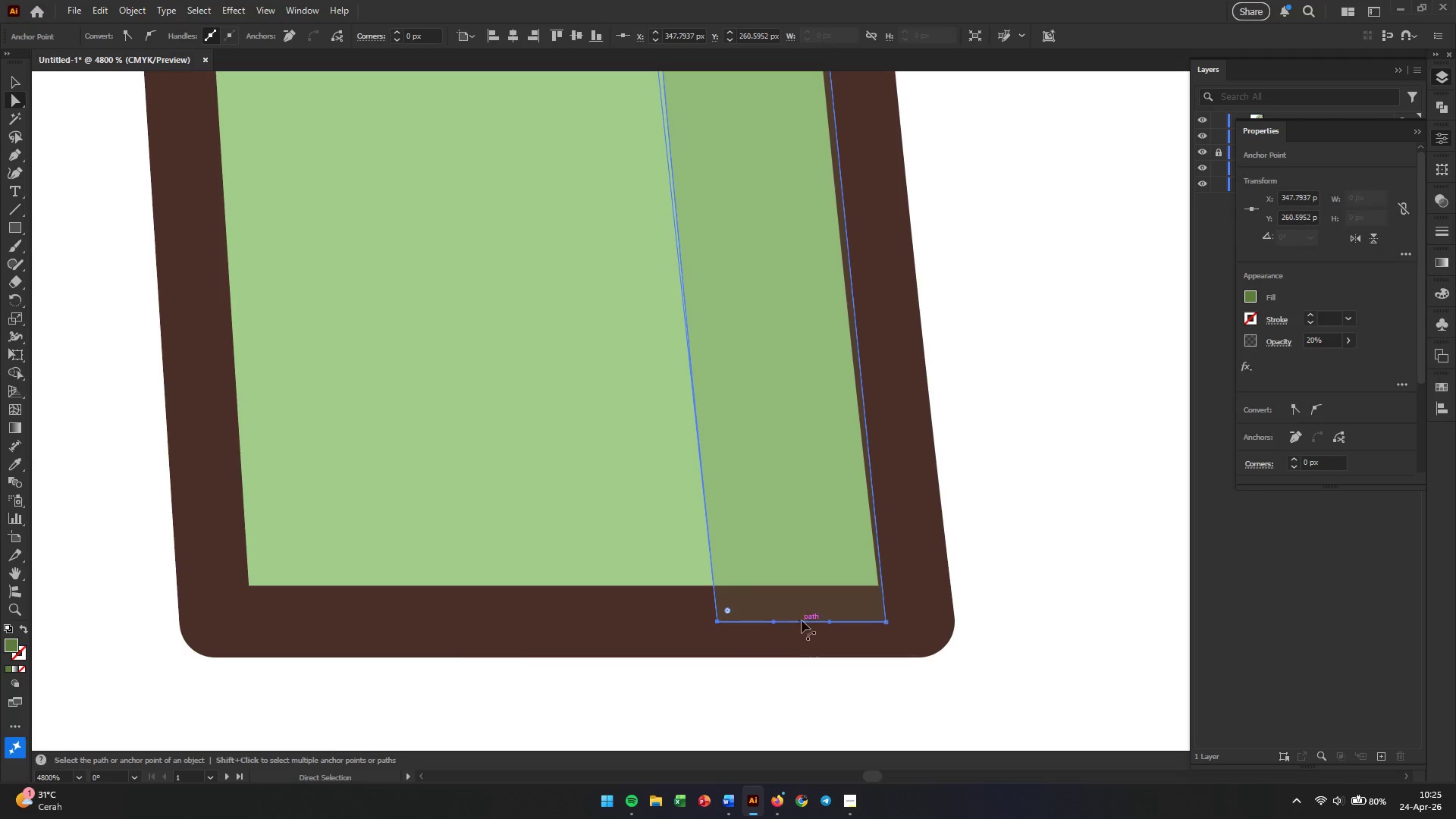 
hold_key(key=ShiftLeft, duration=1.23)
left_click([885, 622])
 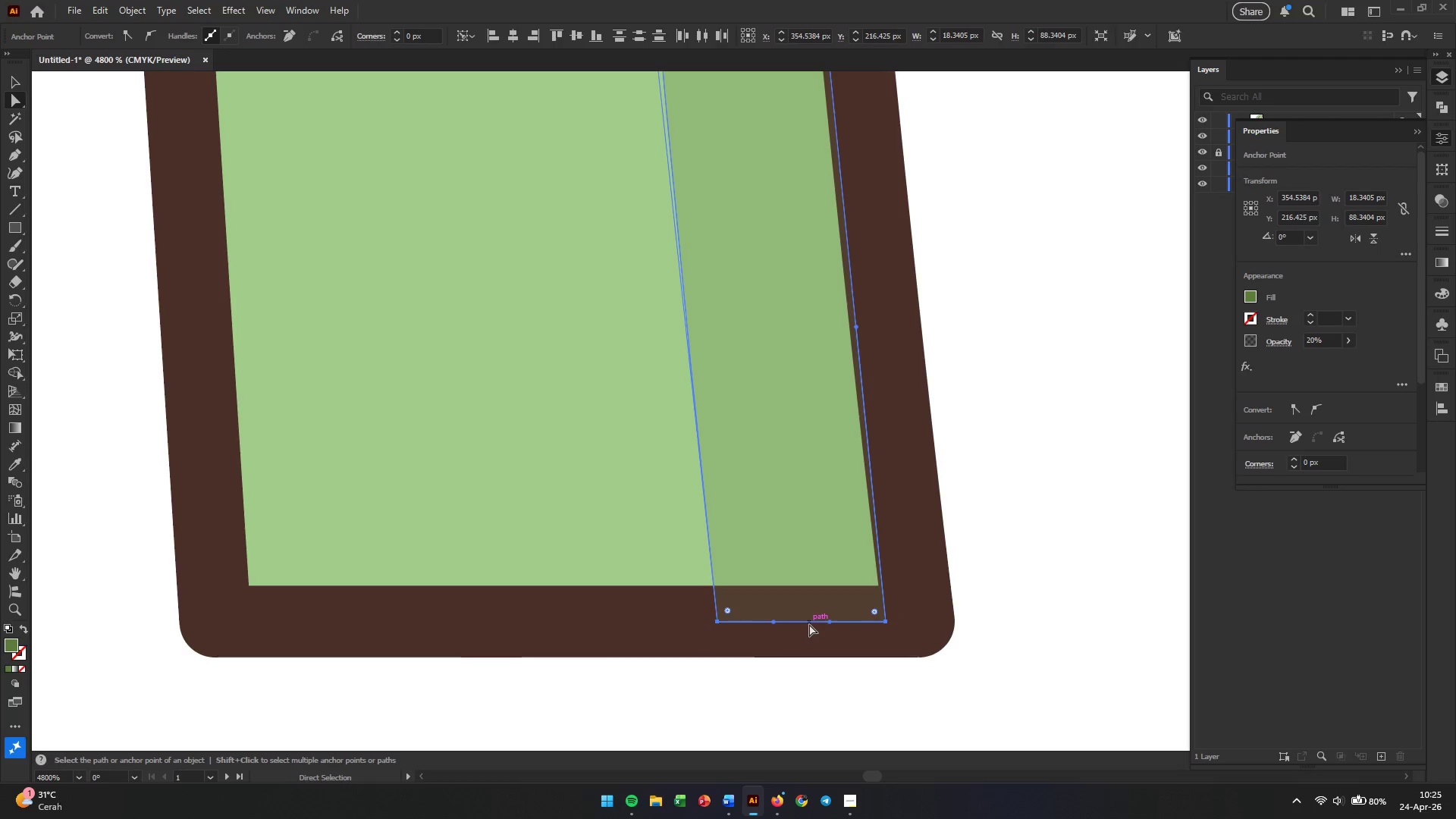 
left_click_drag(start_coordinate=[809, 624], to_coordinate=[800, 587])
 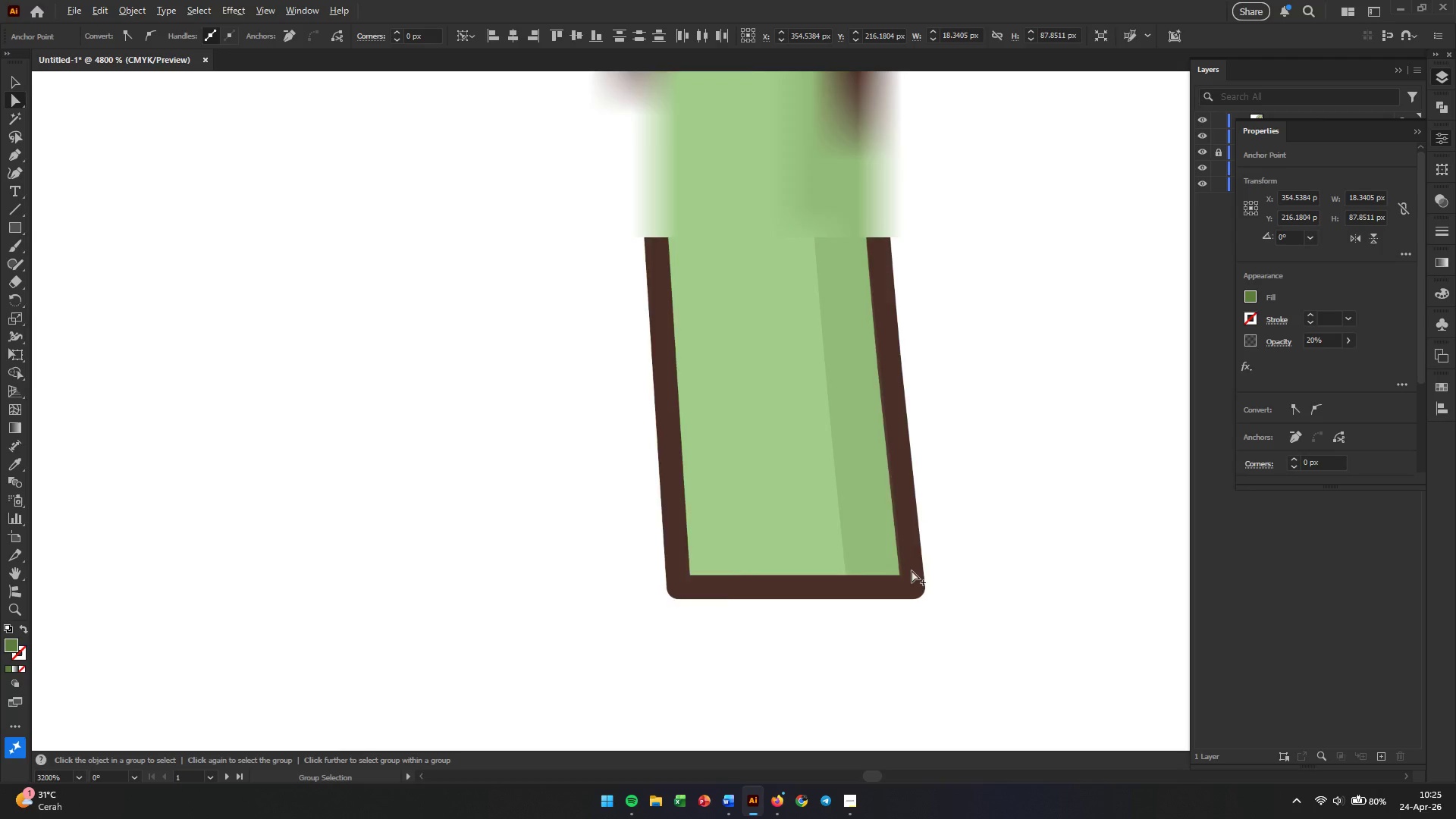 
hold_key(key=ShiftLeft, duration=4.42)
 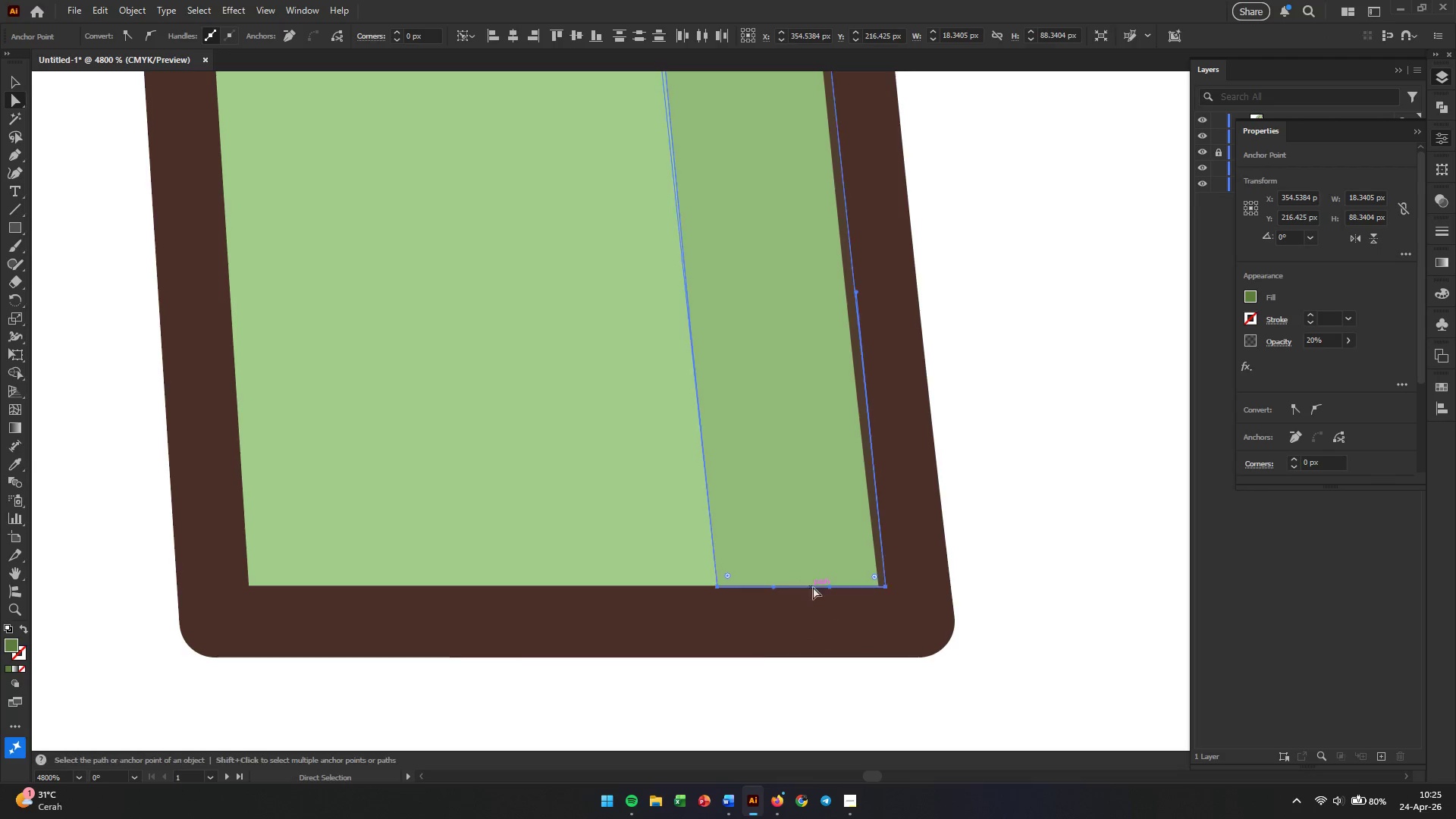 
hold_key(key=AltLeft, duration=0.89)
scroll: coordinate [912, 570], scroll_direction: down, amount: 8.0
 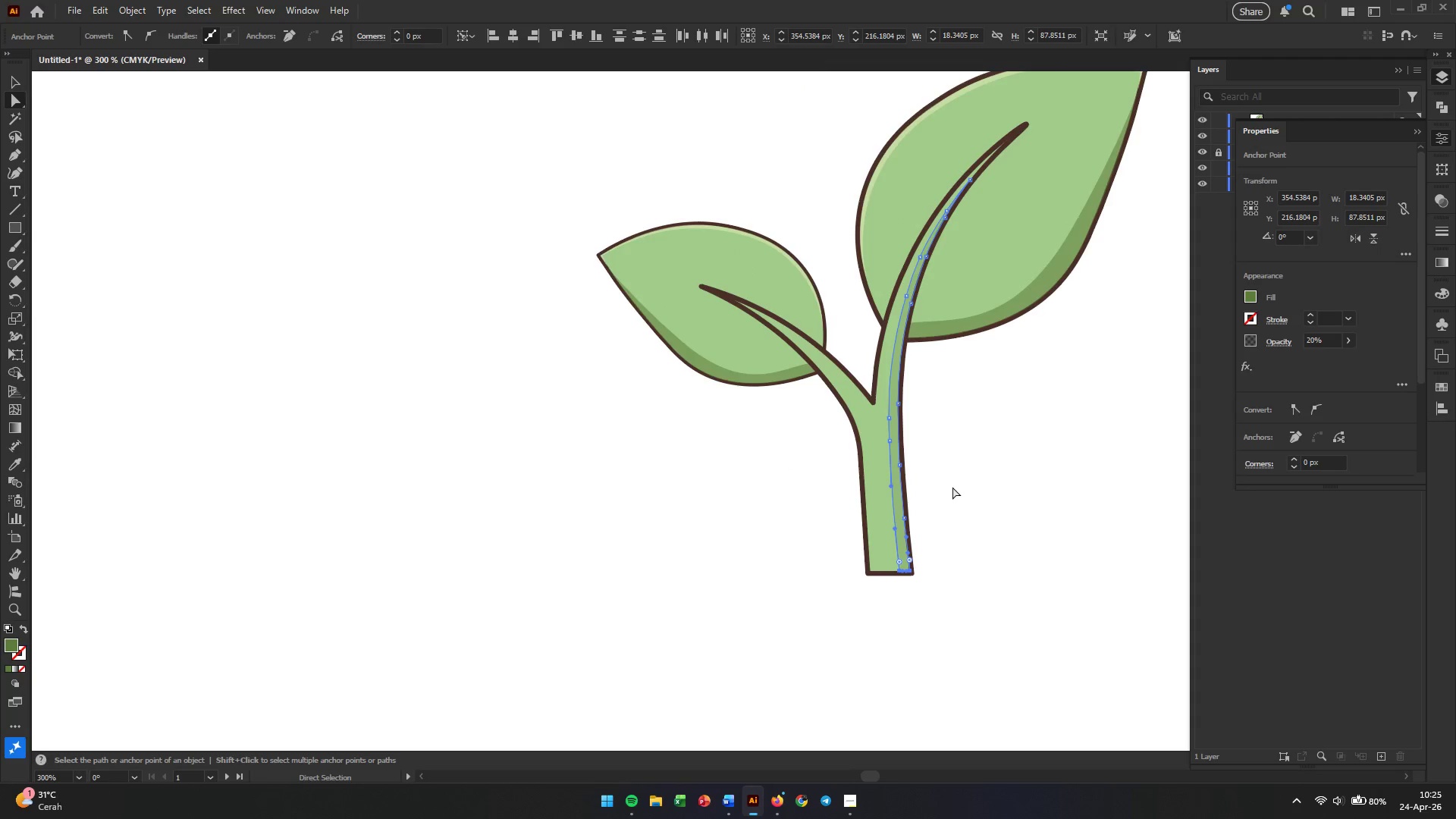 
left_click([952, 487])
 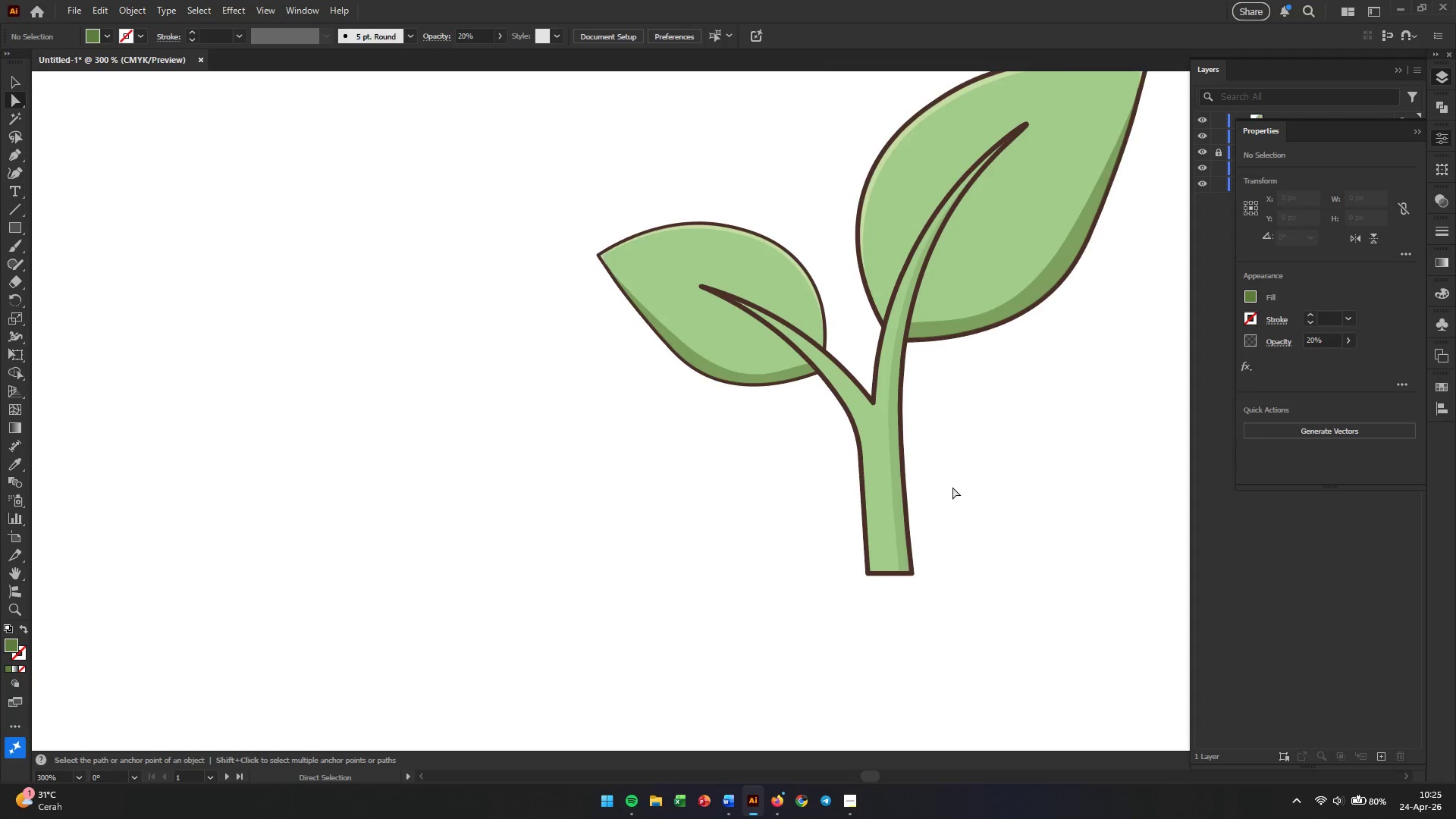 
left_click([900, 486])
 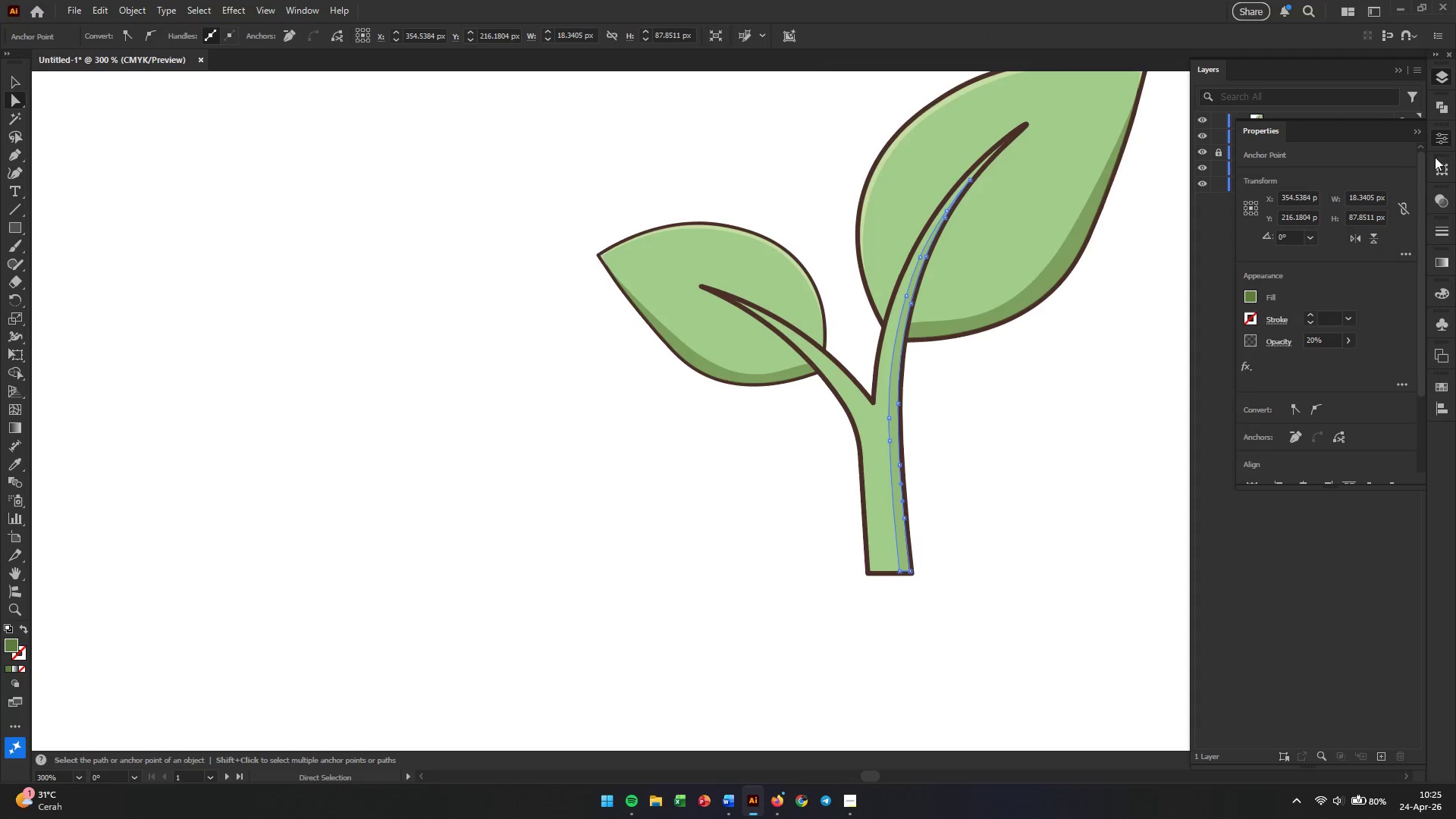 
scroll: coordinate [1352, 348], scroll_direction: down, amount: 2.0
 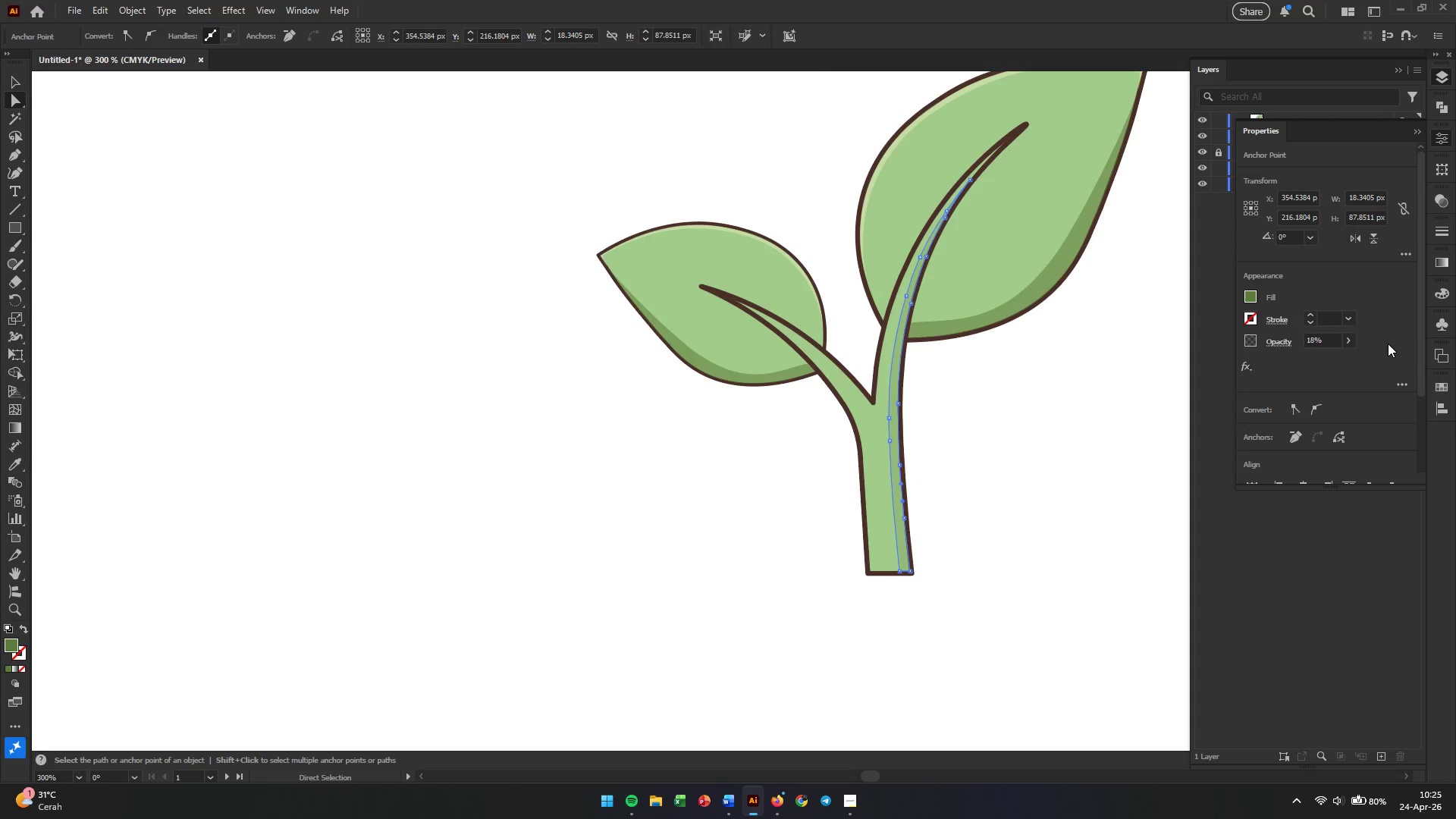 
left_click([1388, 344])
 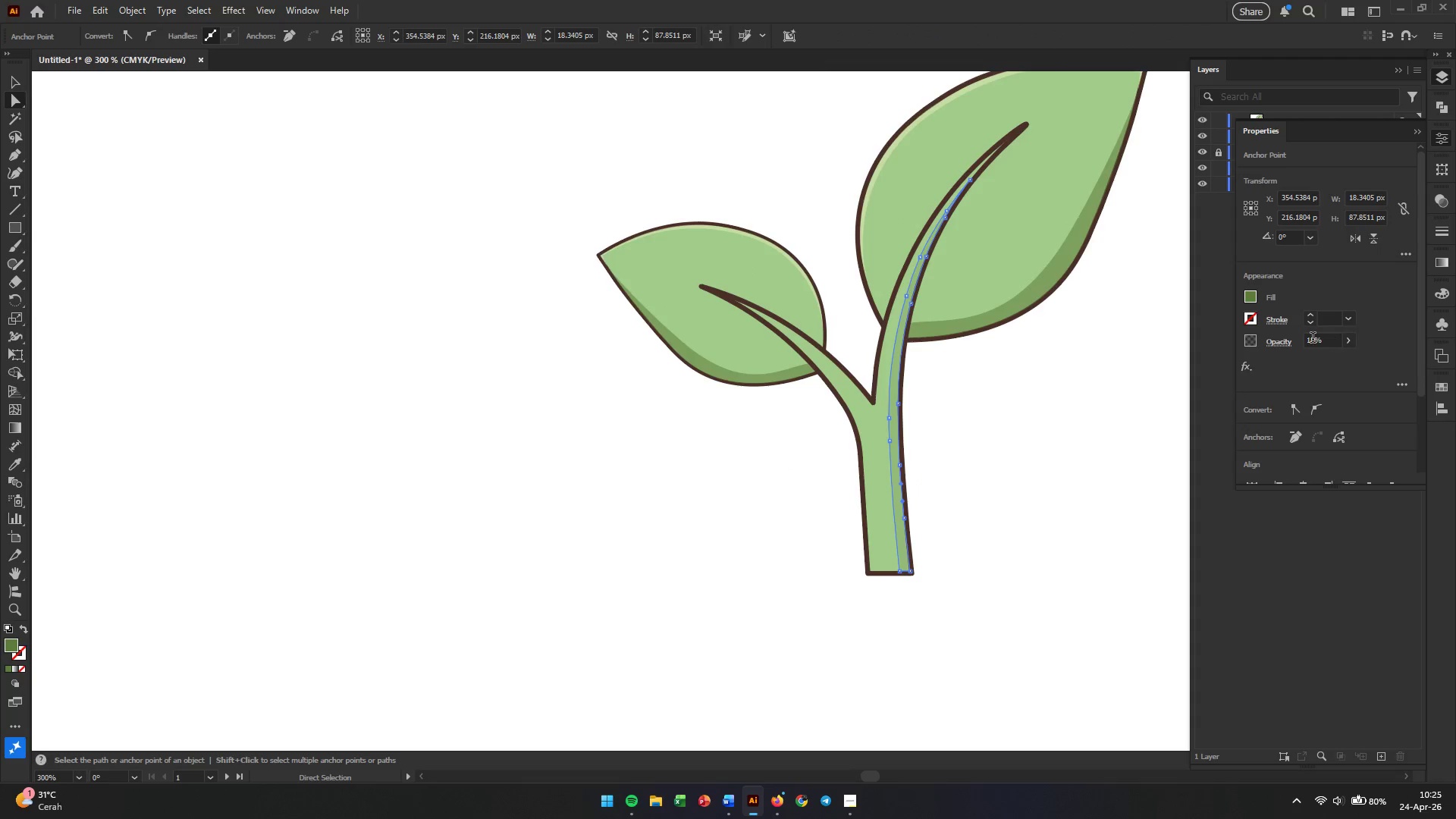 
double_click([1313, 339])
 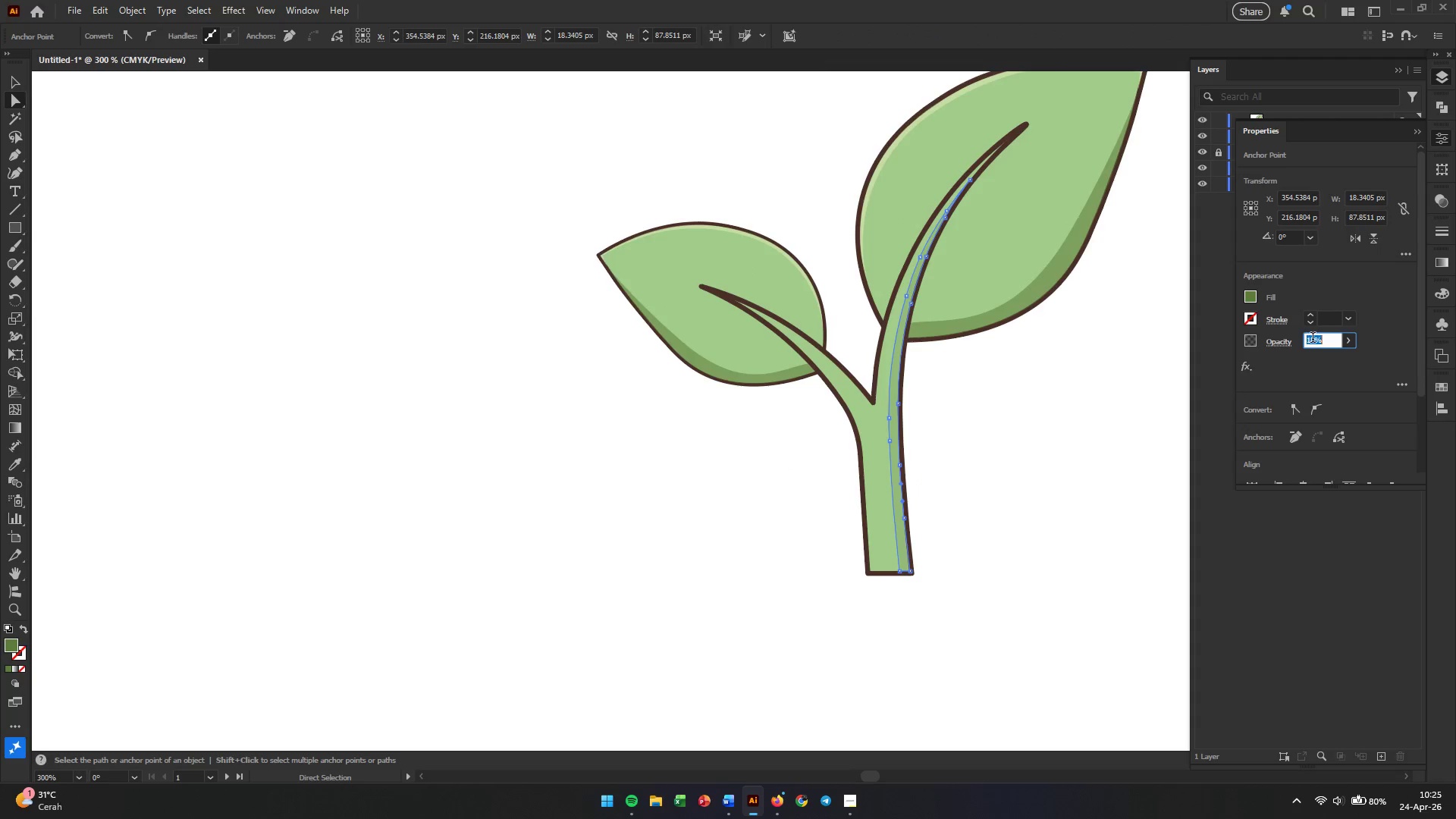 
triple_click([1313, 339])
 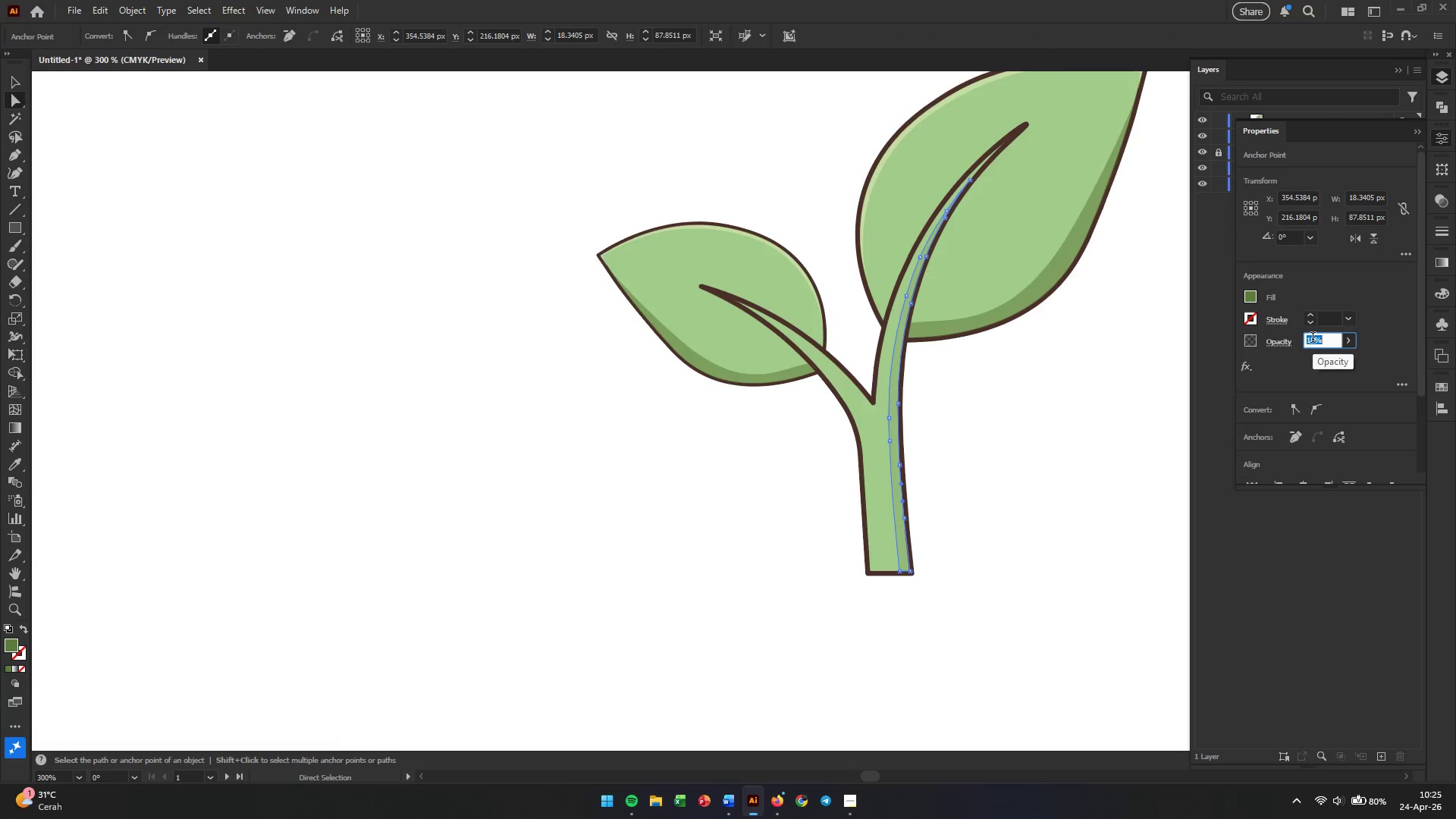 
key(Numpad5)
 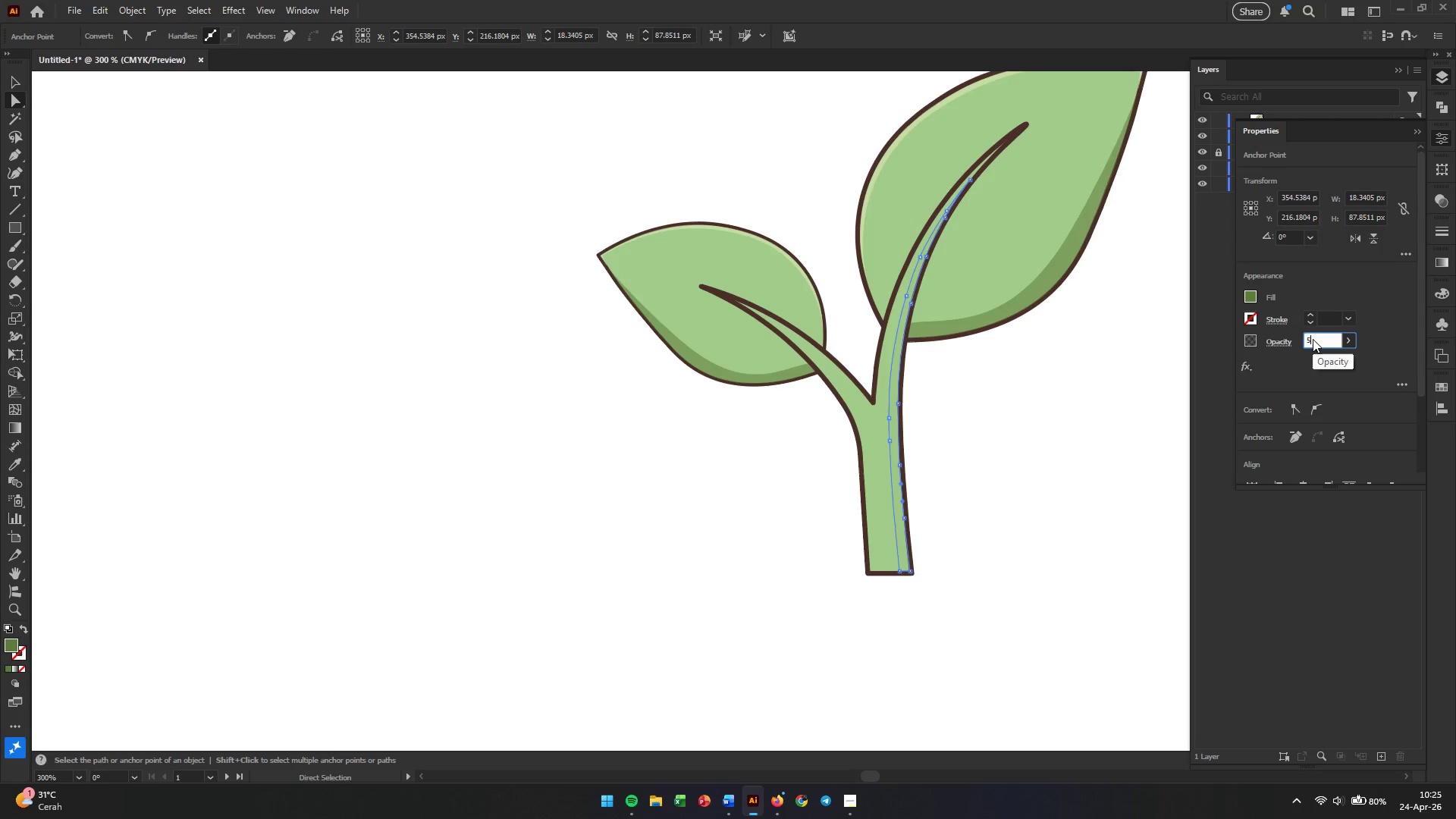 
key(Numpad0)
 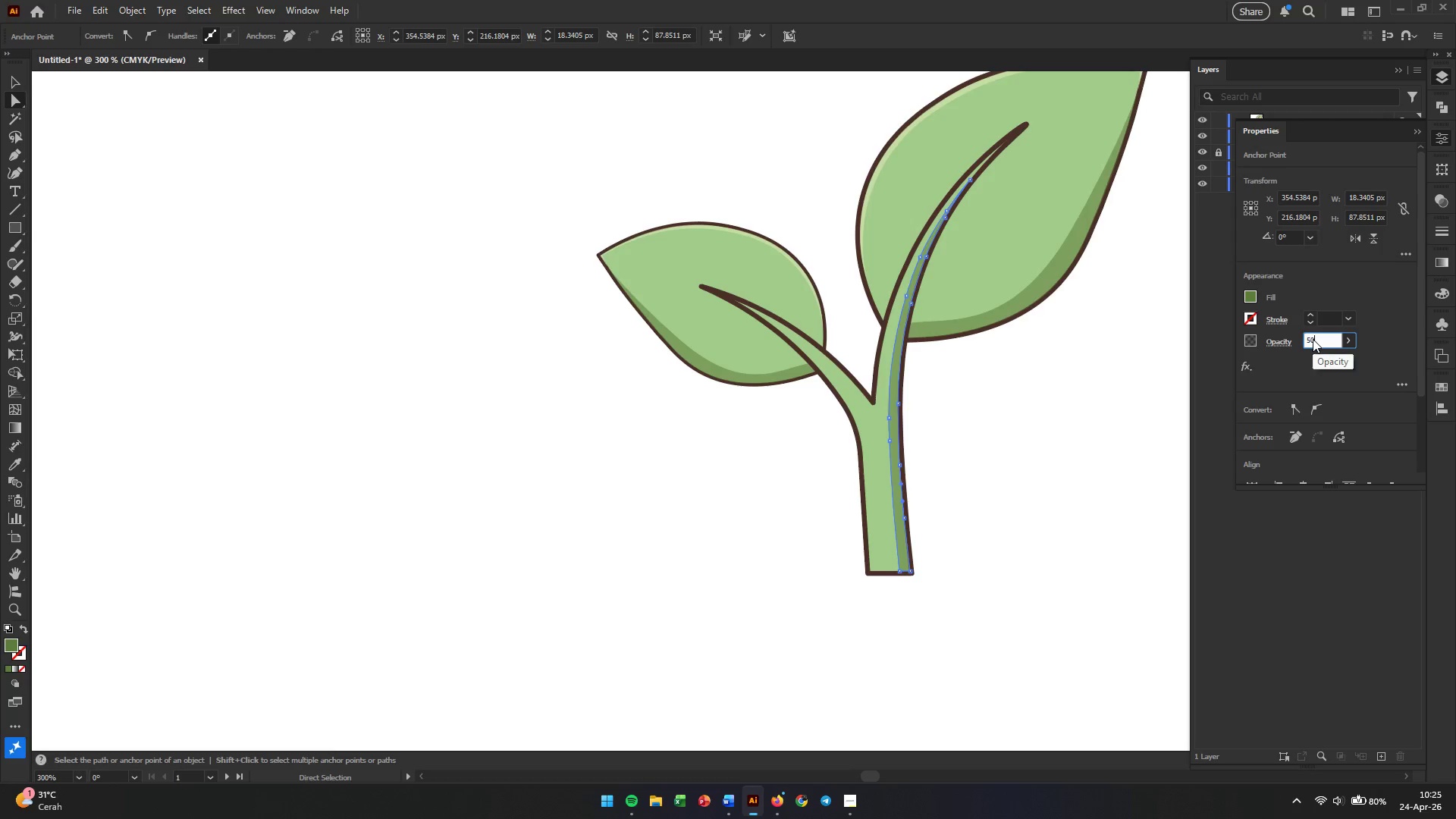 
key(Enter)
 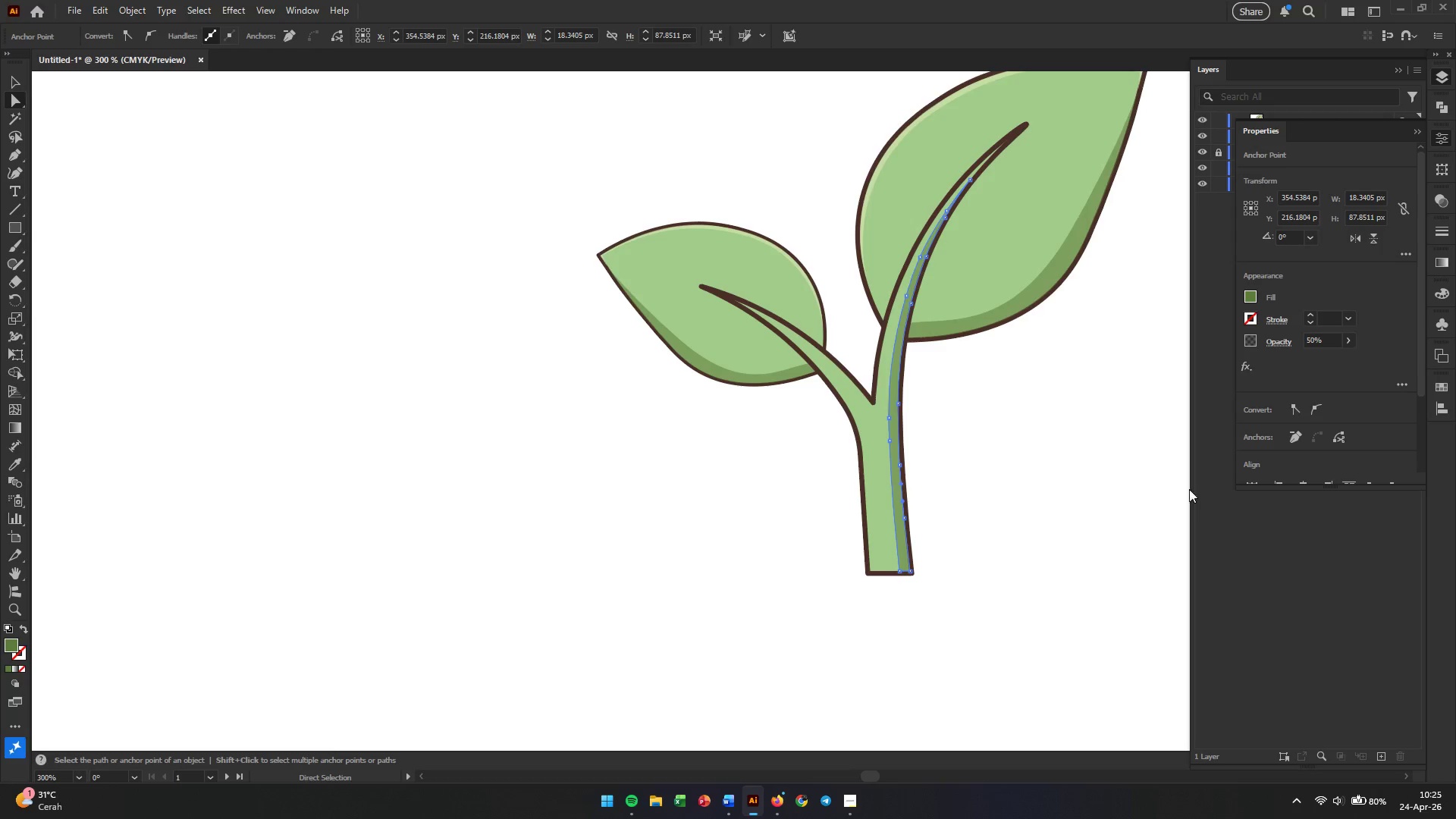 
left_click([978, 545])
 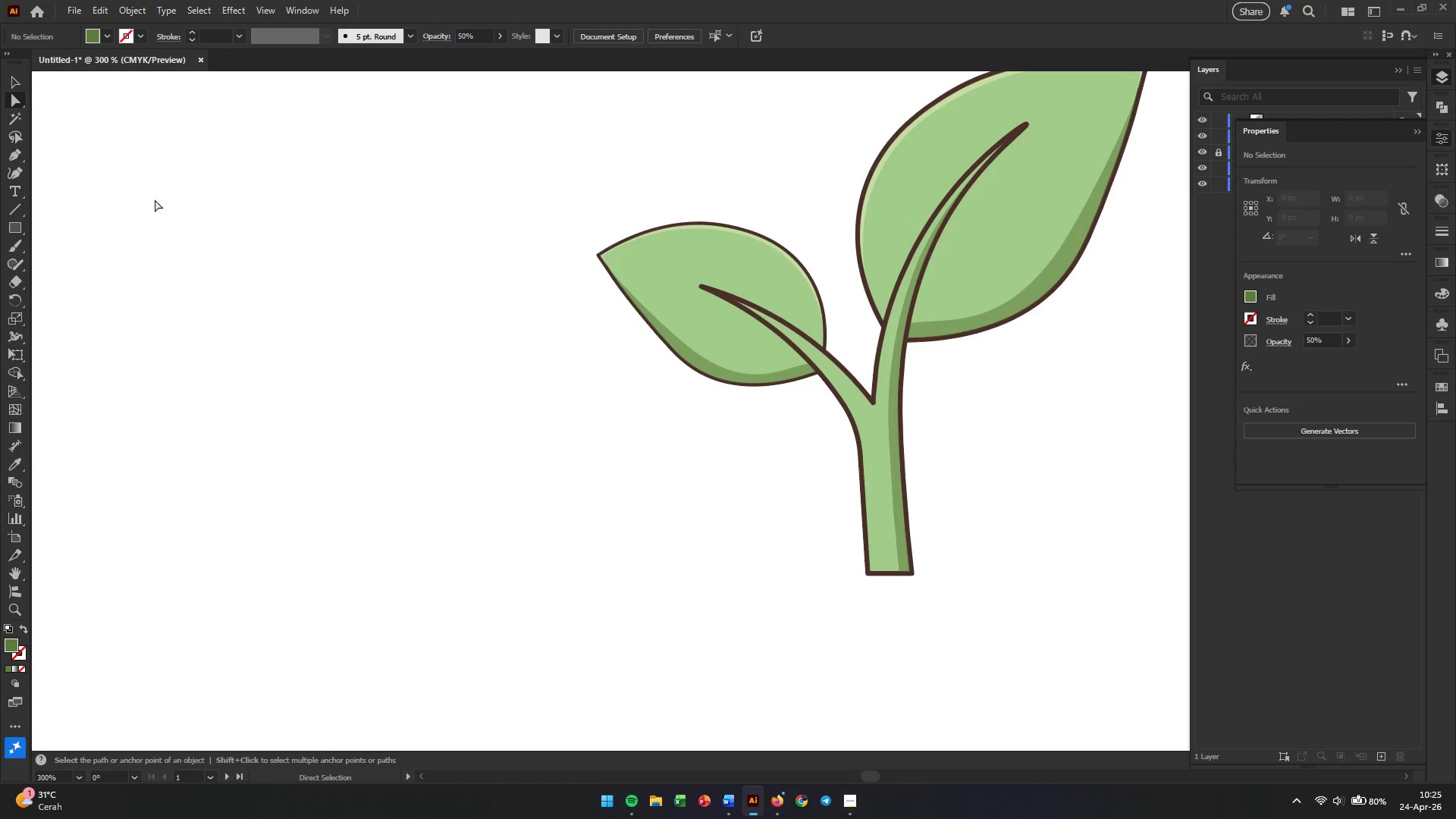 
wait(7.14)
 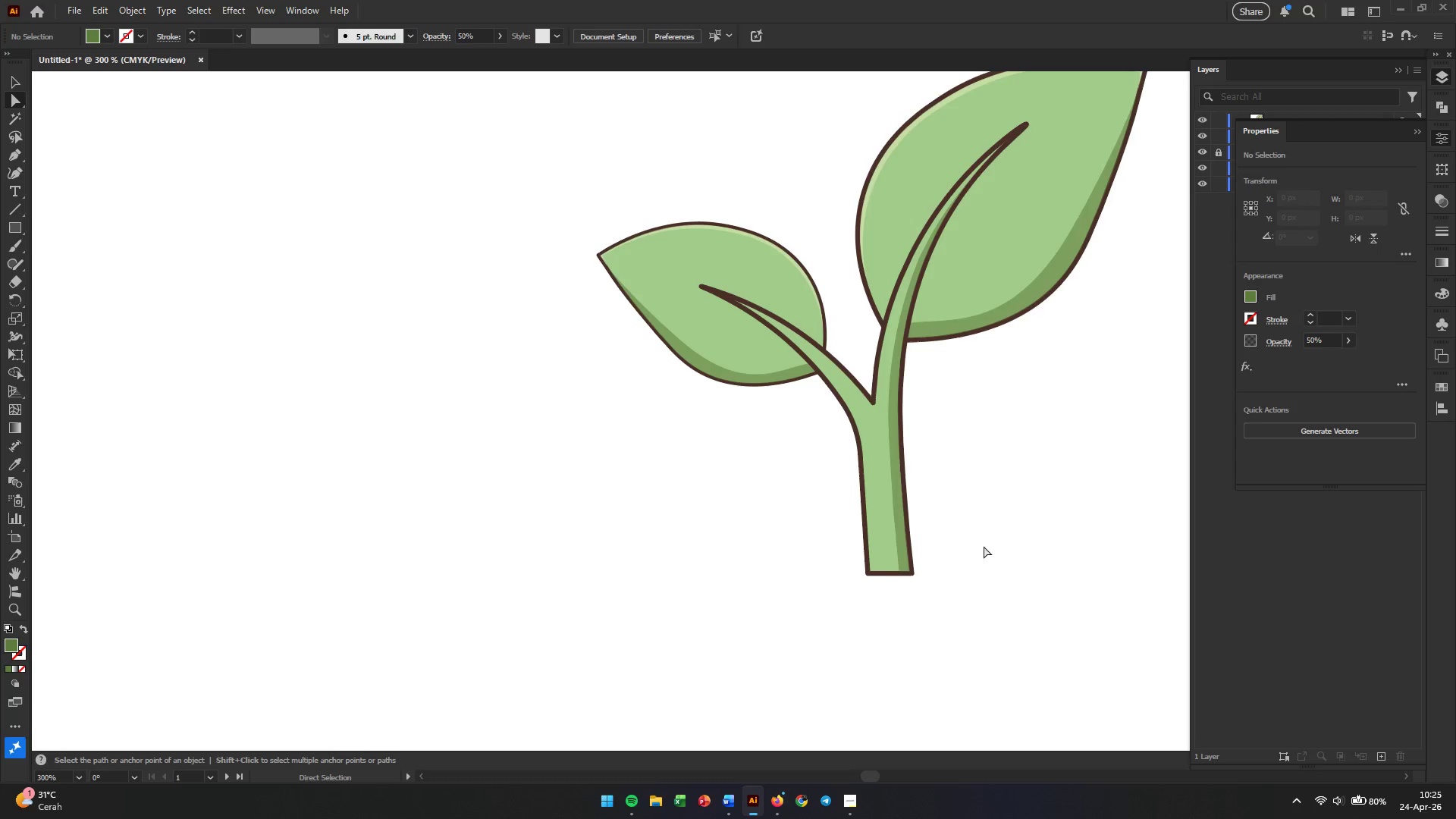 
left_click([16, 154])
 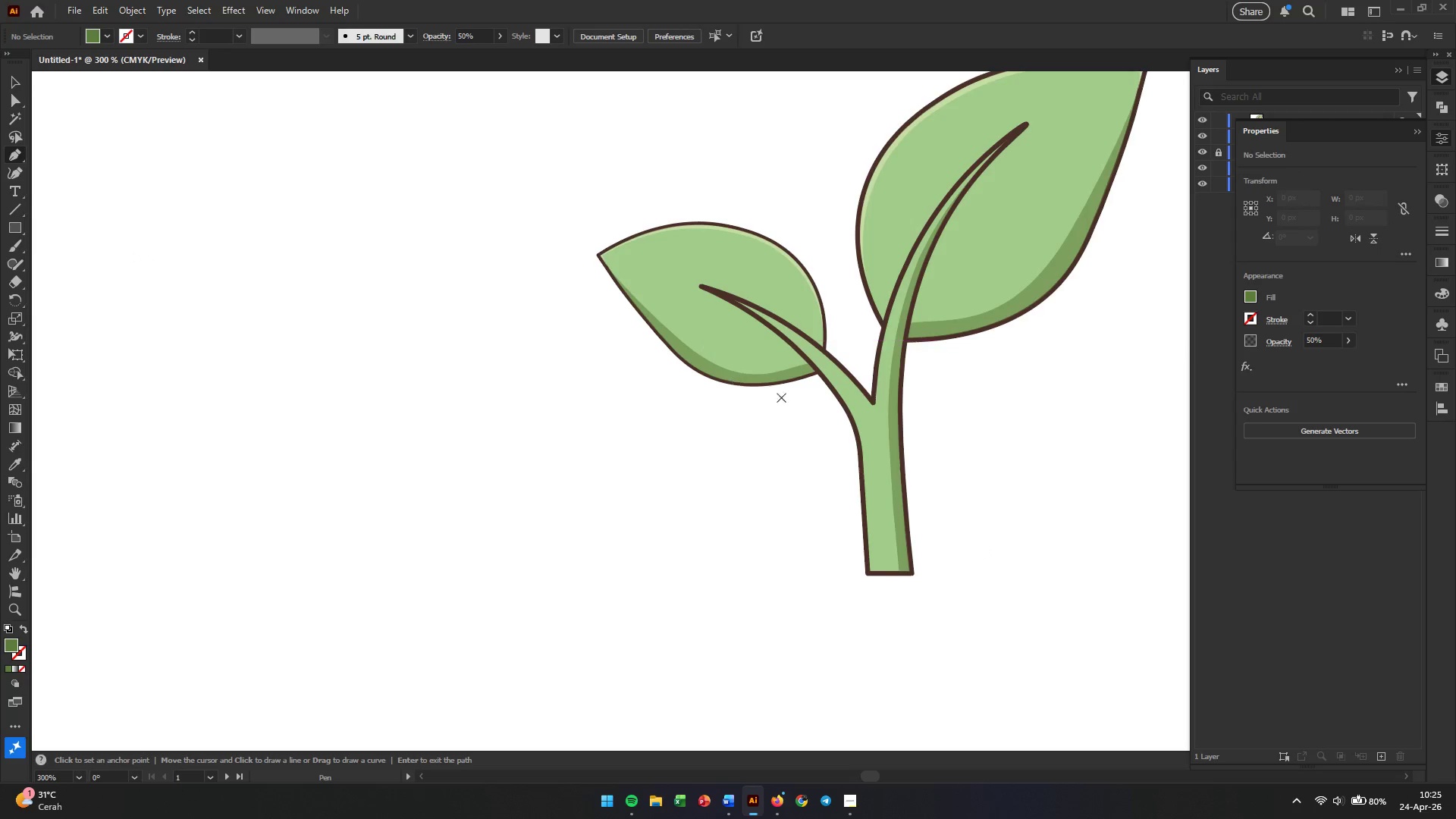 
hold_key(key=AltLeft, duration=0.61)
 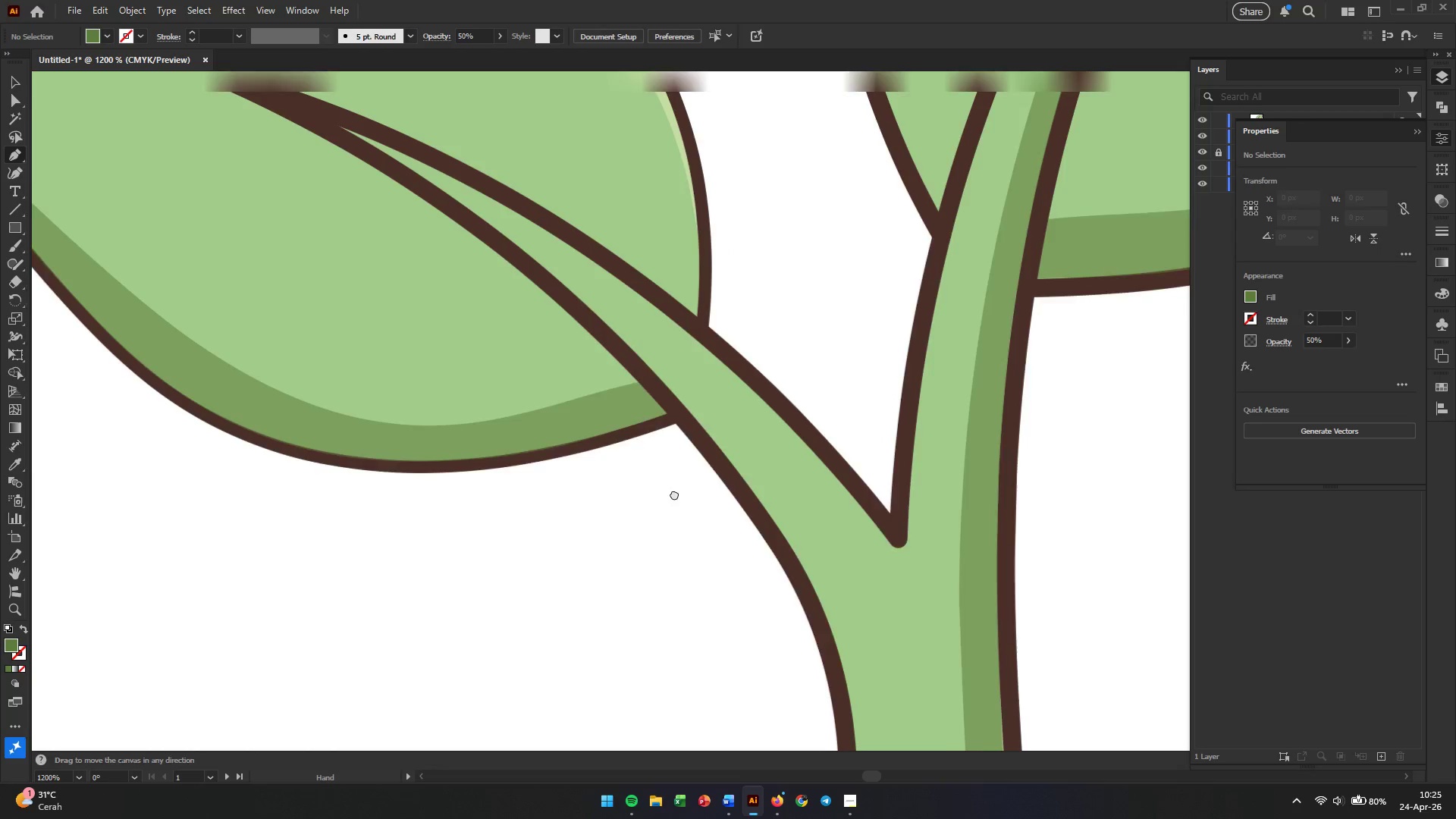 
hold_key(key=Space, duration=0.56)
 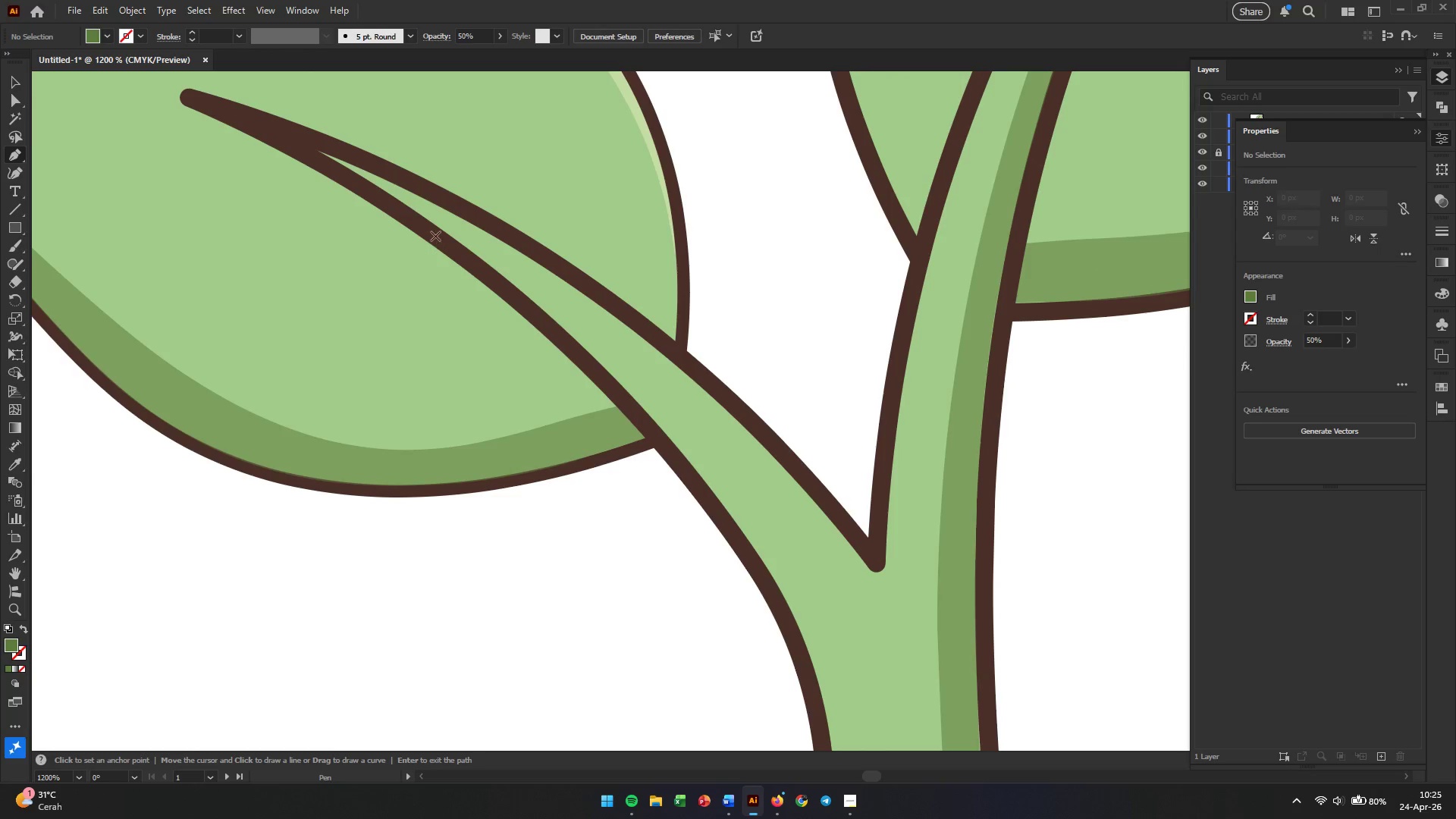 
scroll: coordinate [827, 422], scroll_direction: up, amount: 4.0
 